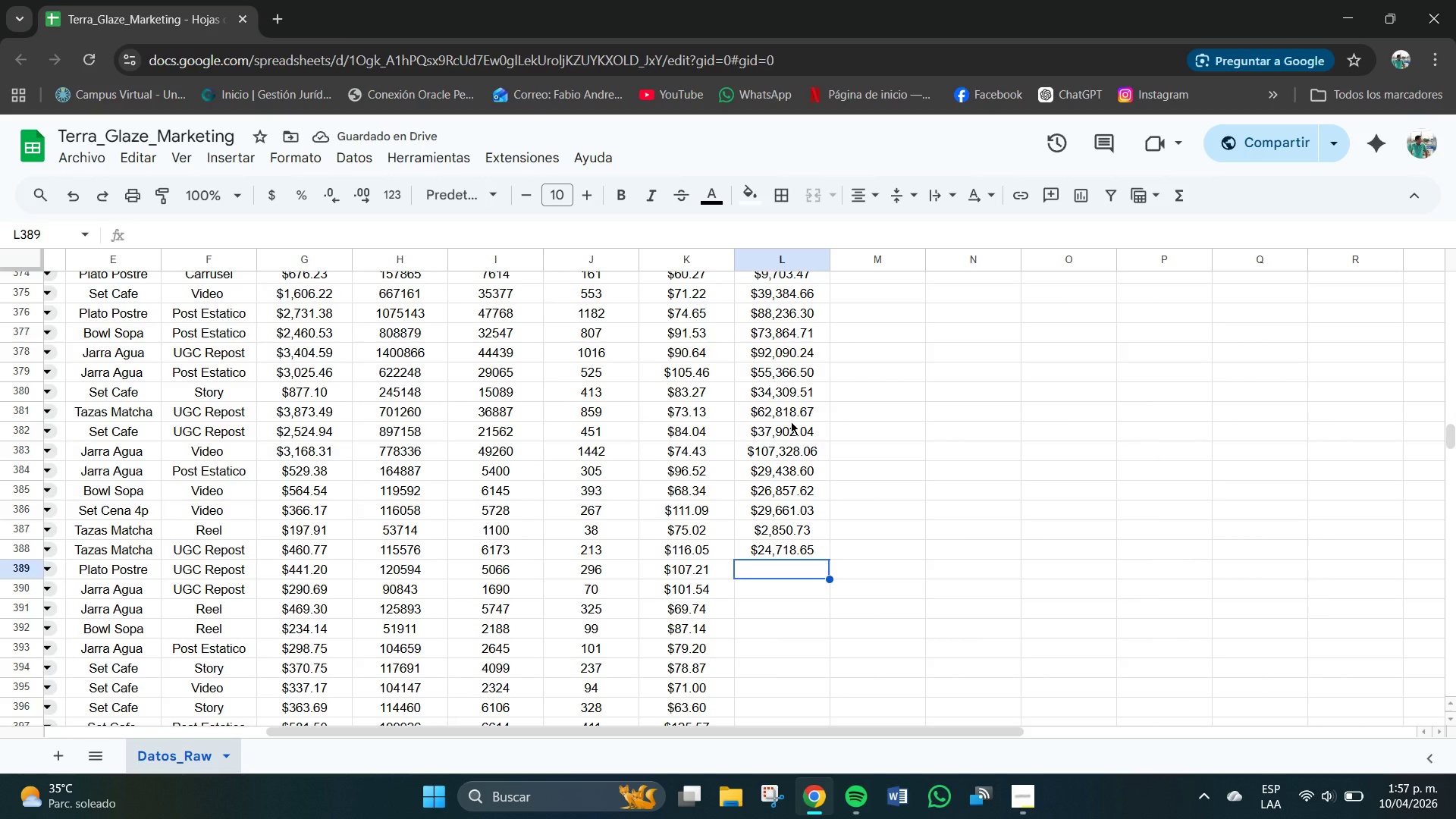 
key(Numpad3)
 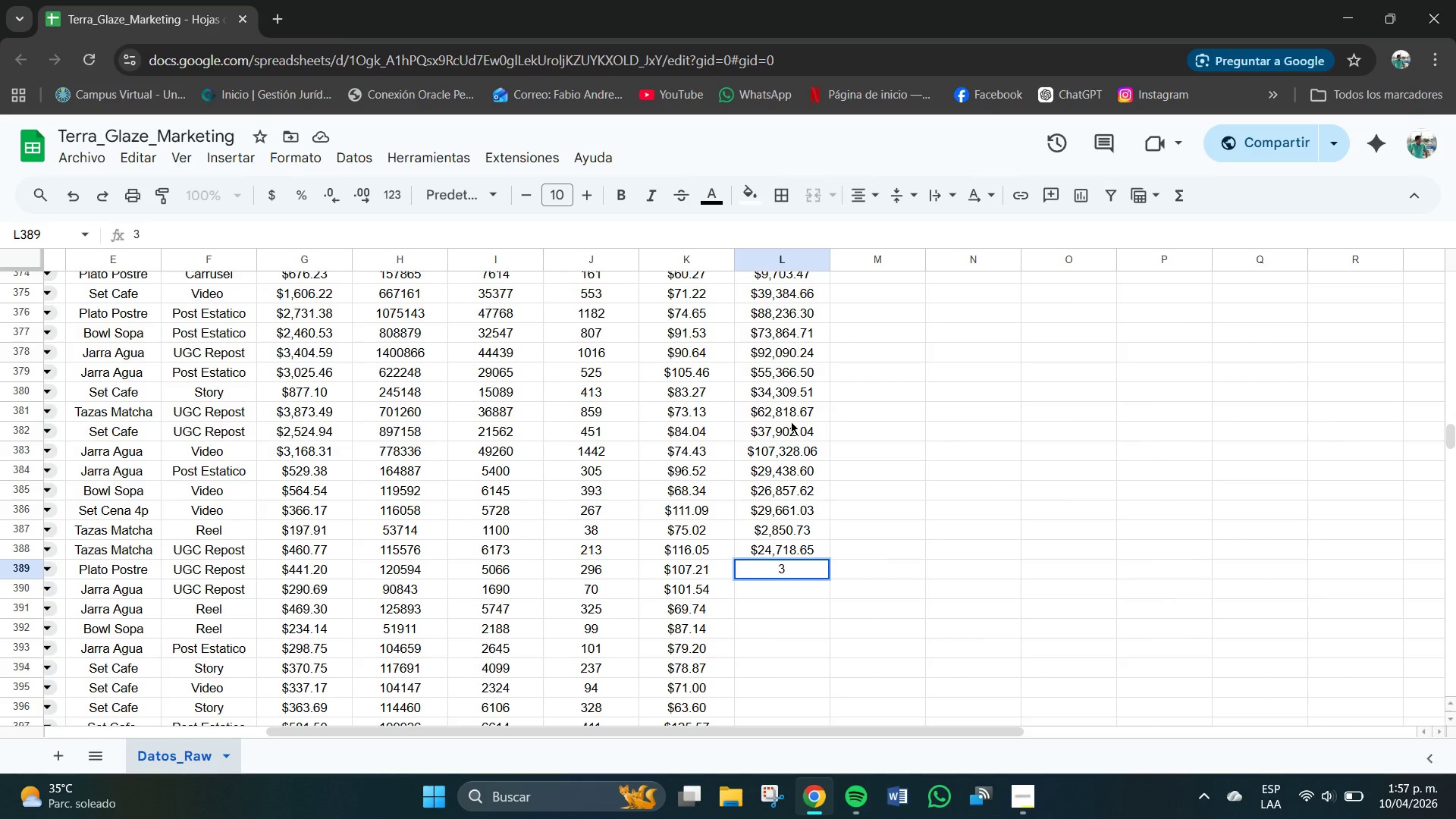 
key(Numpad1)
 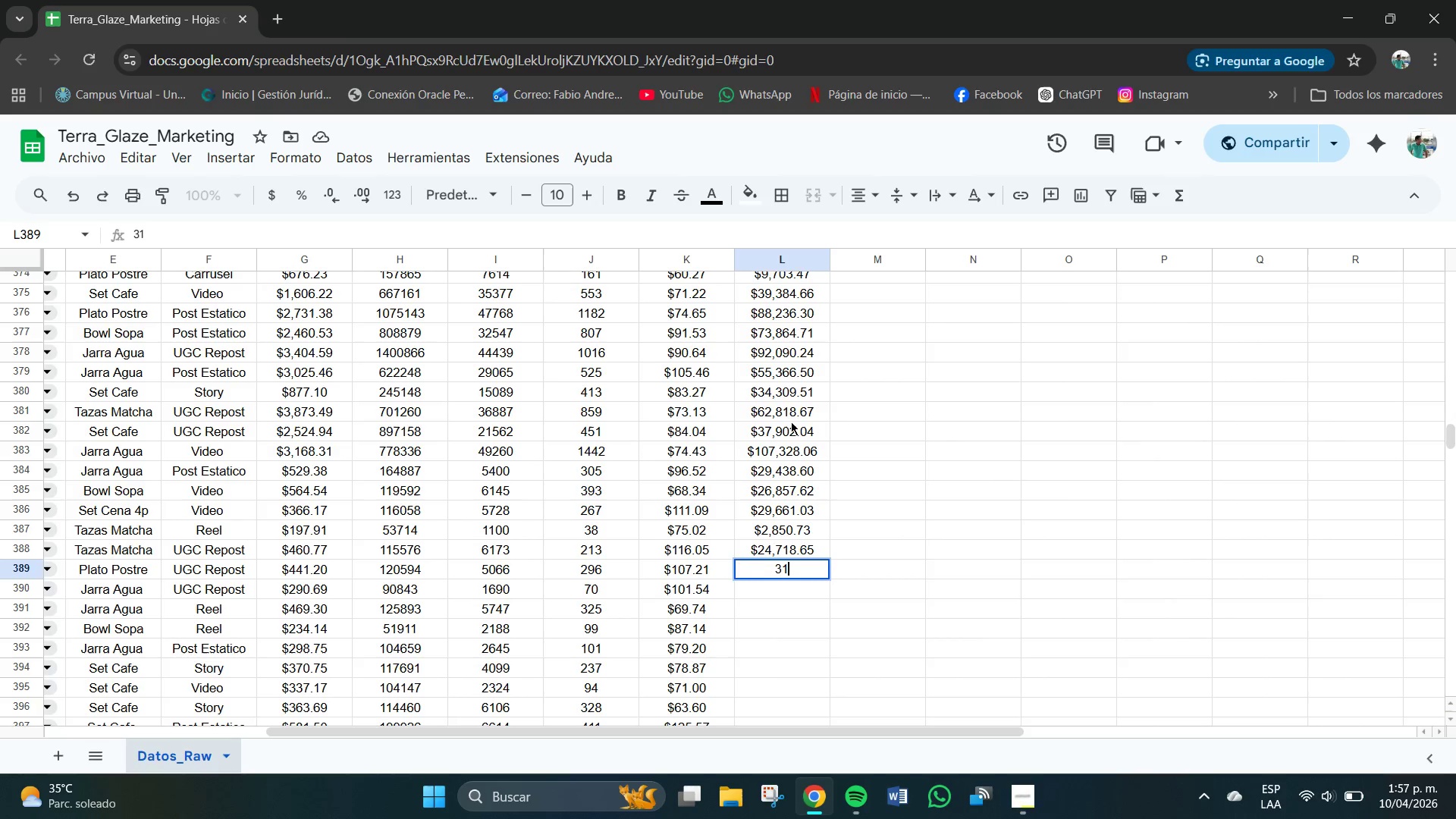 
key(Numpad7)
 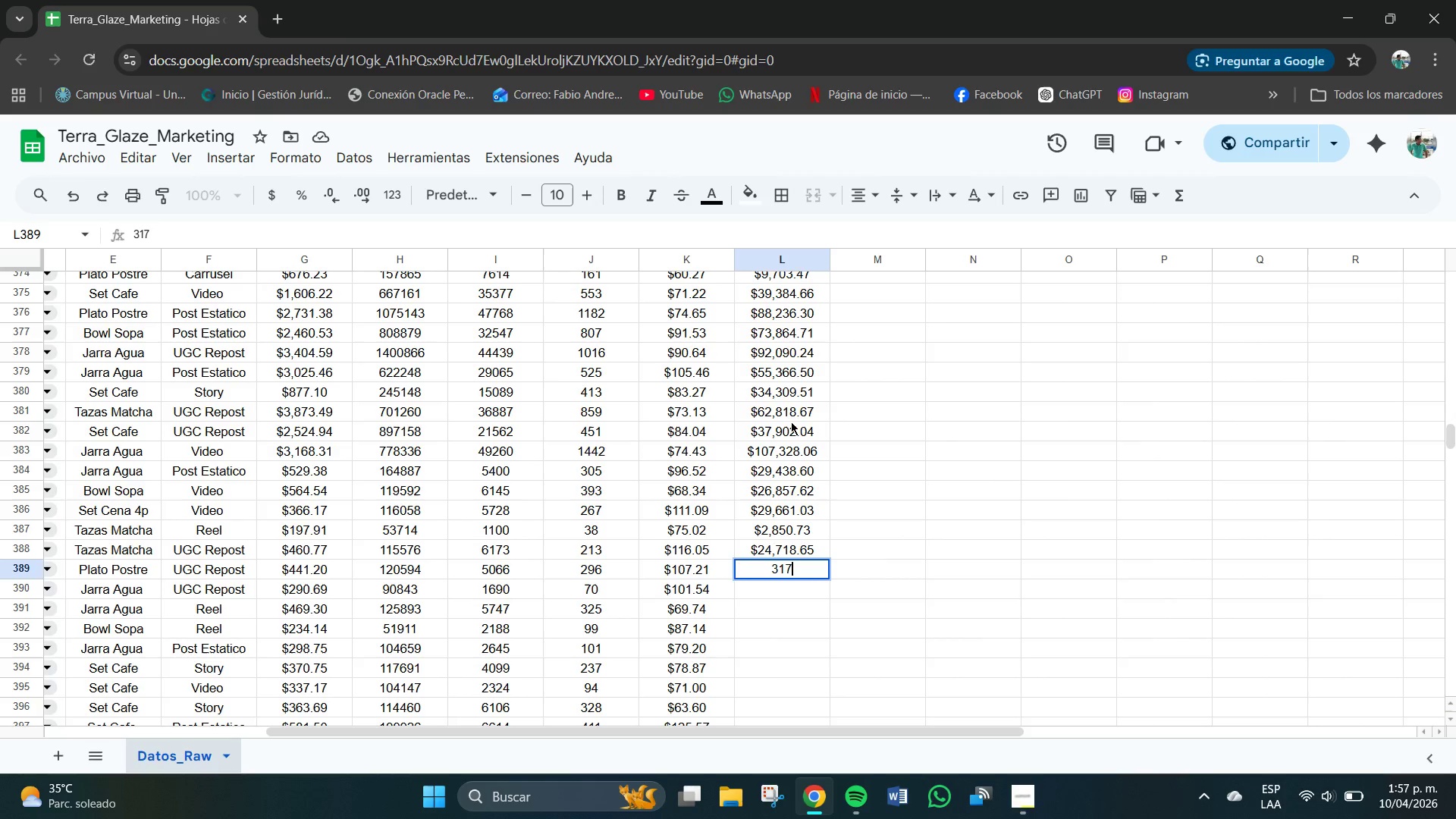 
key(Numpad3)
 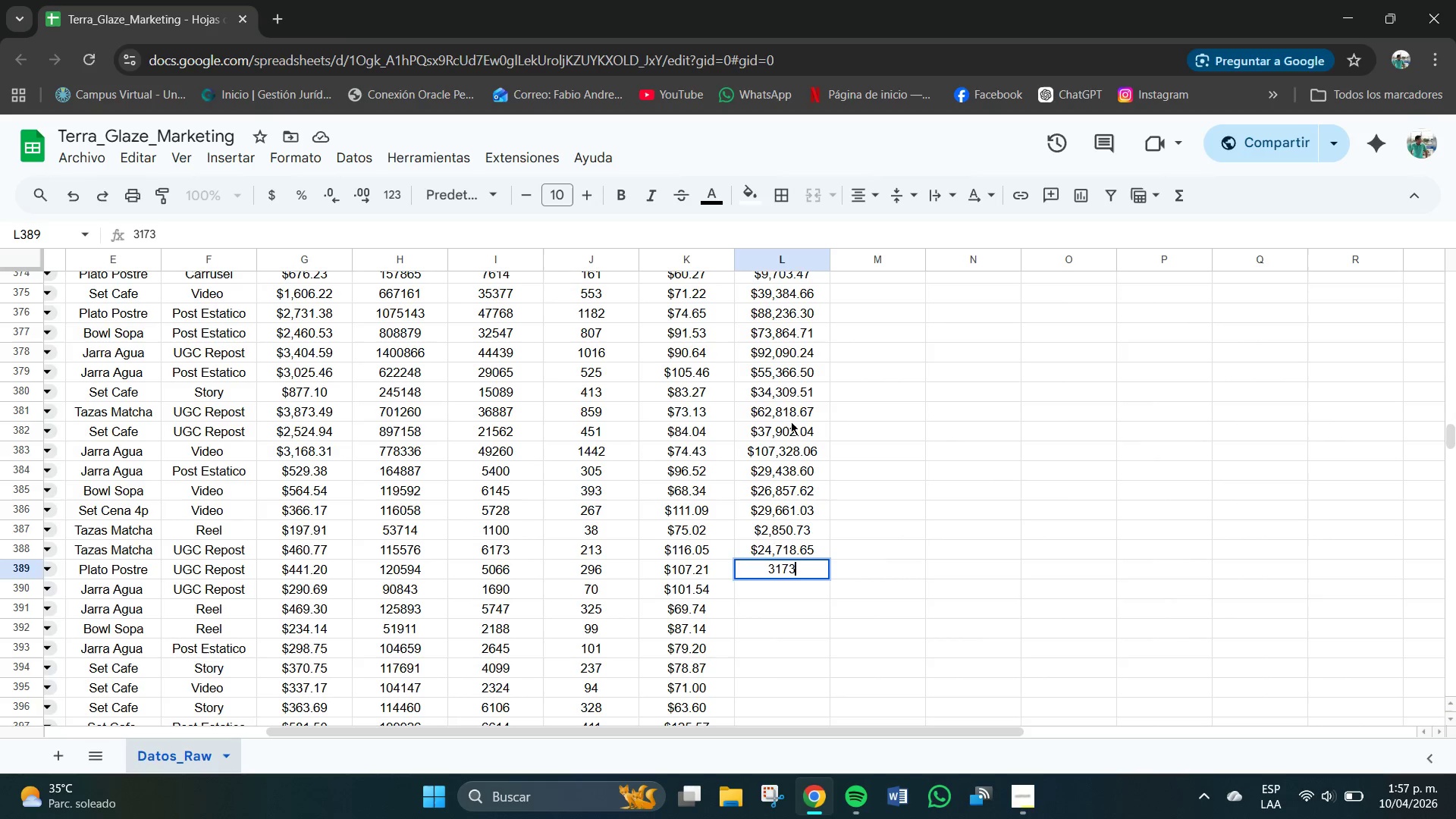 
key(Numpad4)
 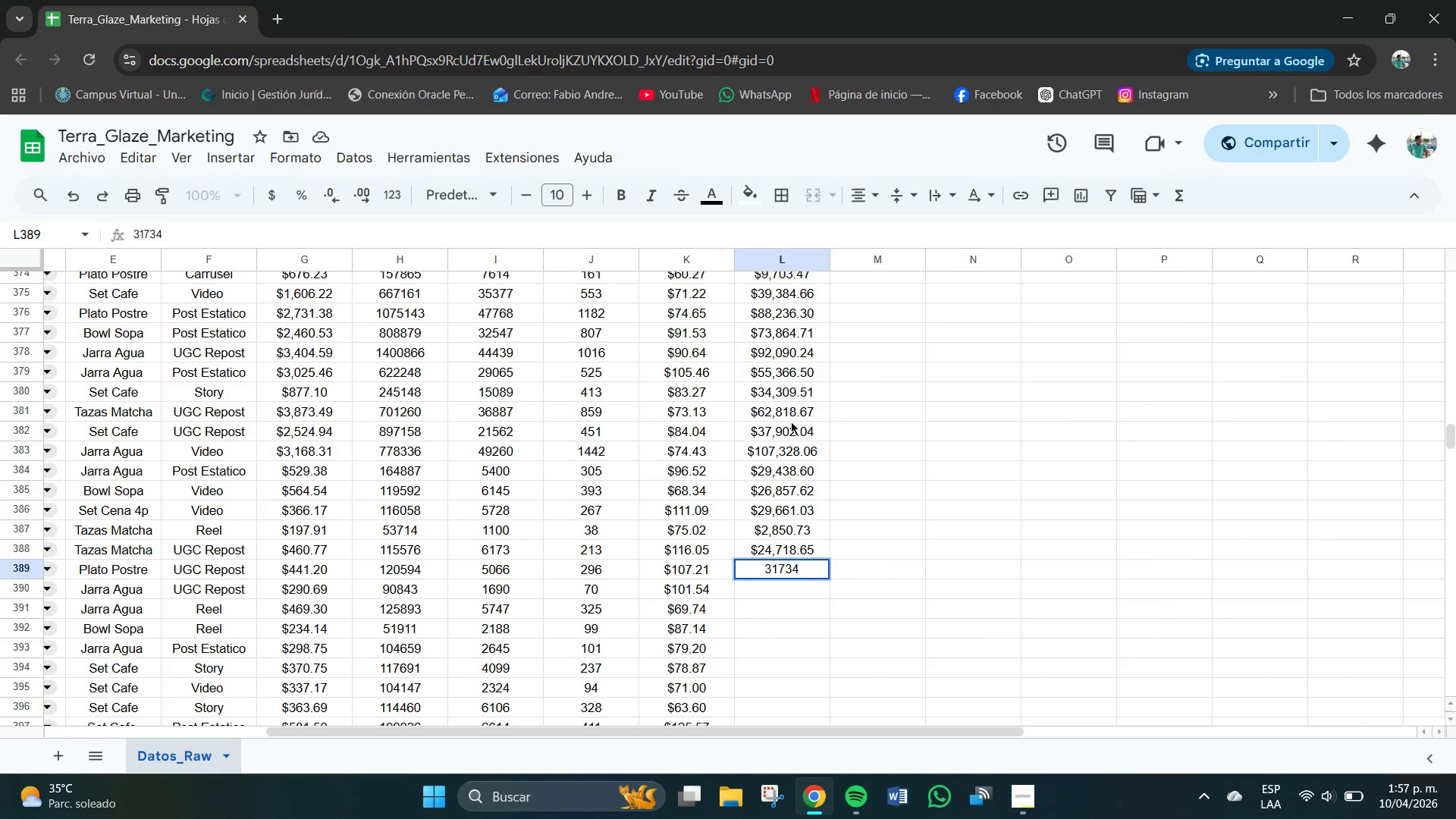 
key(NumpadDecimal)
 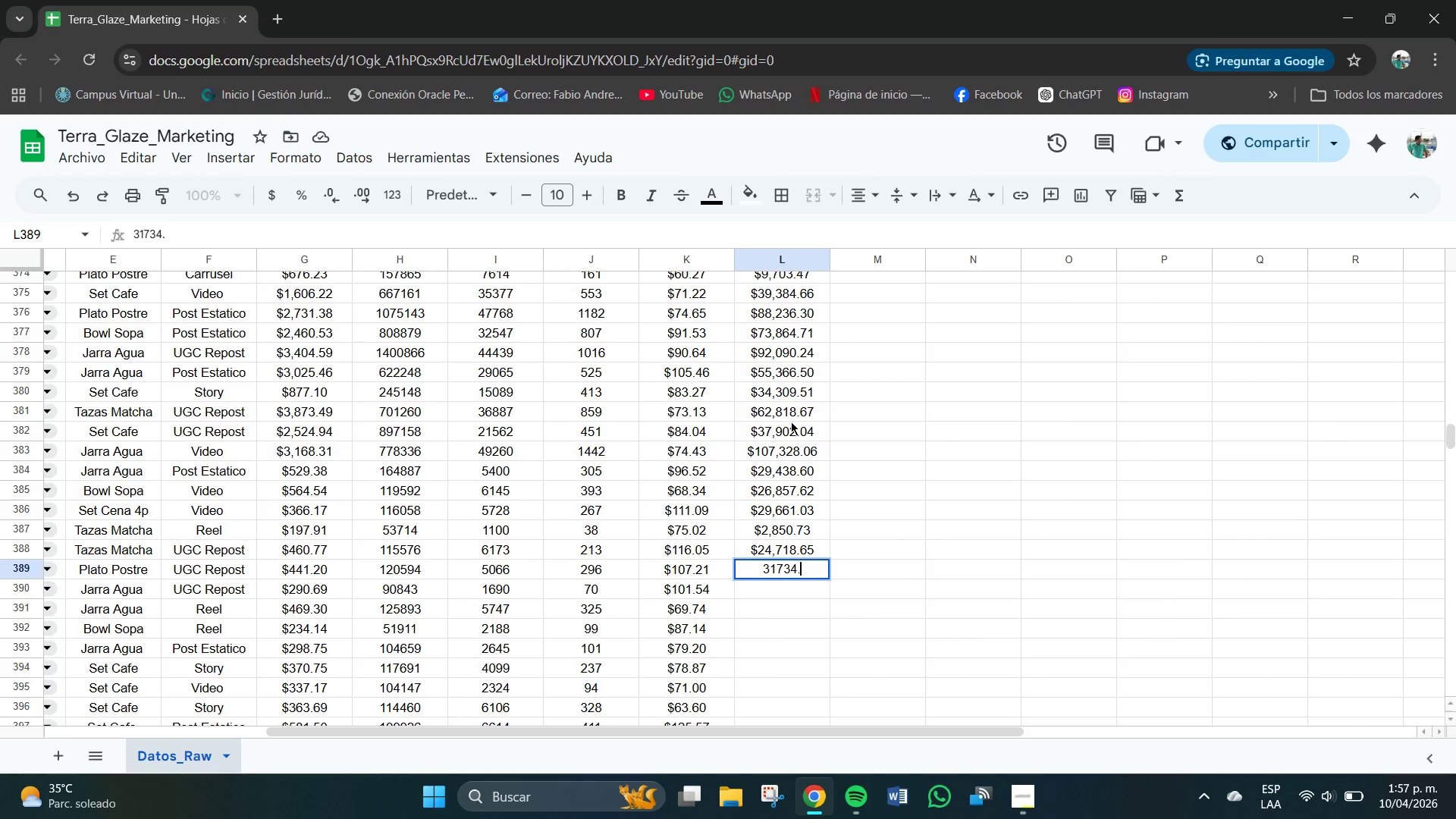 
key(Numpad1)
 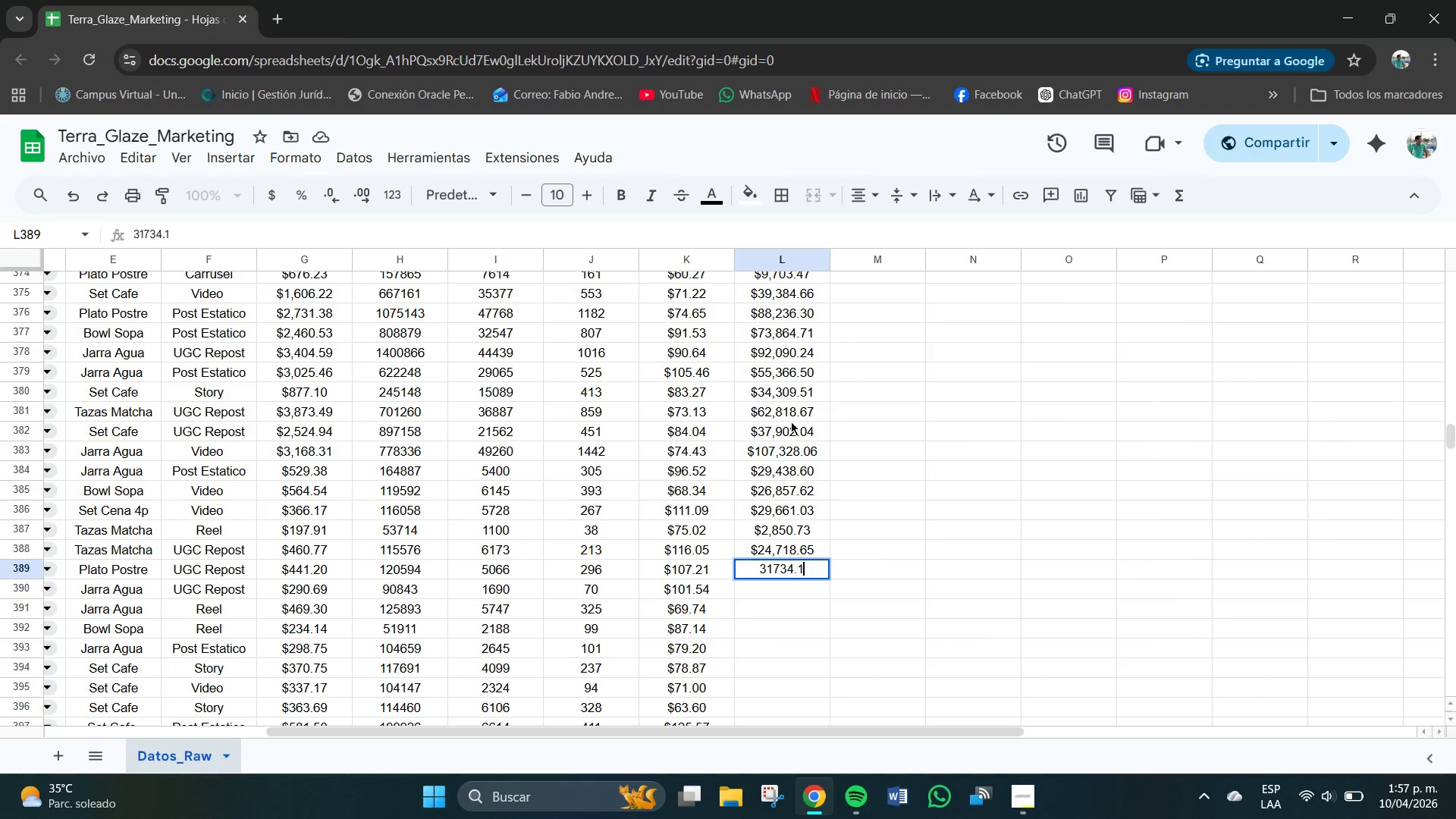 
key(Numpad6)
 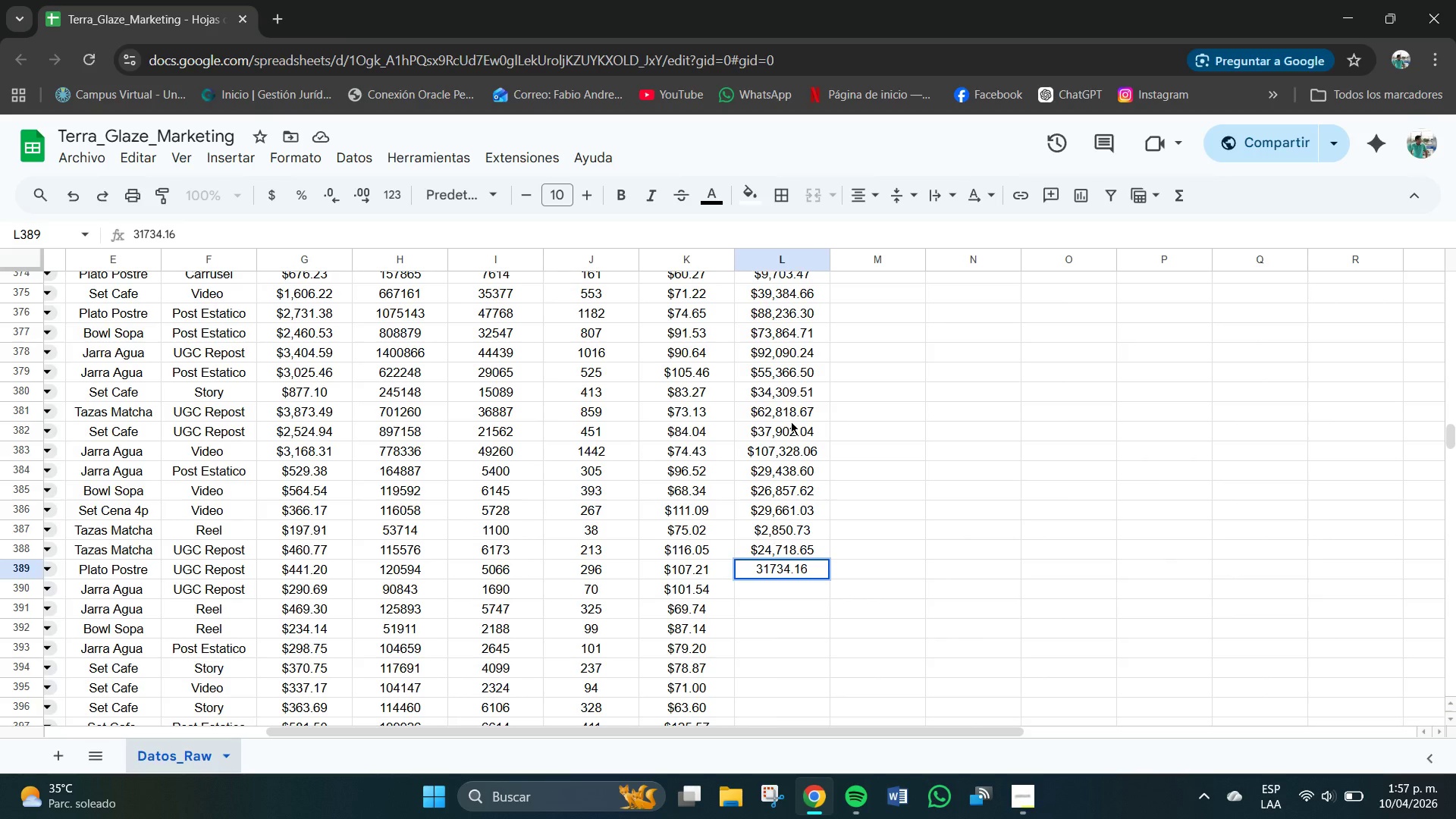 
key(NumpadEnter)
 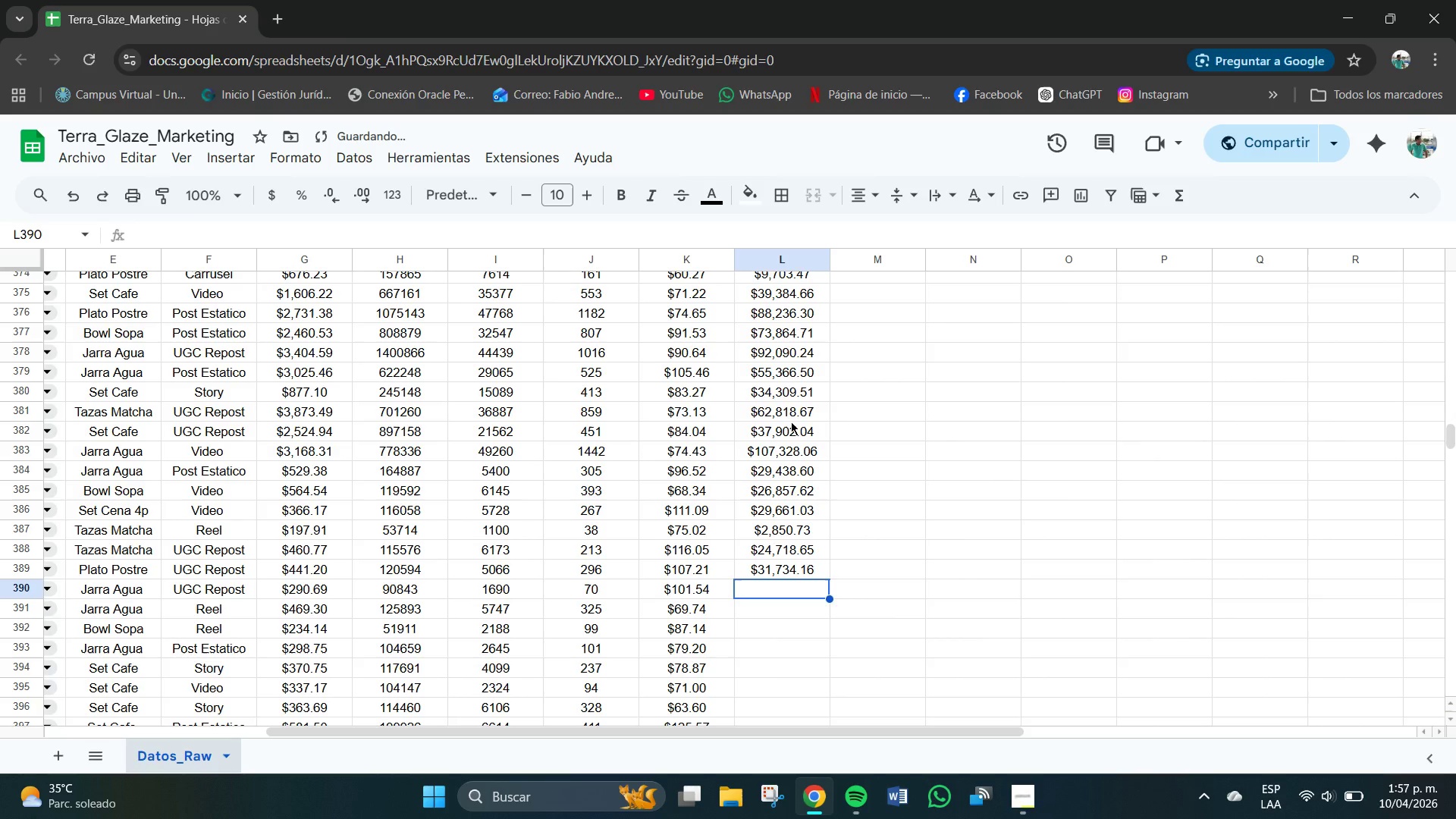 
key(Numpad7)
 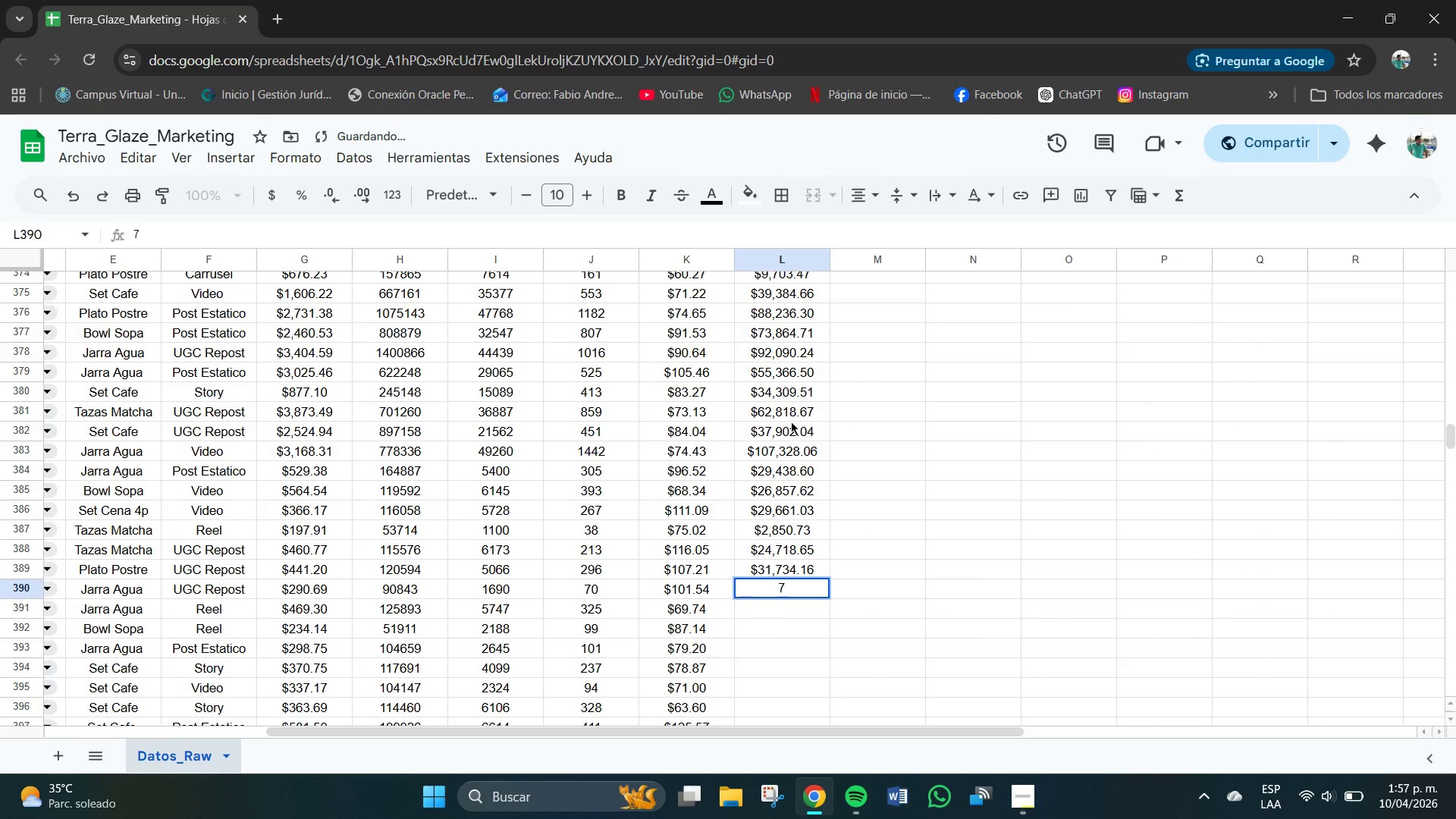 
key(Numpad1)
 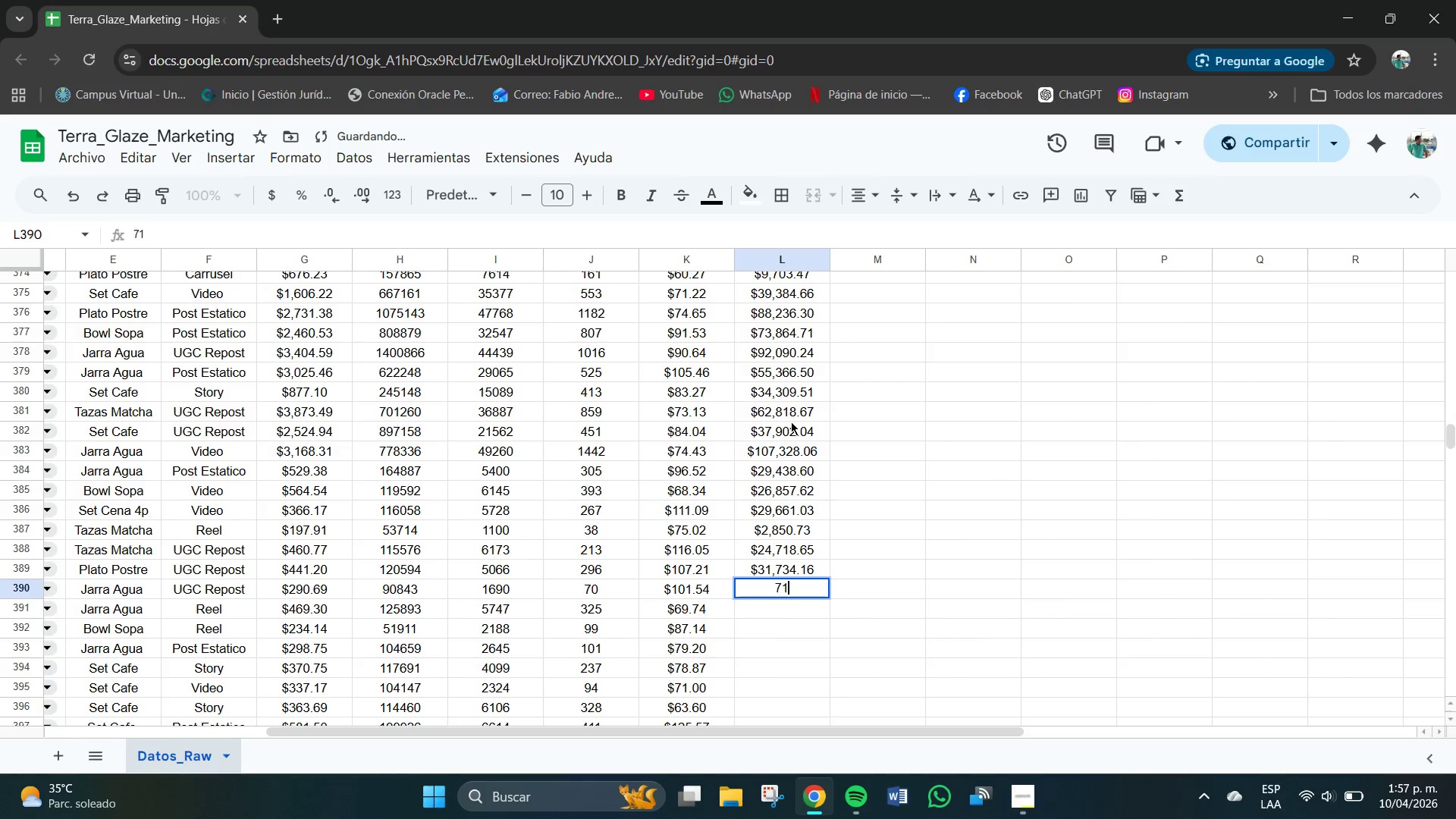 
key(Numpad0)
 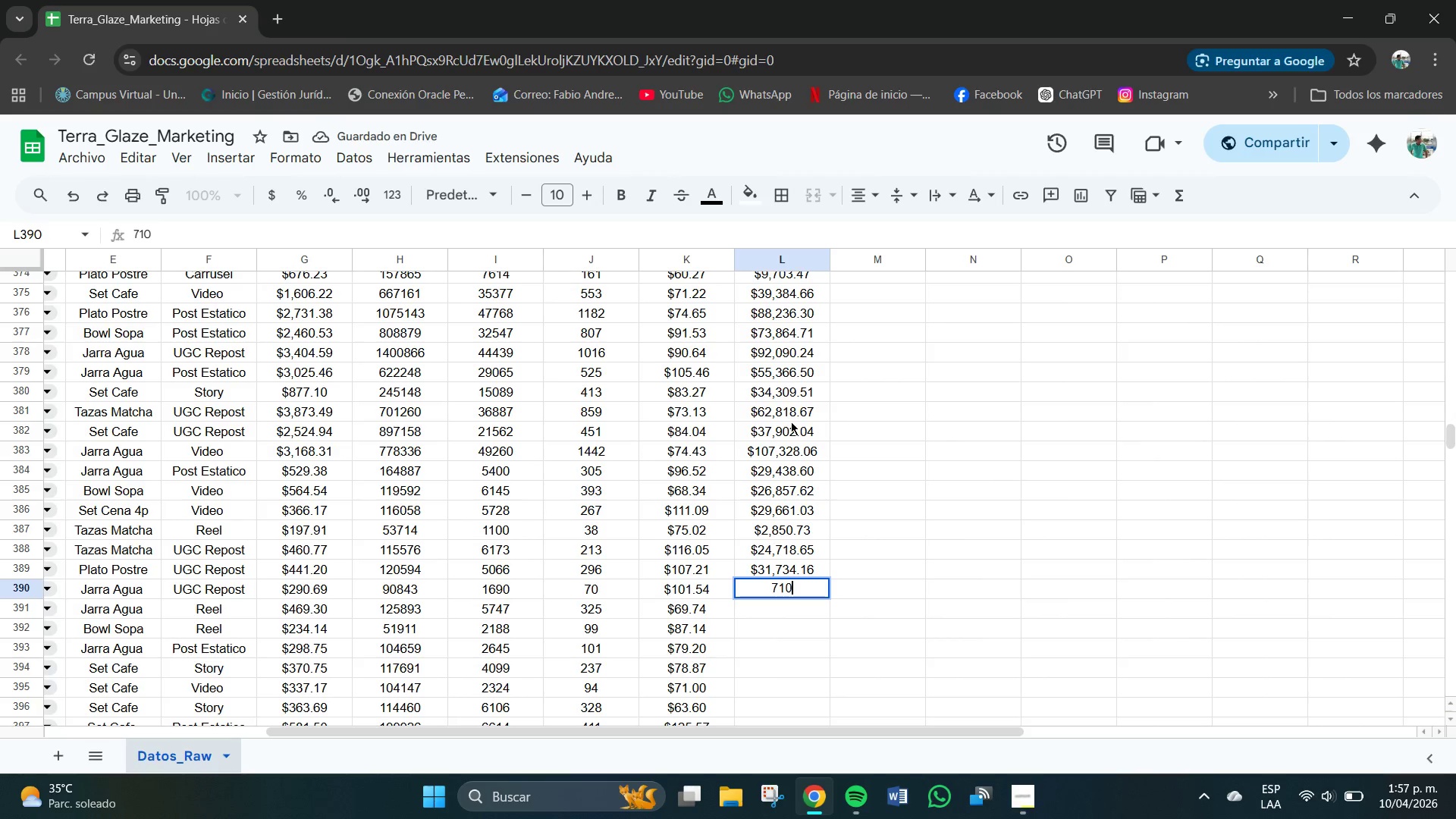 
key(Numpad7)
 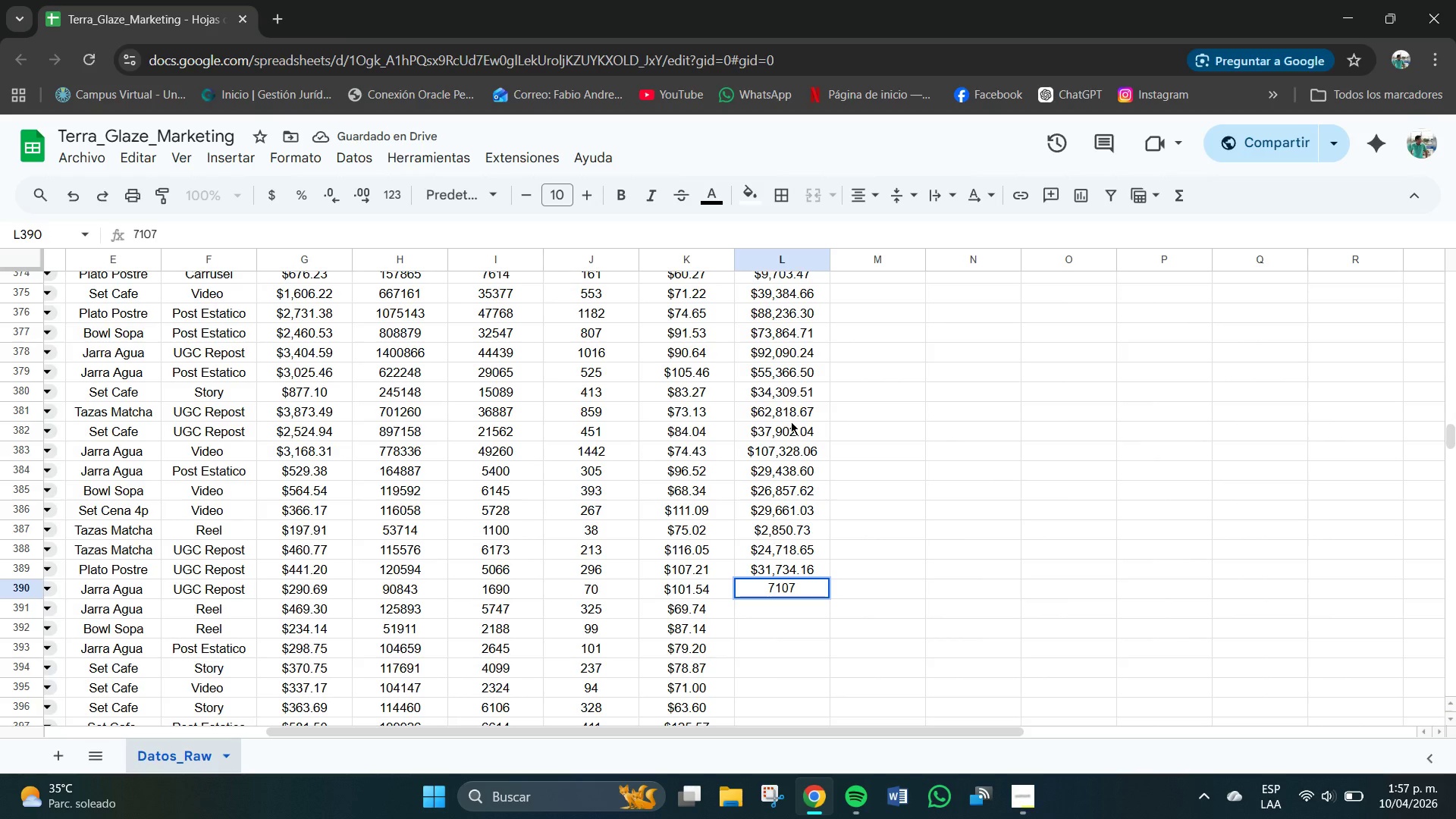 
key(NumpadDecimal)
 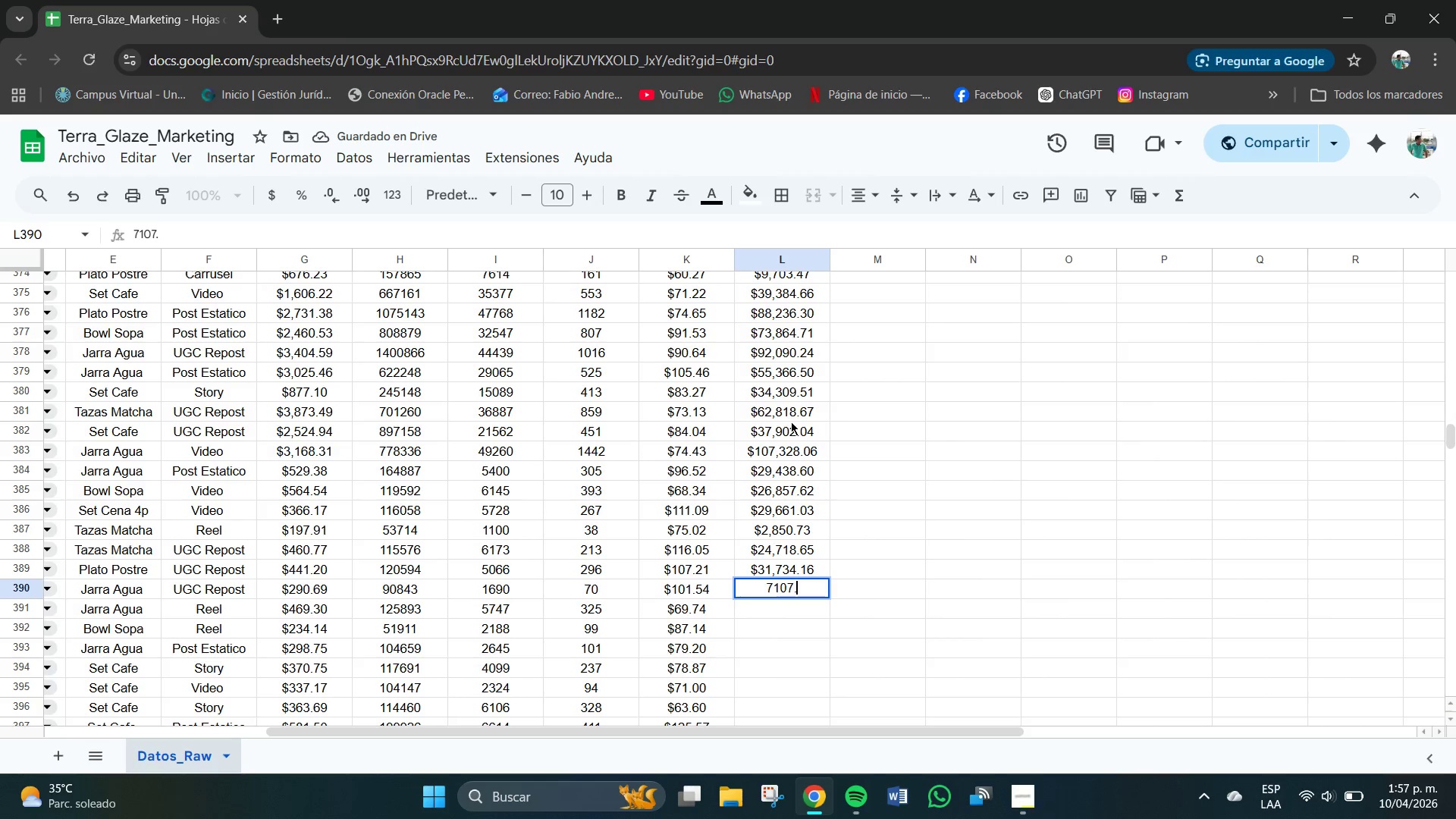 
key(Numpad8)
 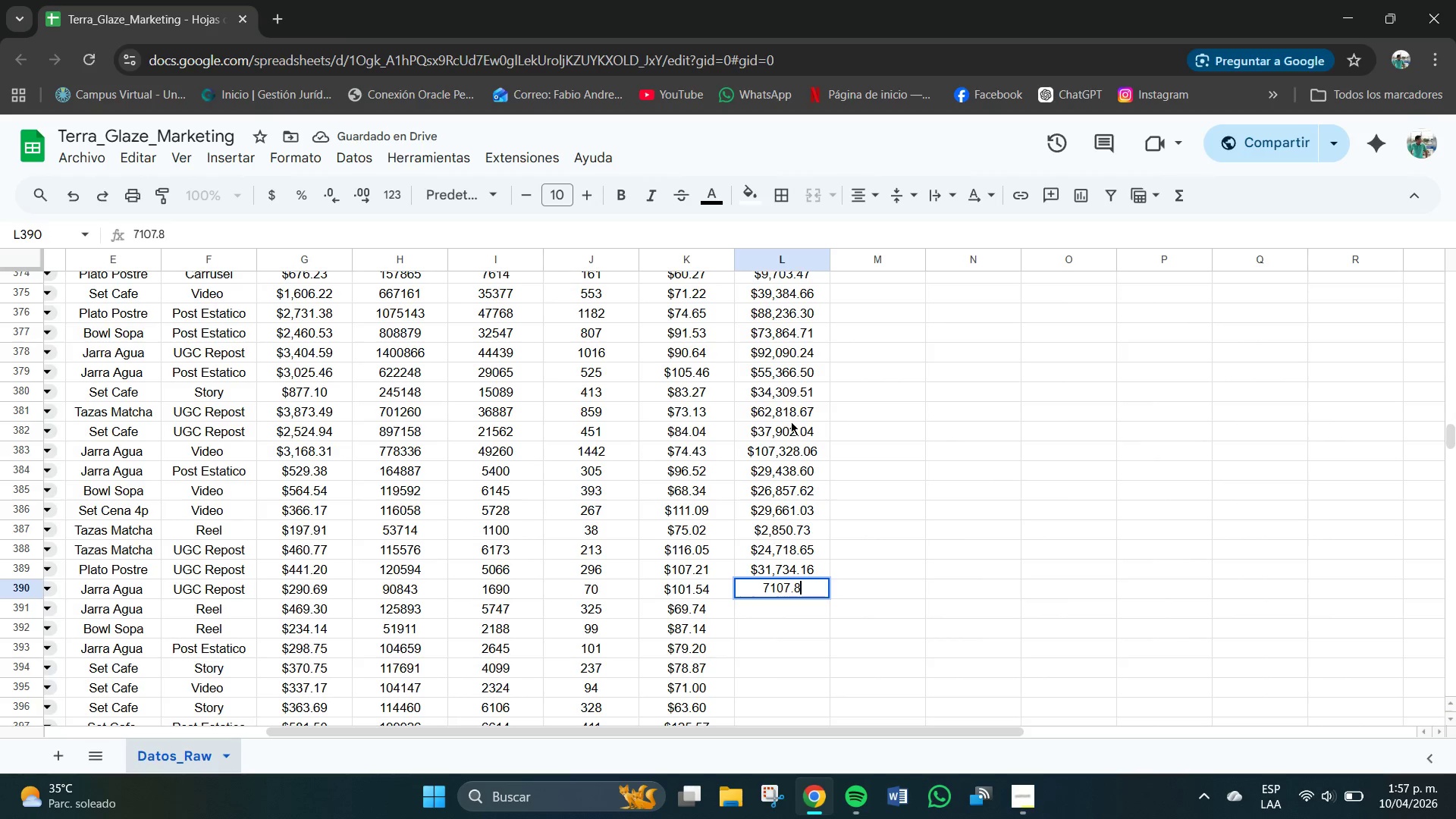 
key(Numpad0)
 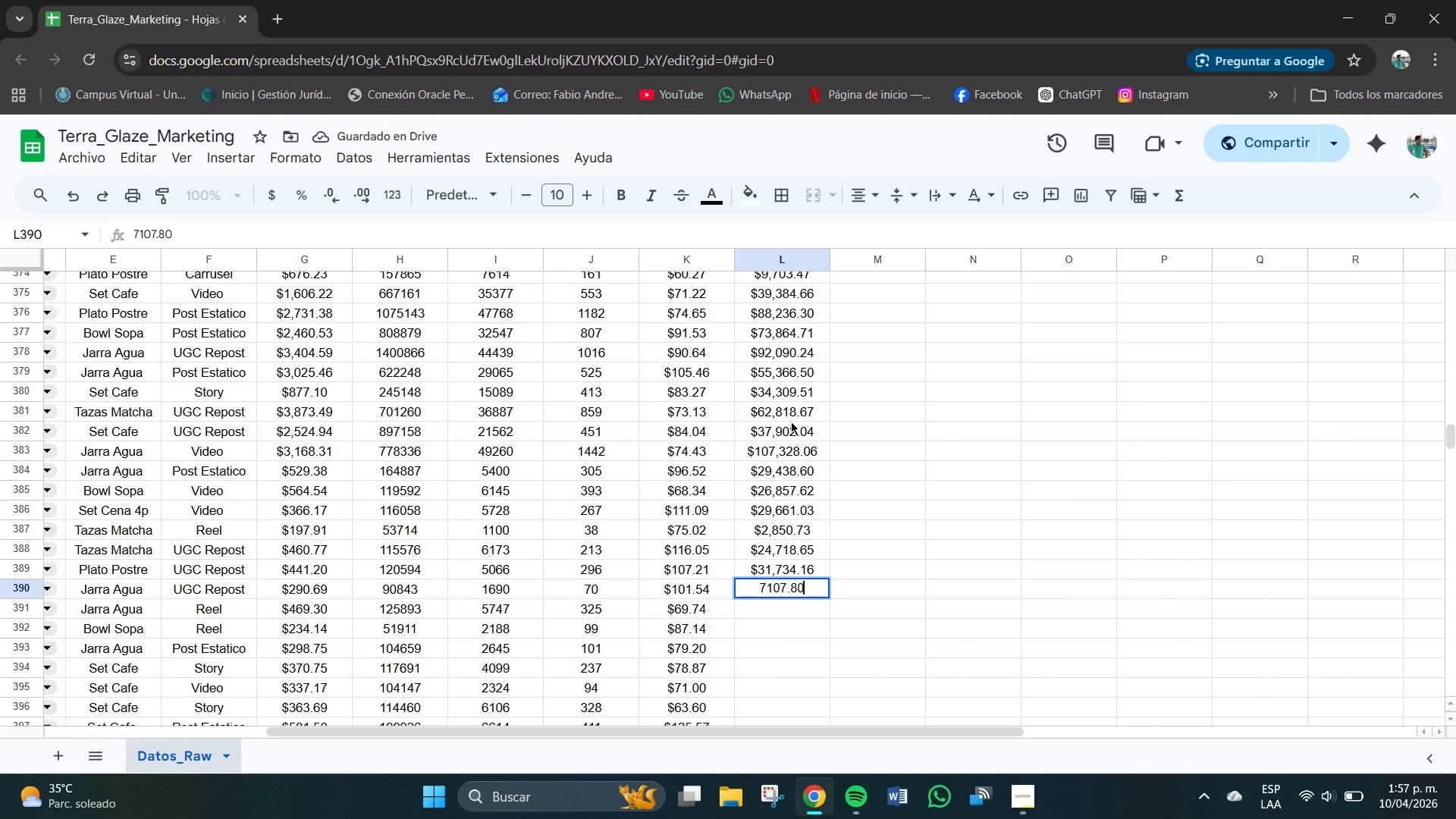 
key(NumpadEnter)
 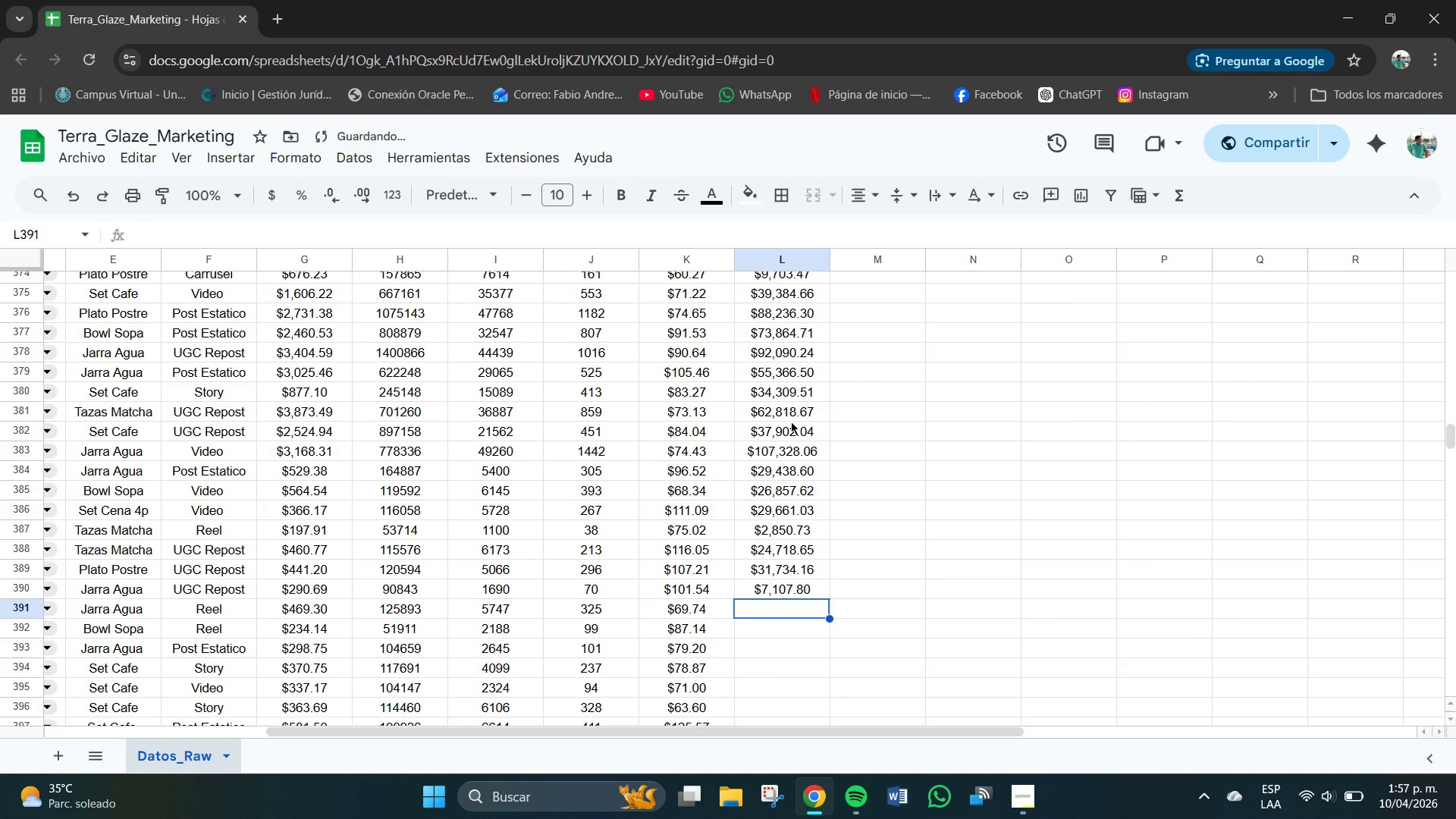 
key(Numpad2)
 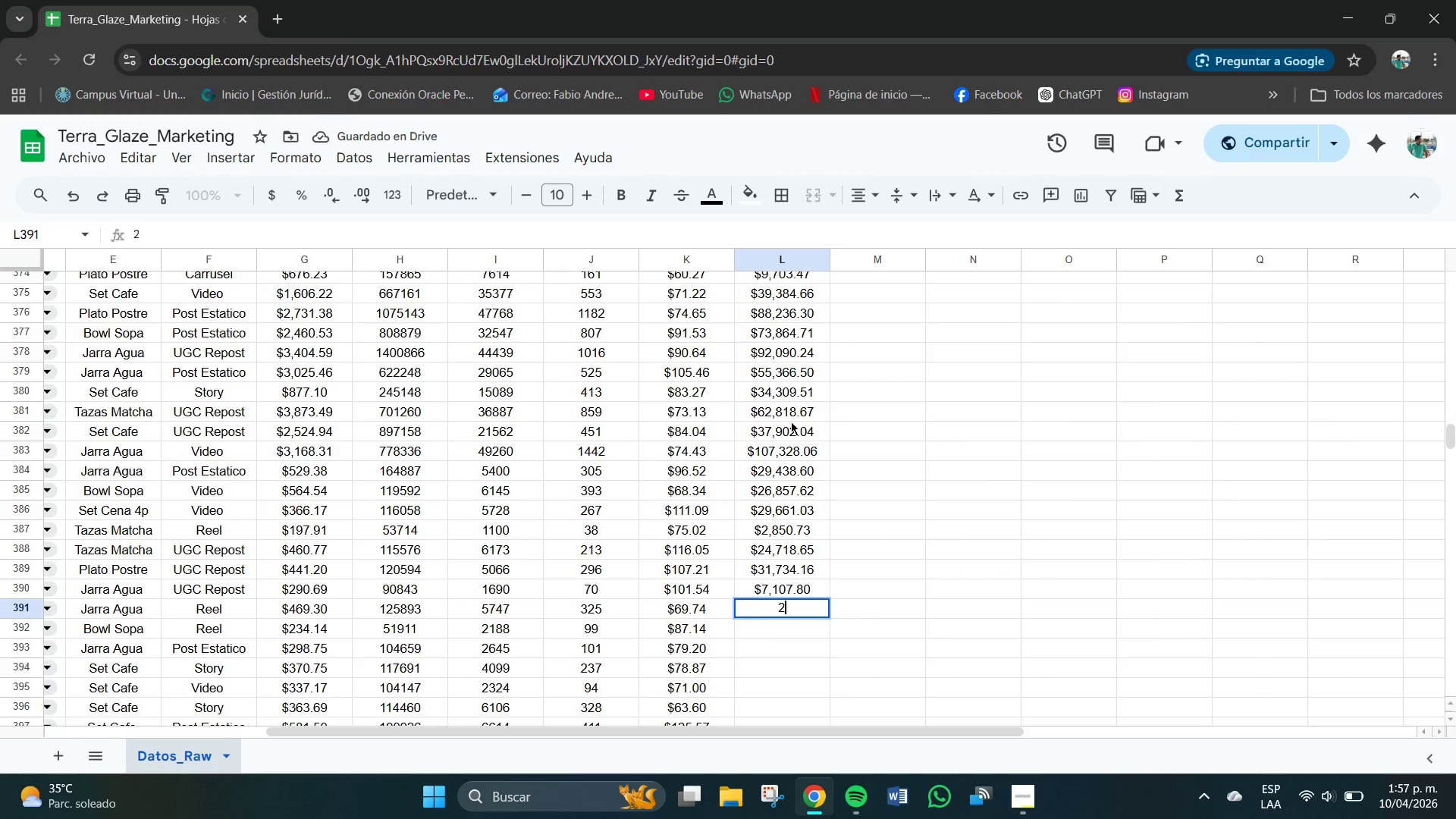 
key(Numpad2)
 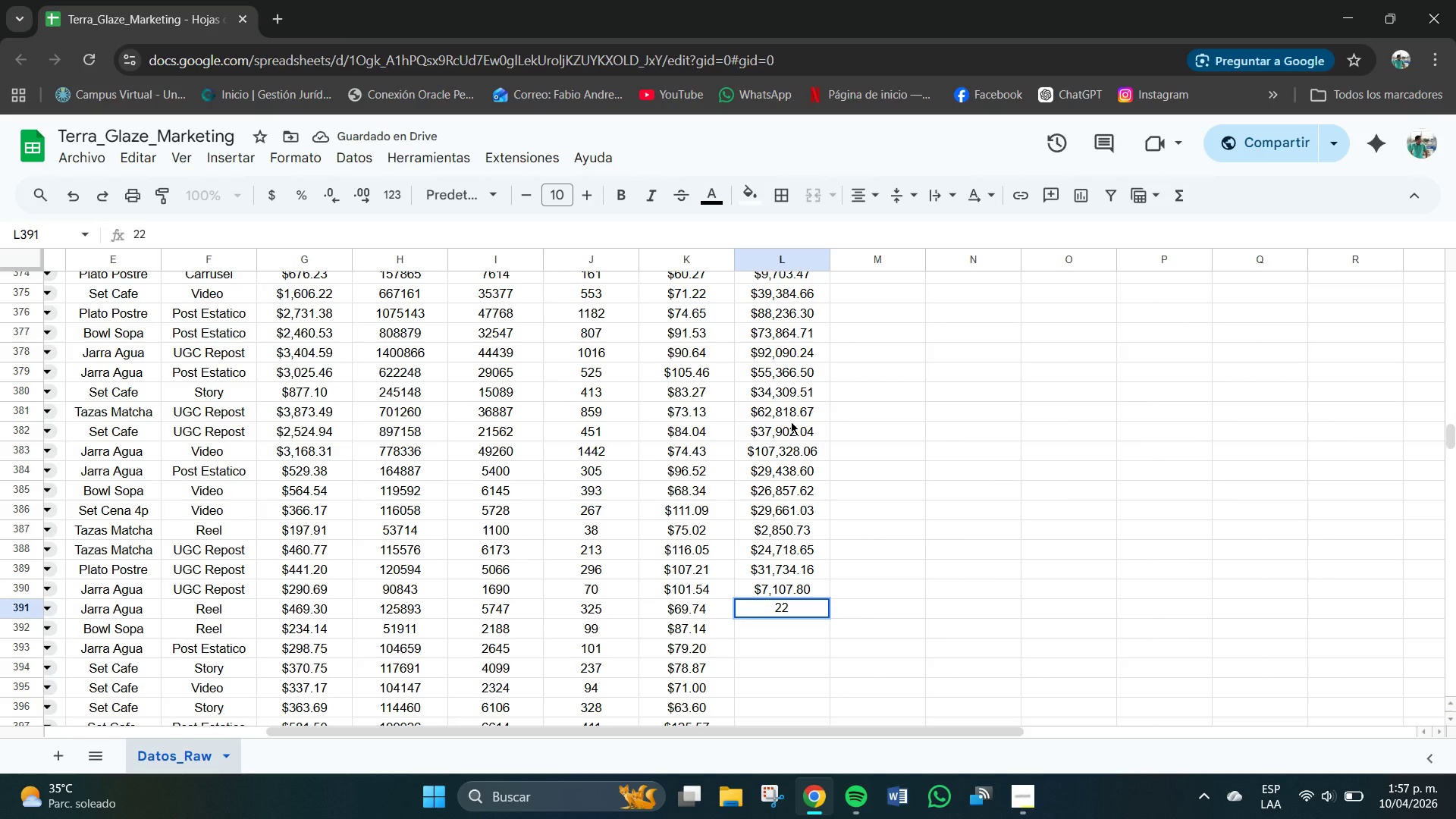 
key(Numpad6)
 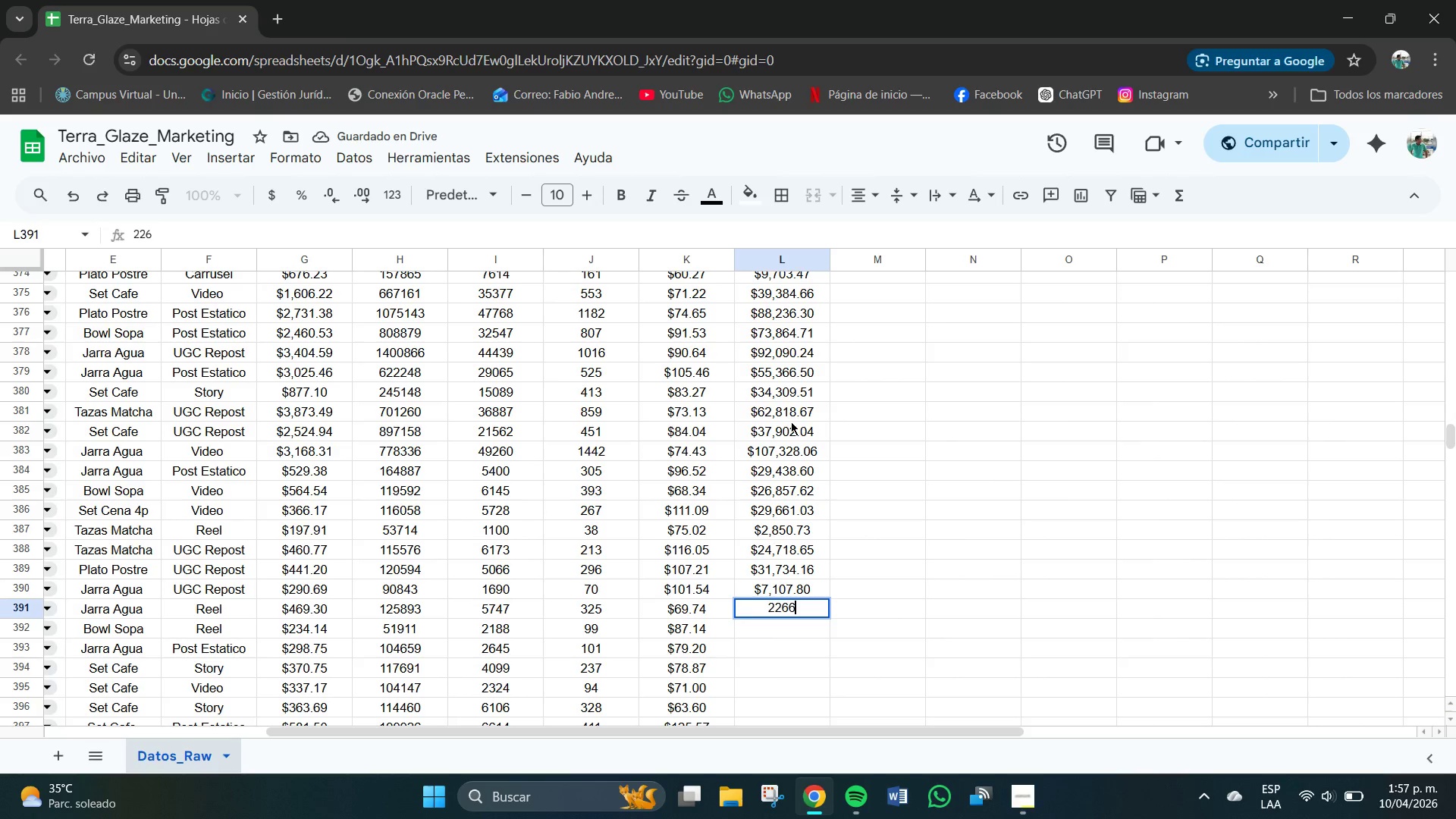 
key(Numpad6)
 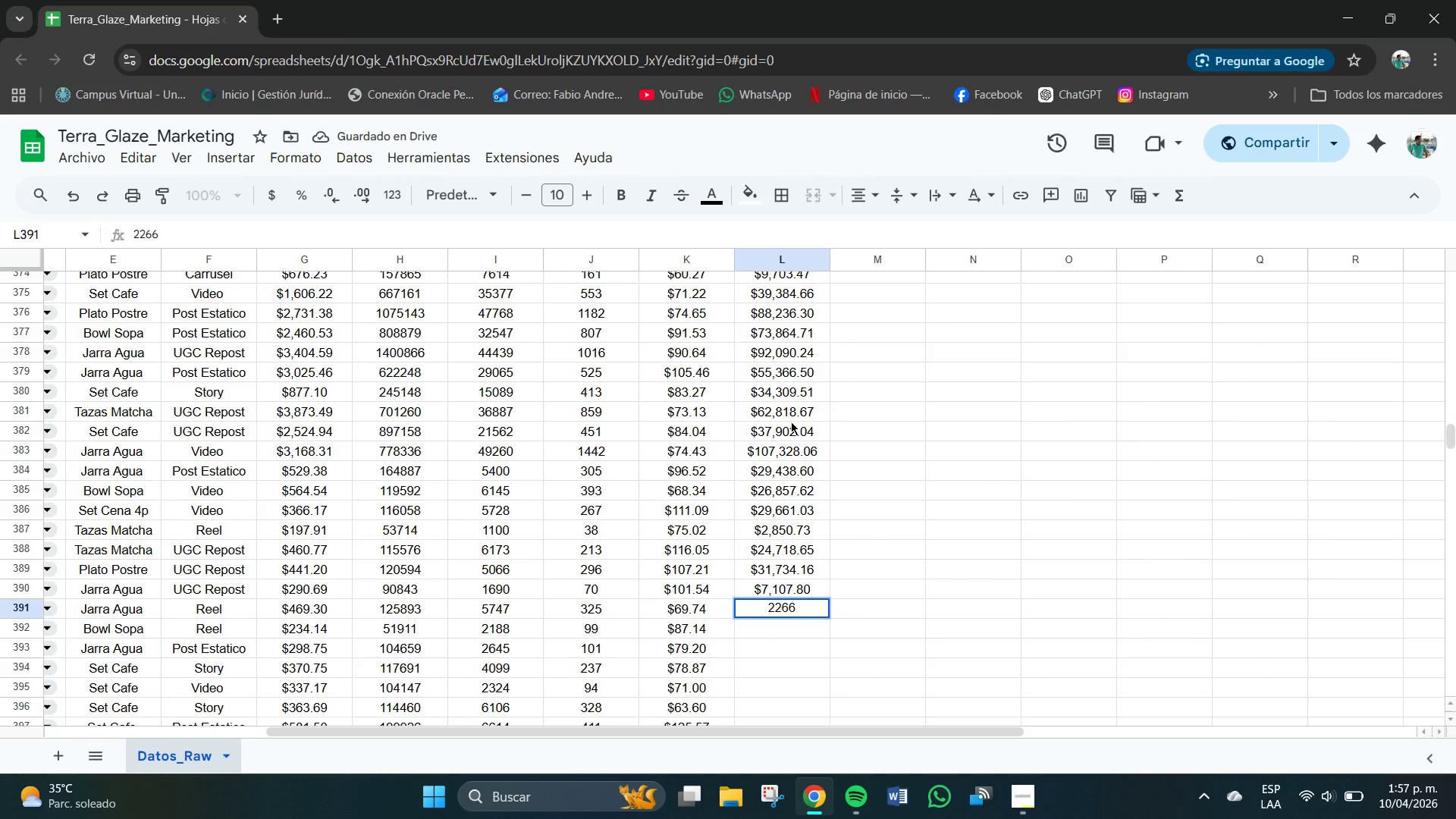 
key(Numpad5)
 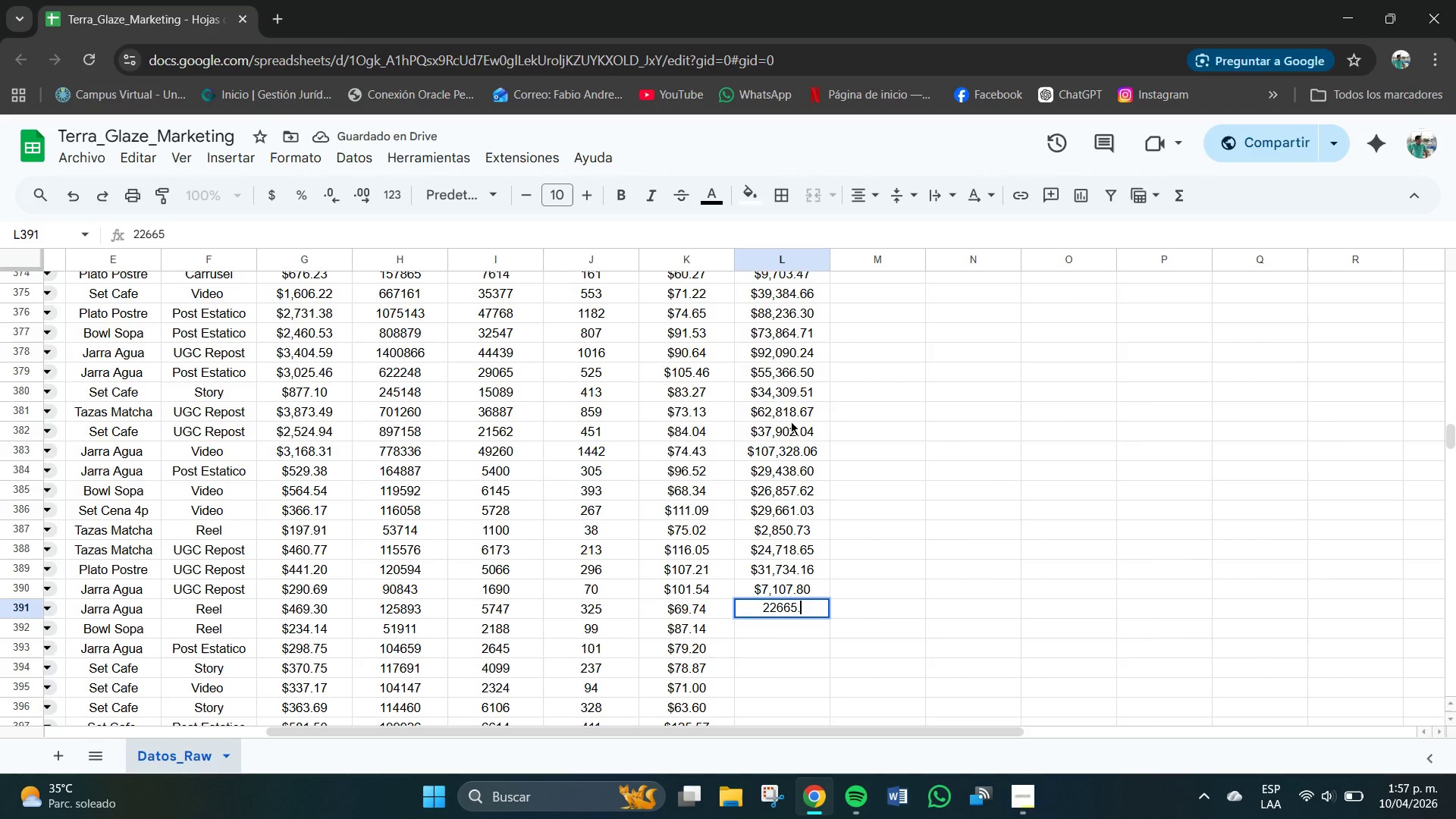 
key(NumpadDecimal)
 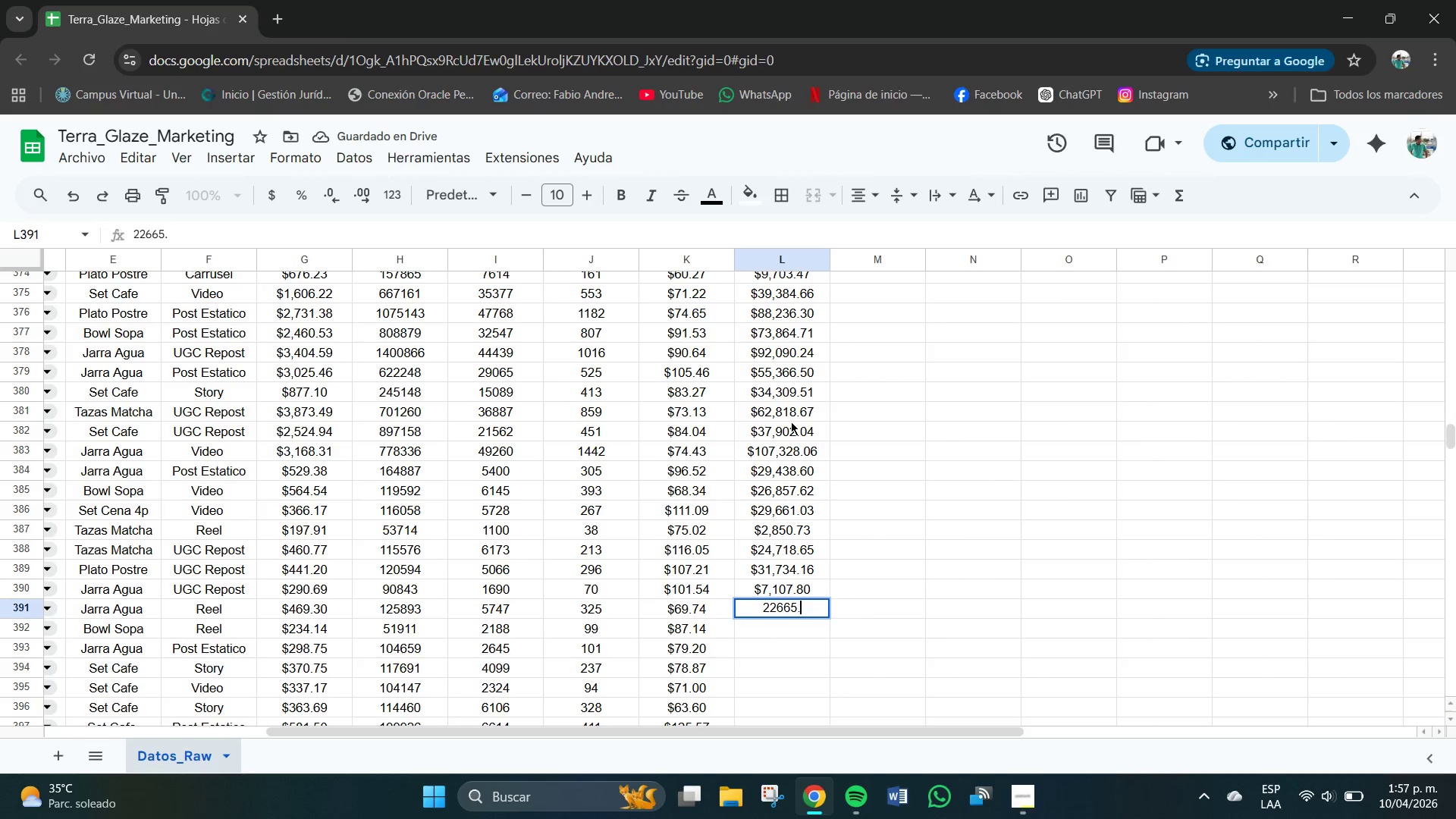 
key(Numpad5)
 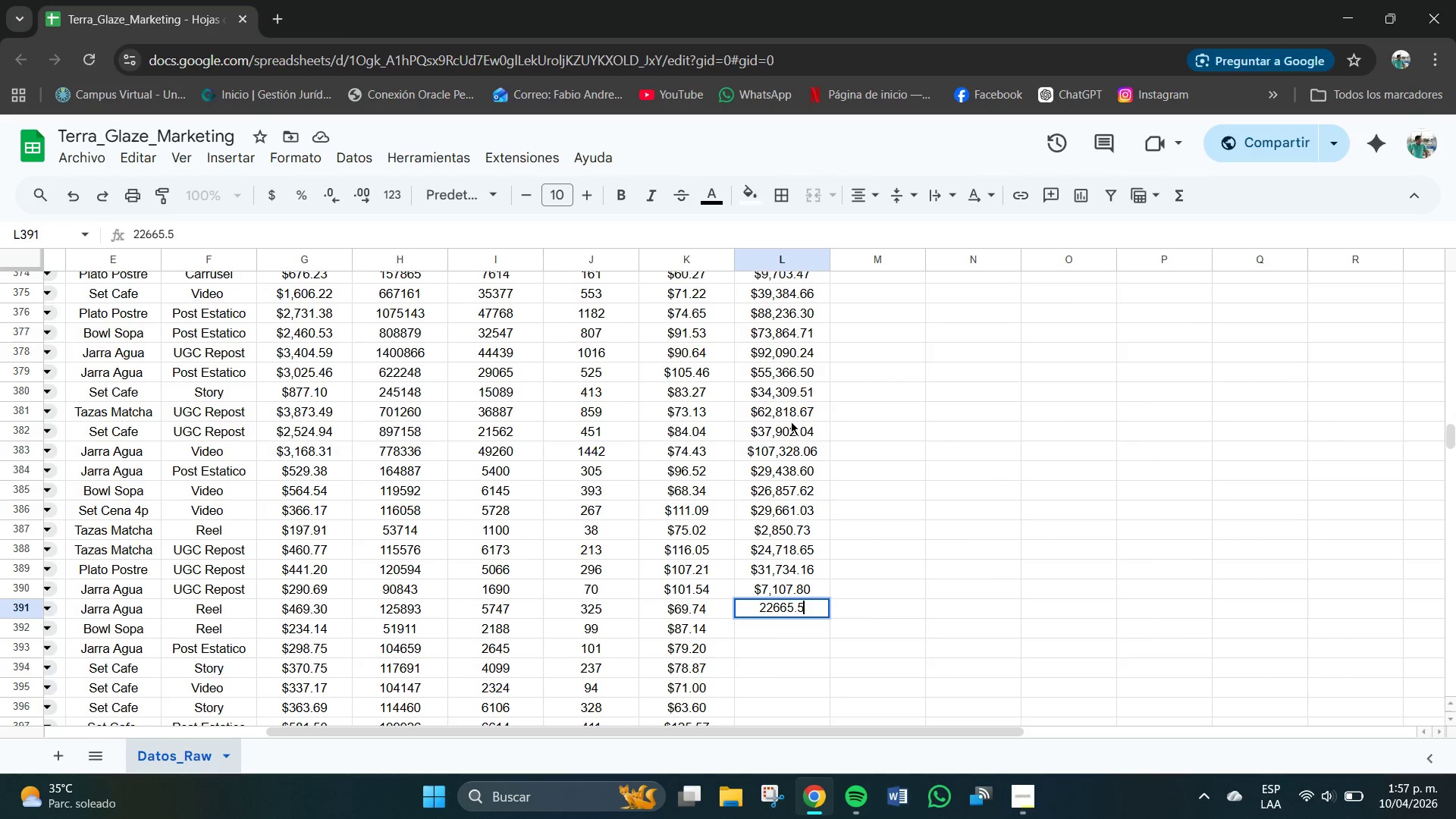 
key(Numpad0)
 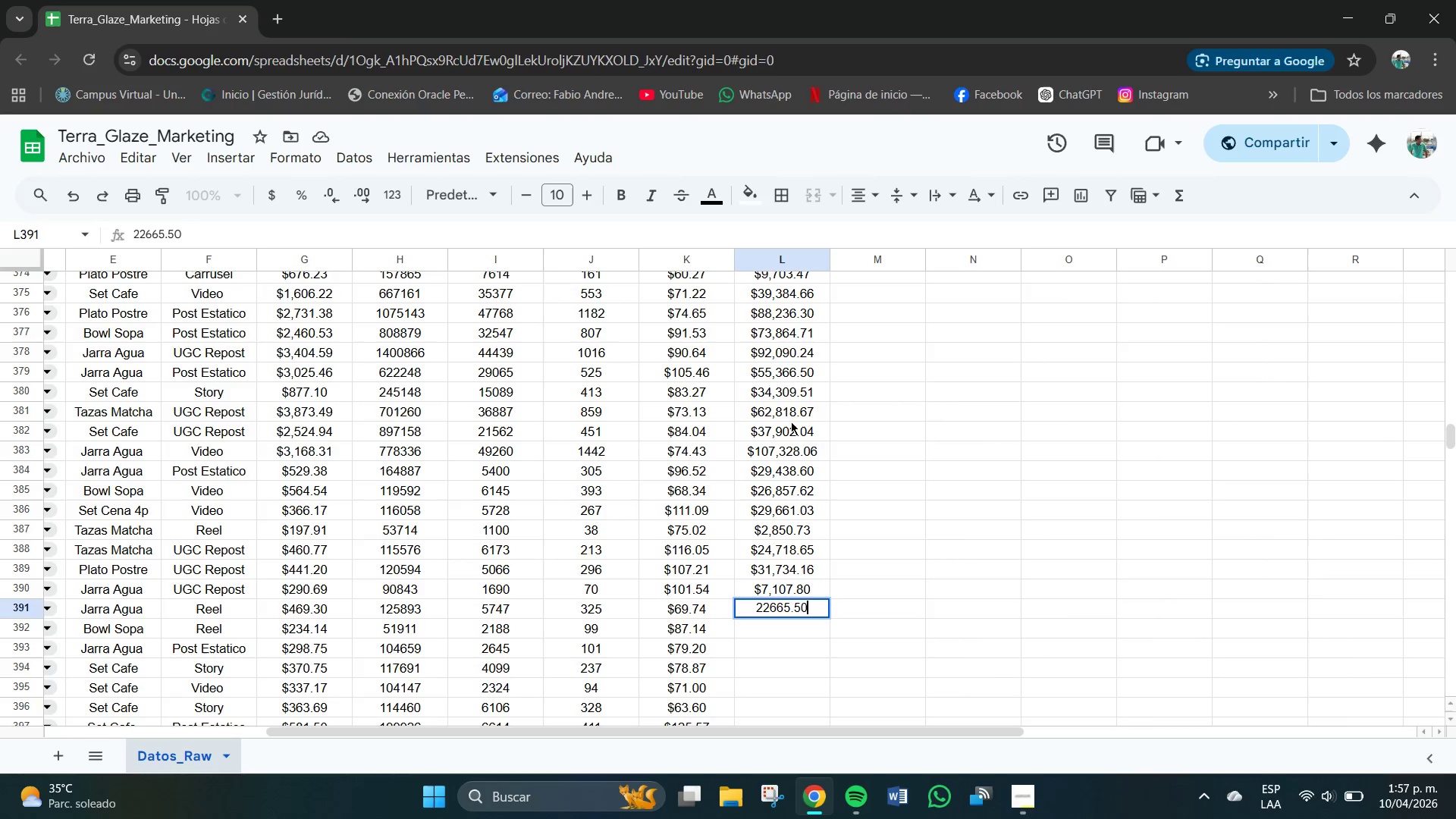 
key(NumpadEnter)
 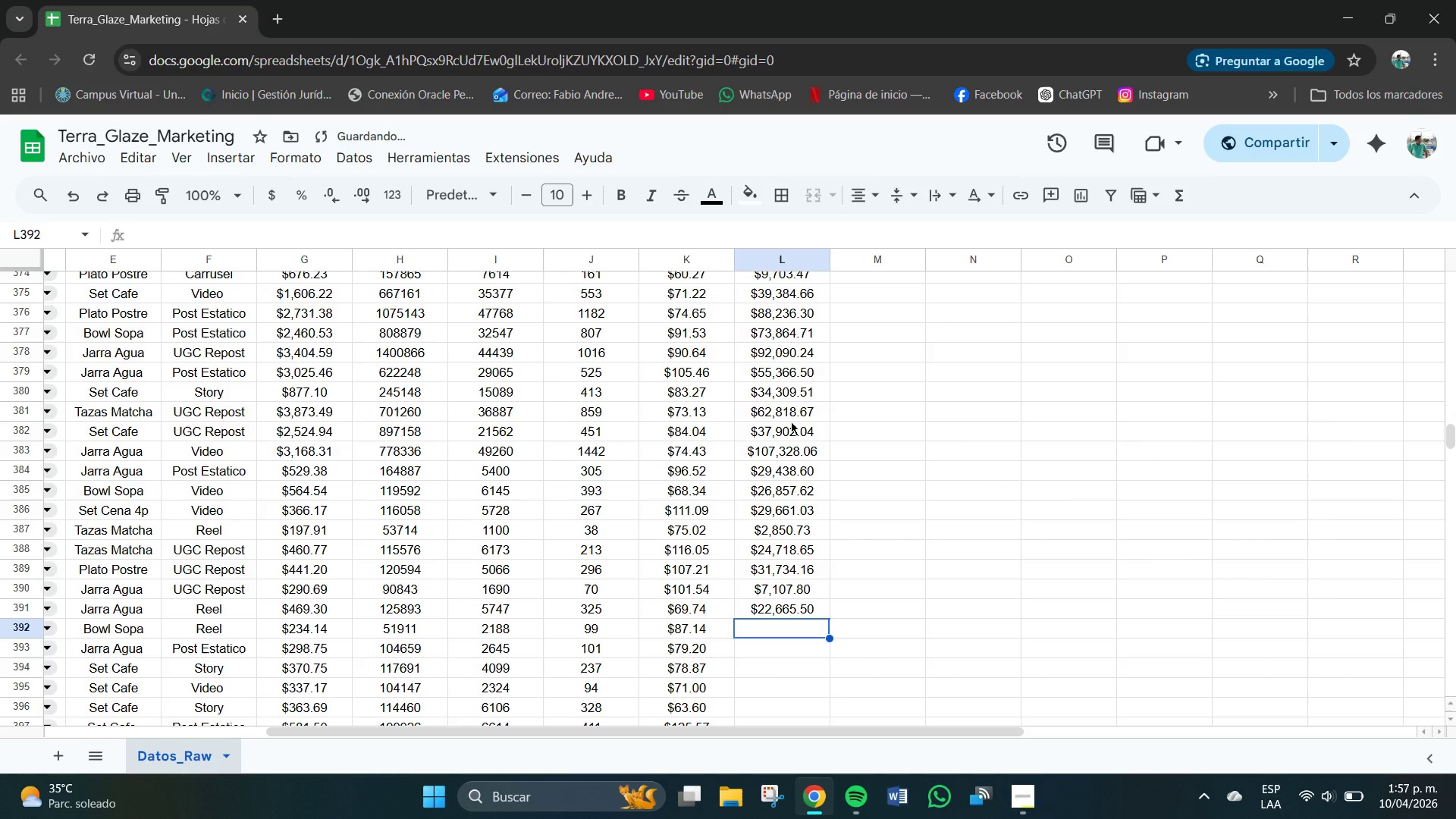 
key(Numpad8)
 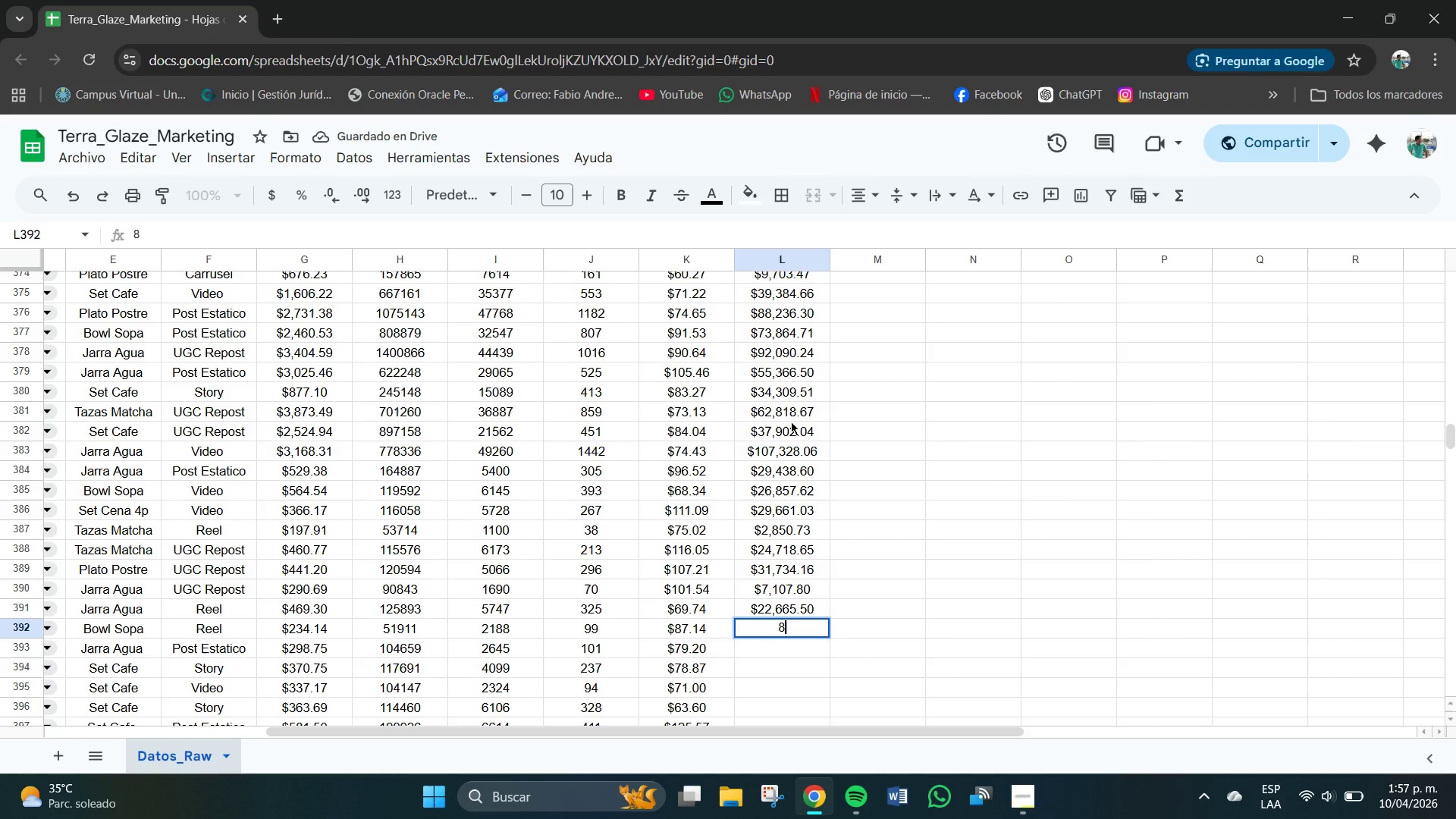 
key(Numpad6)
 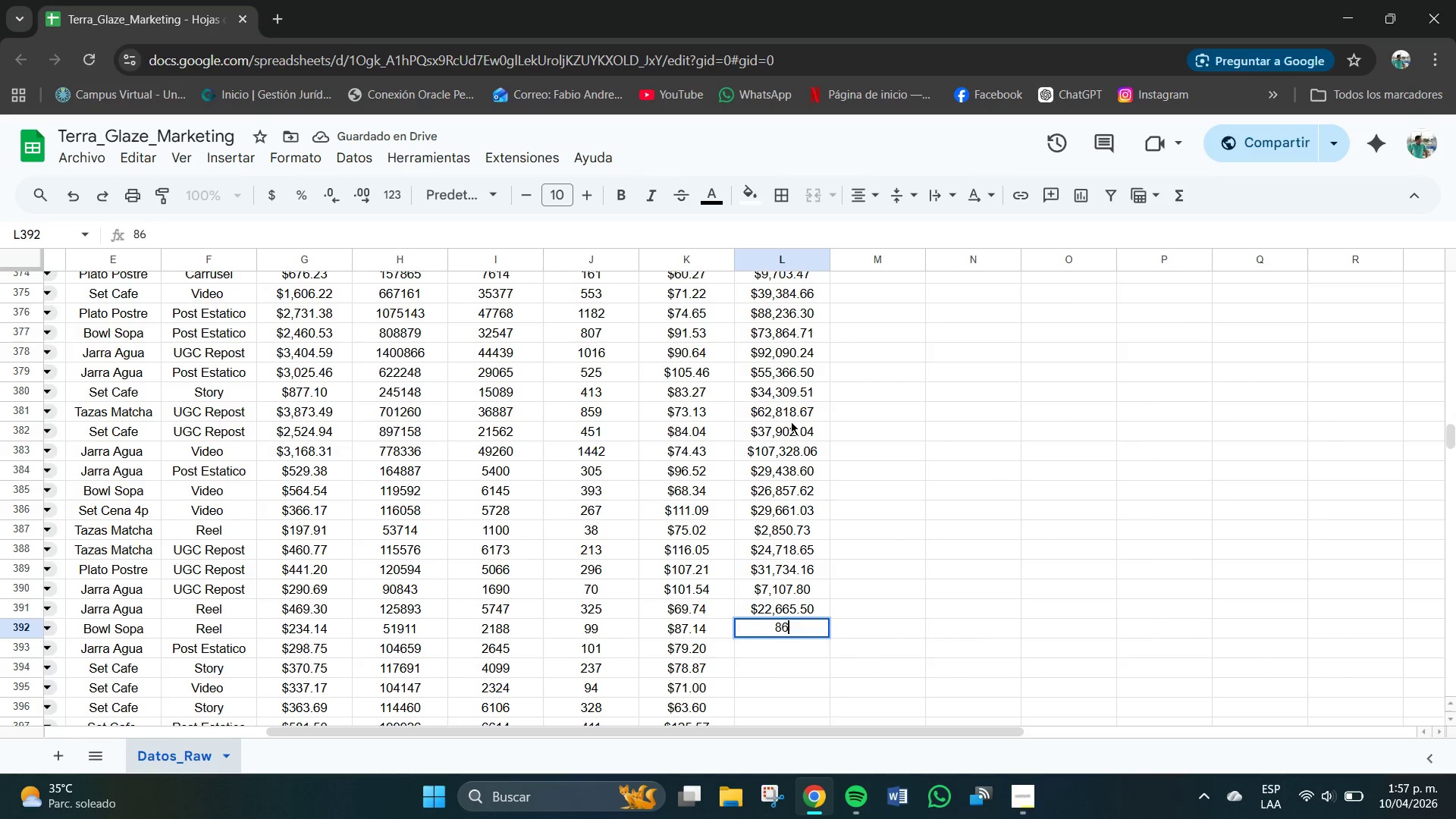 
key(Numpad2)
 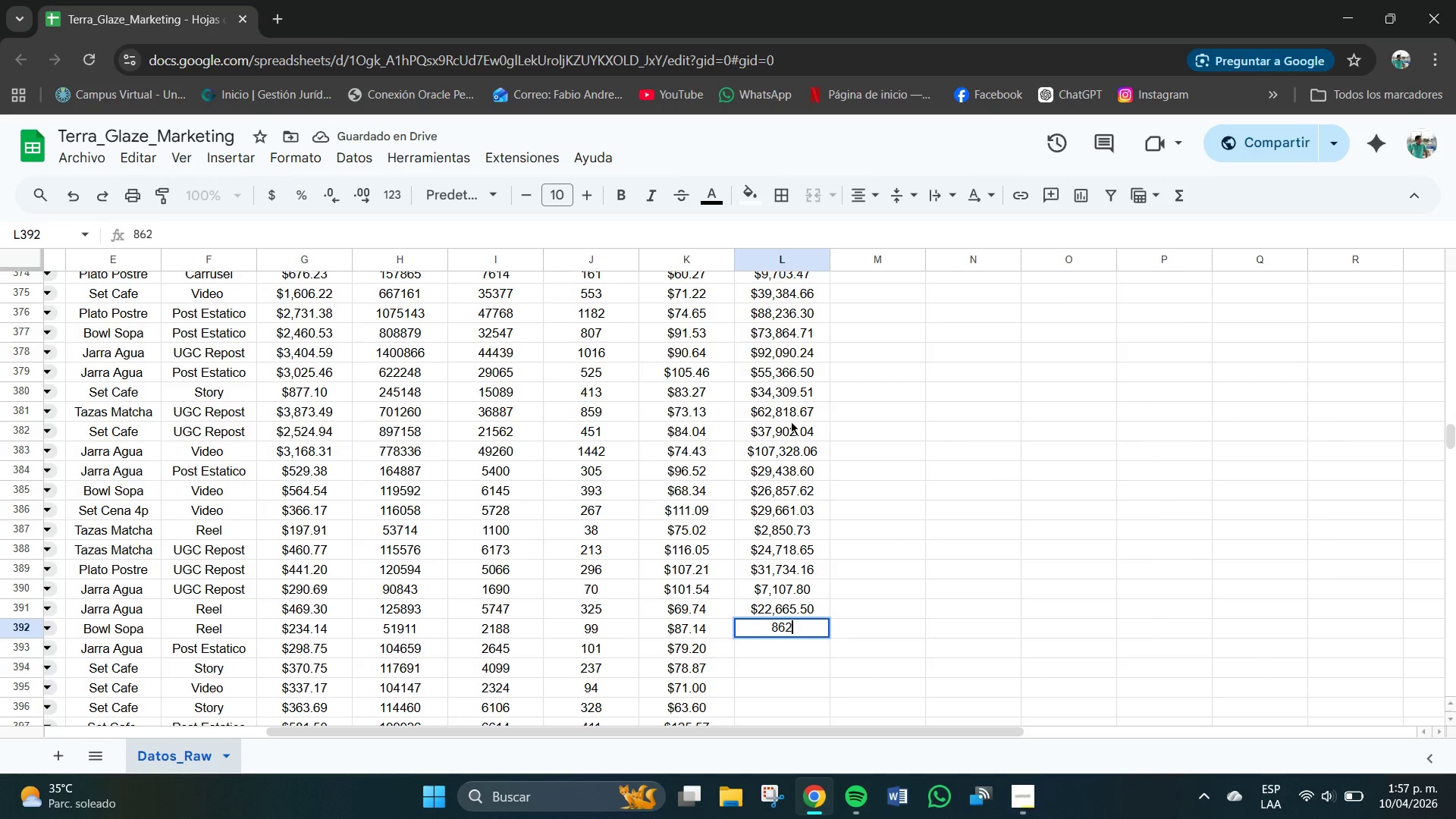 
key(Numpad6)
 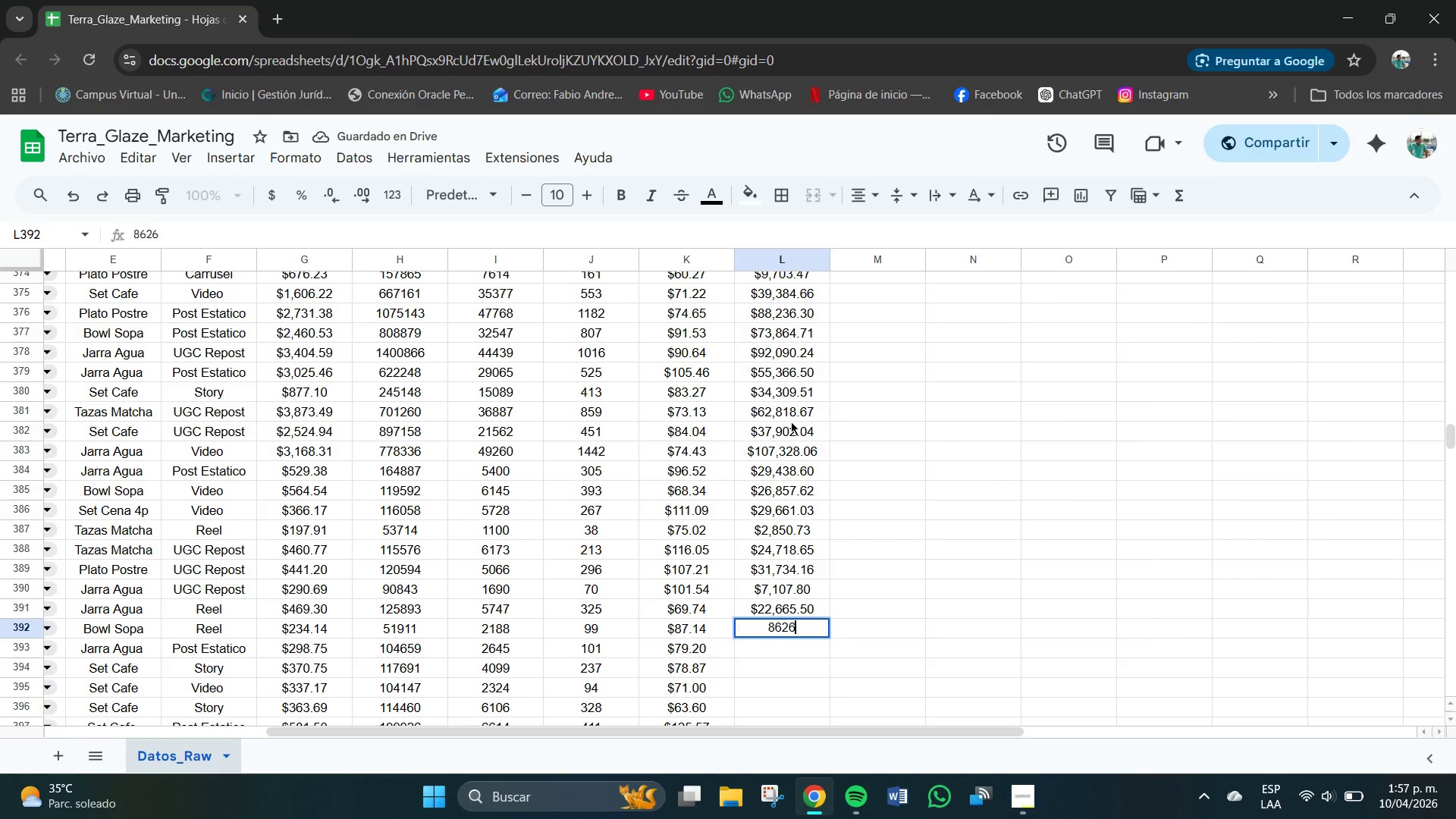 
key(NumpadDecimal)
 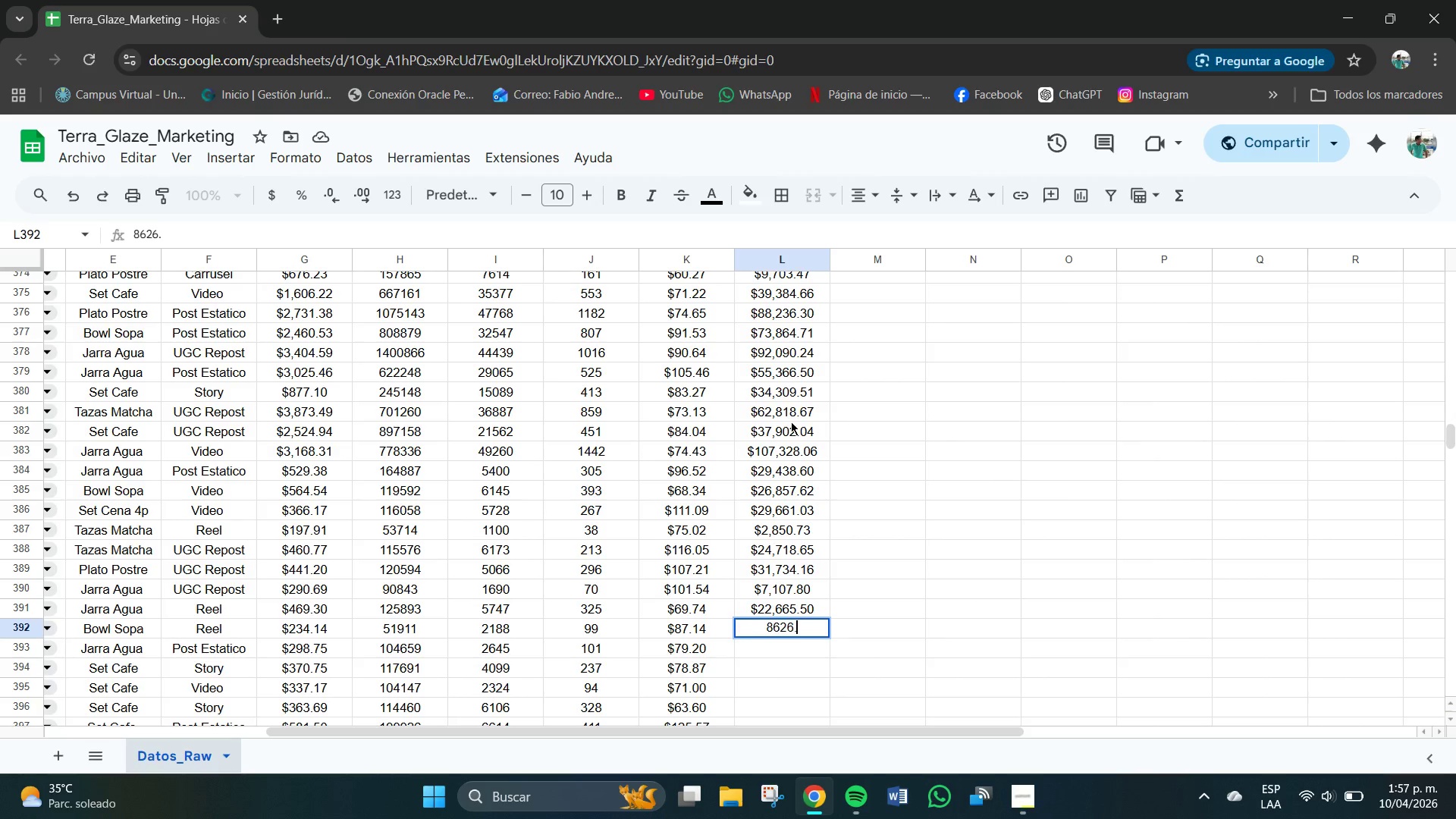 
key(Numpad8)
 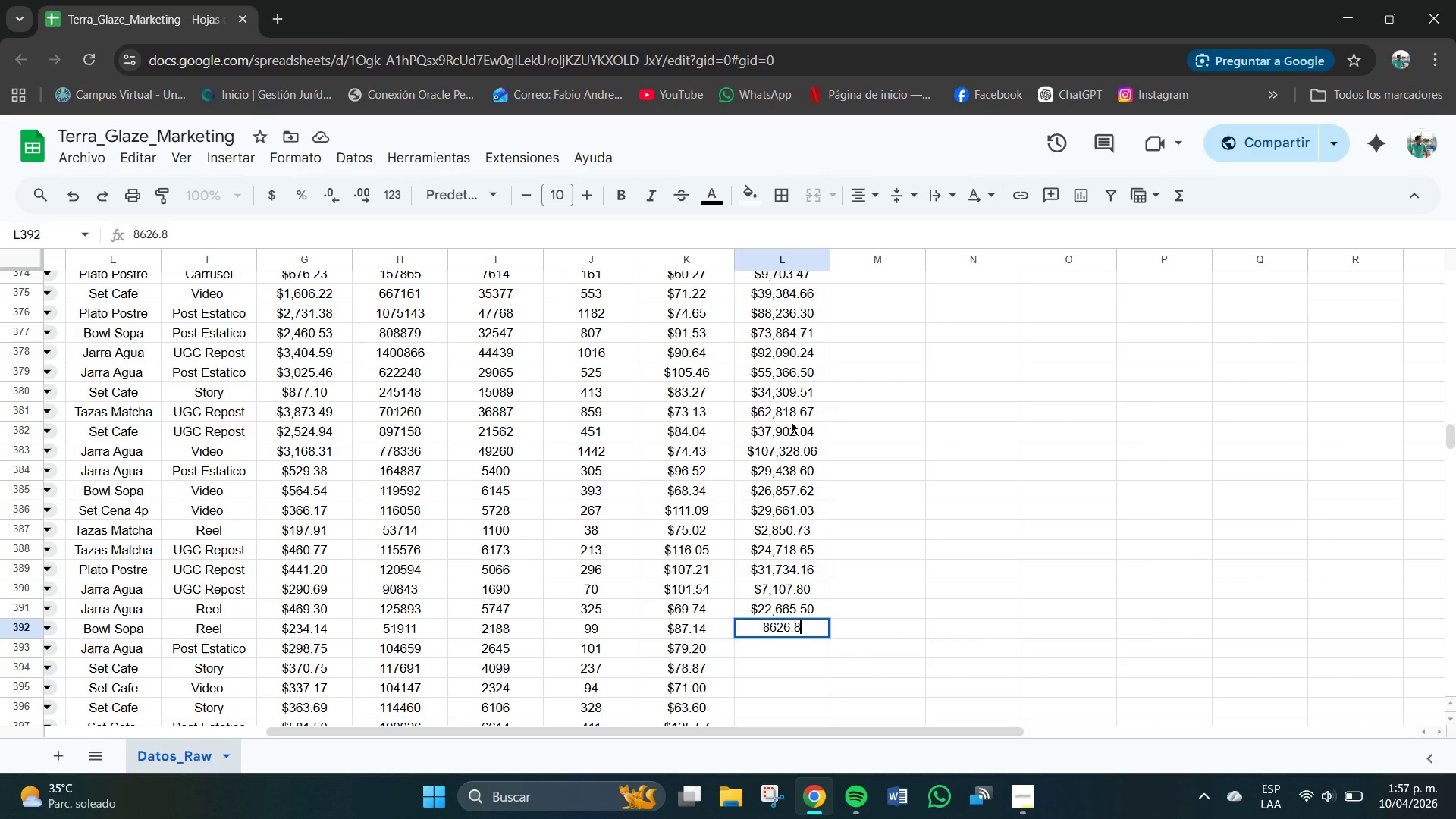 
key(Numpad6)
 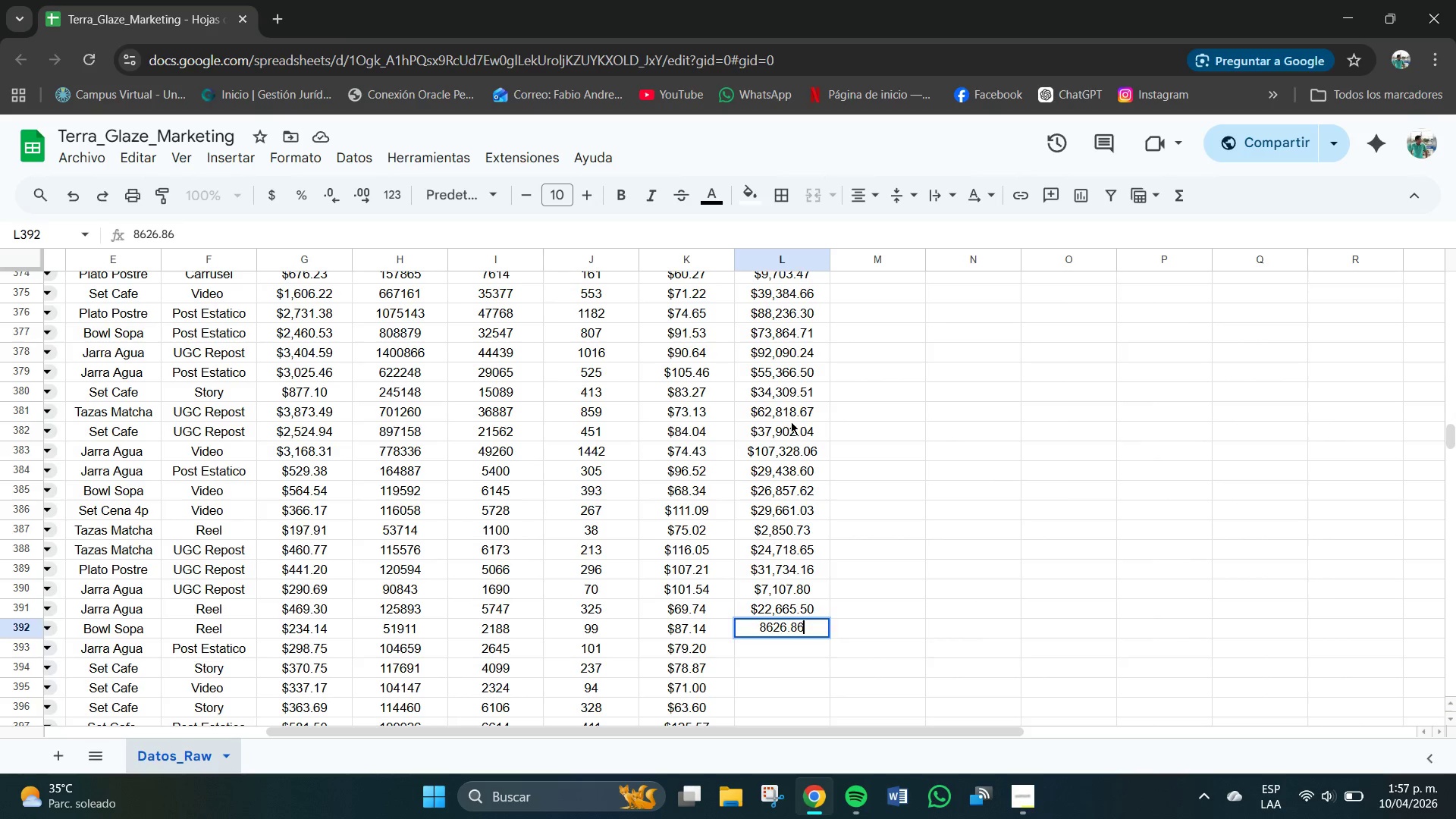 
key(NumpadEnter)
 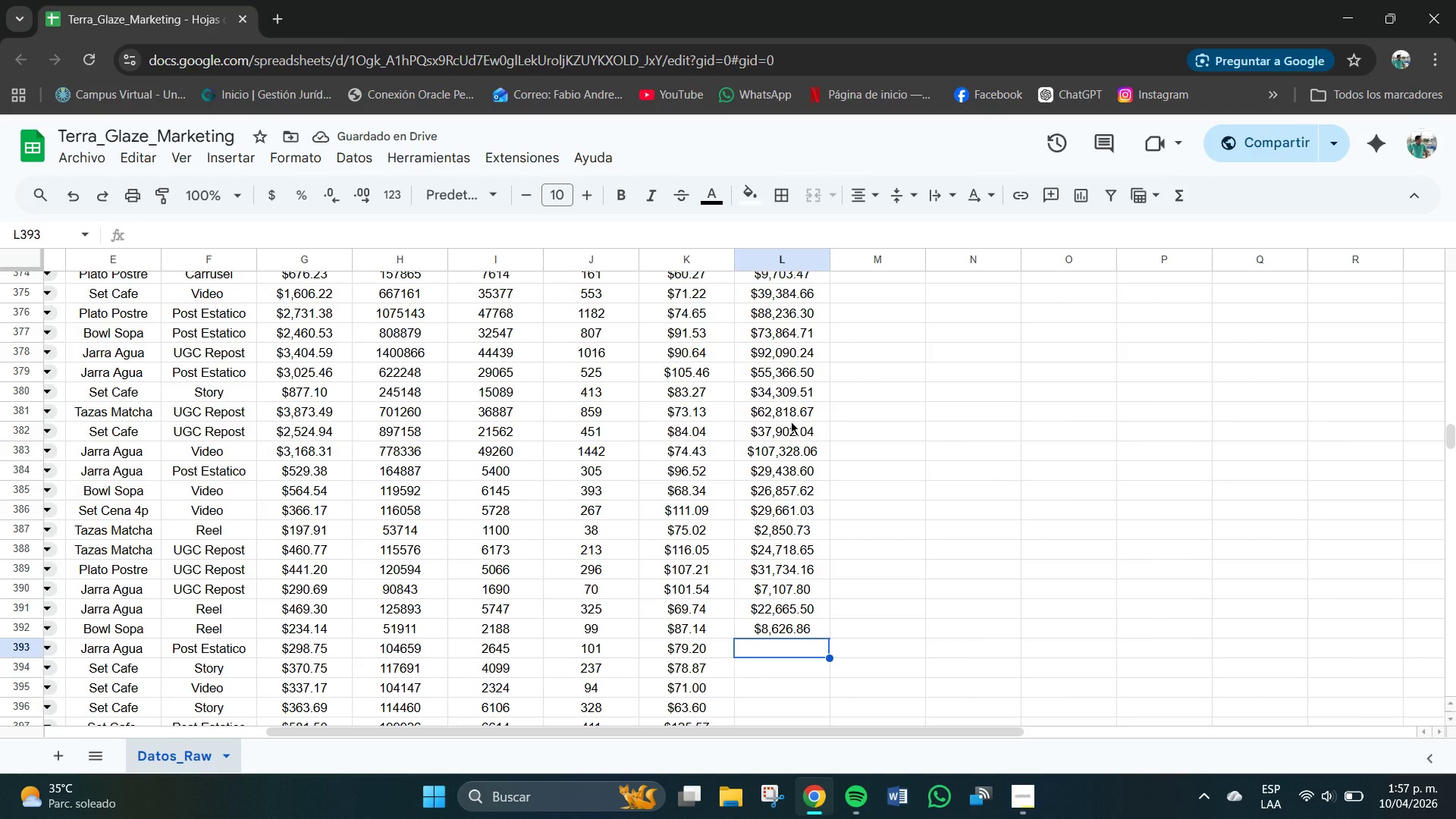 
wait(5.23)
 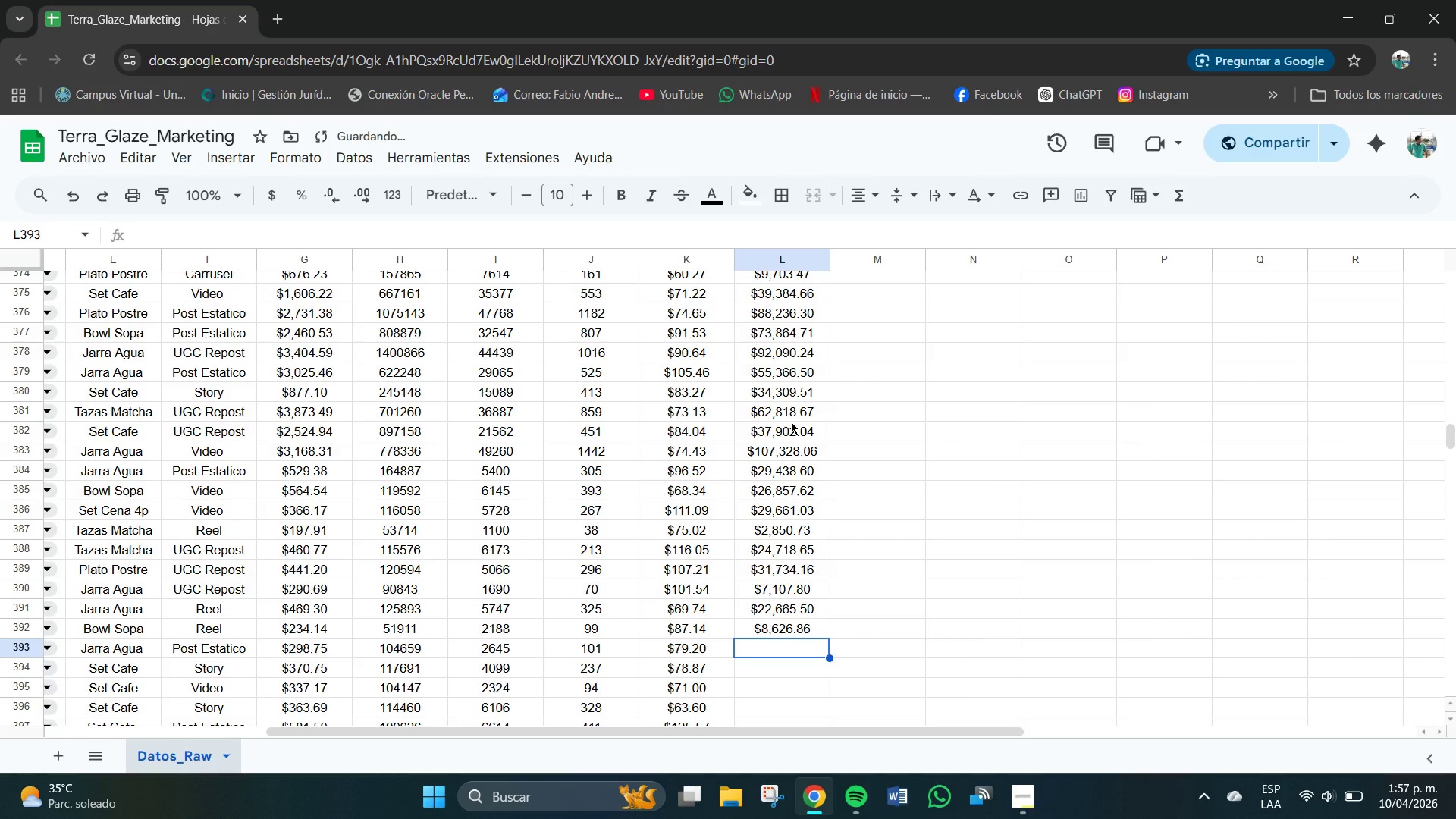 
key(Numpad7)
 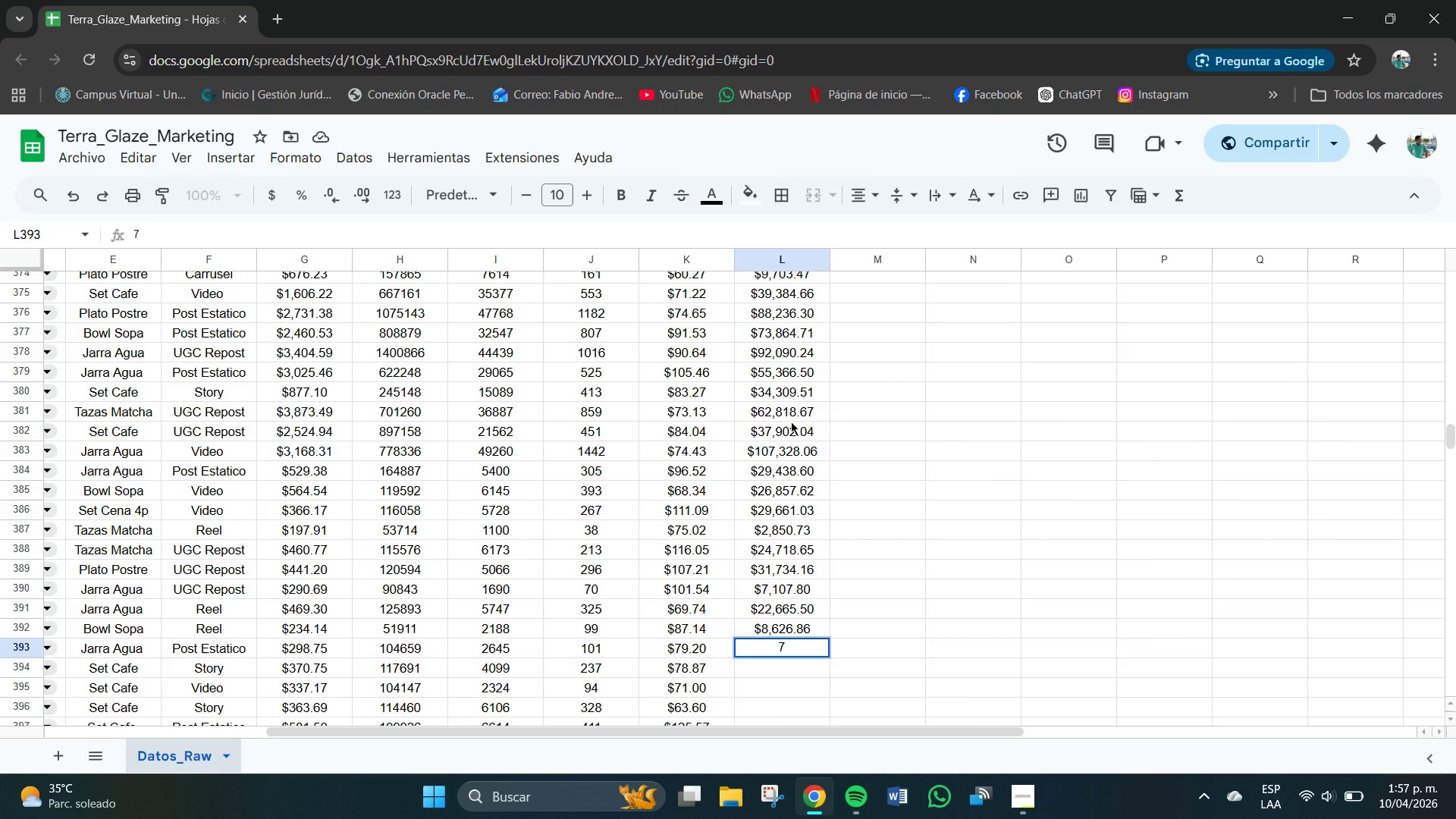 
key(Numpad9)
 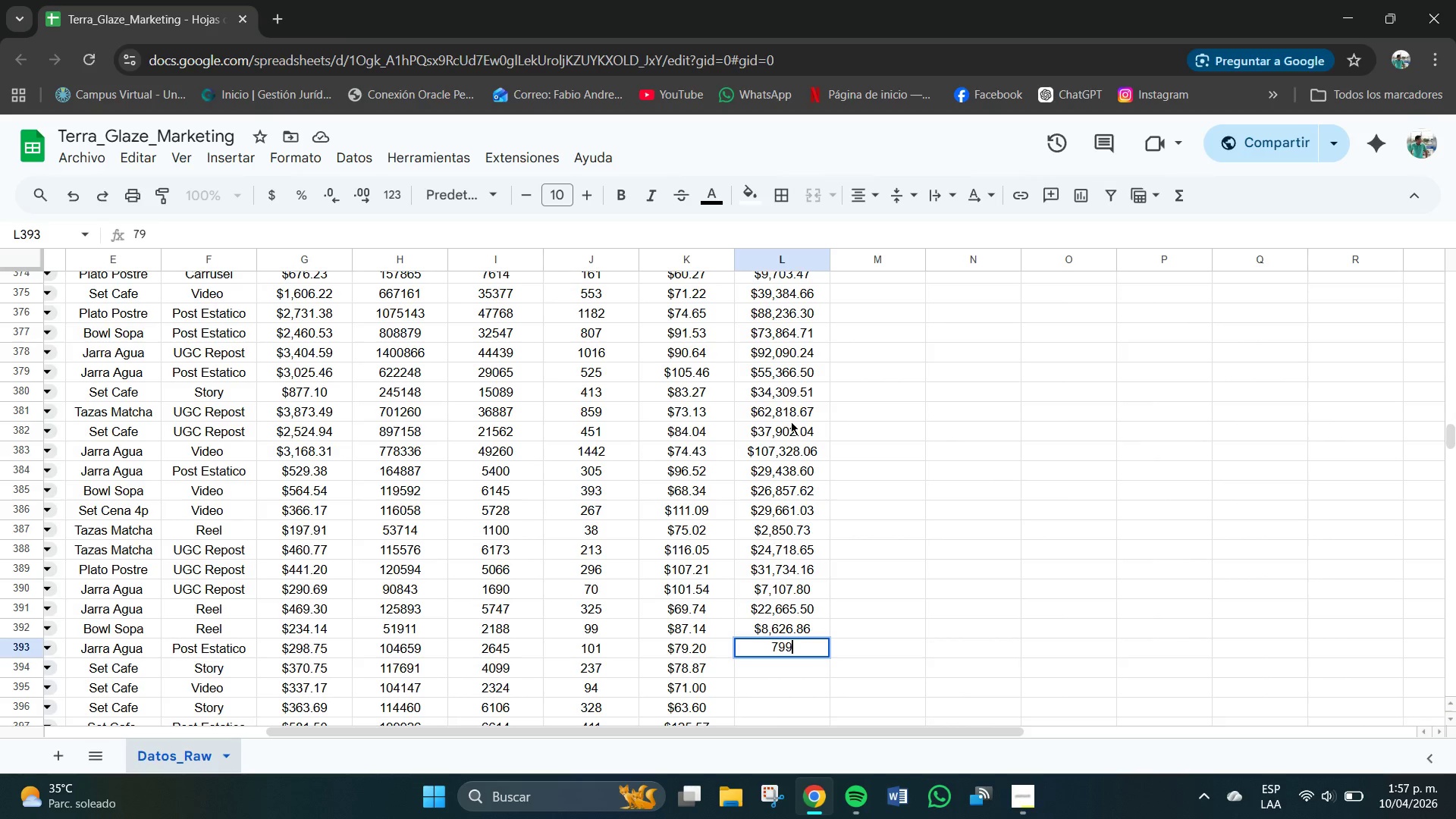 
key(Numpad9)
 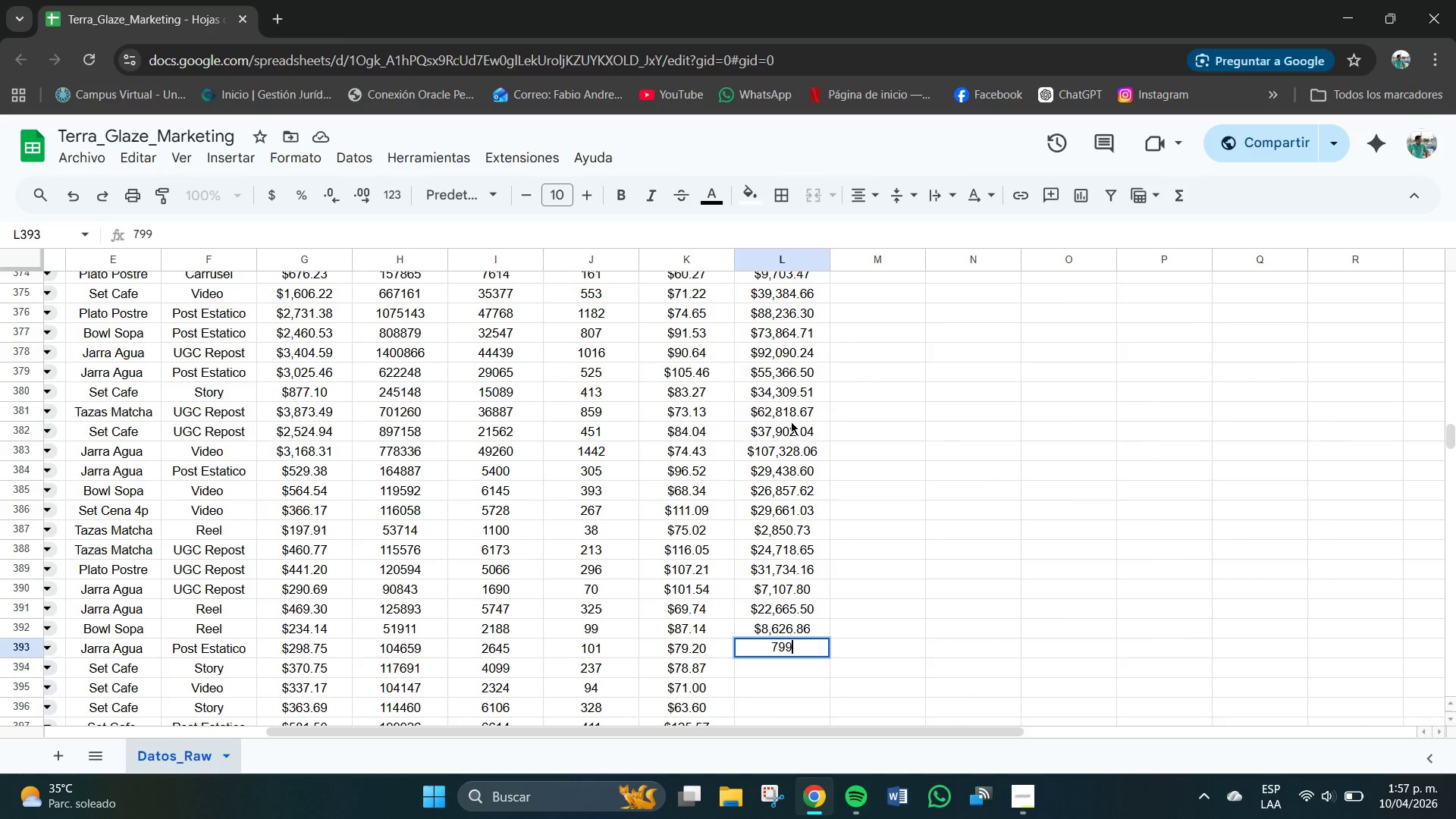 
key(Numpad9)
 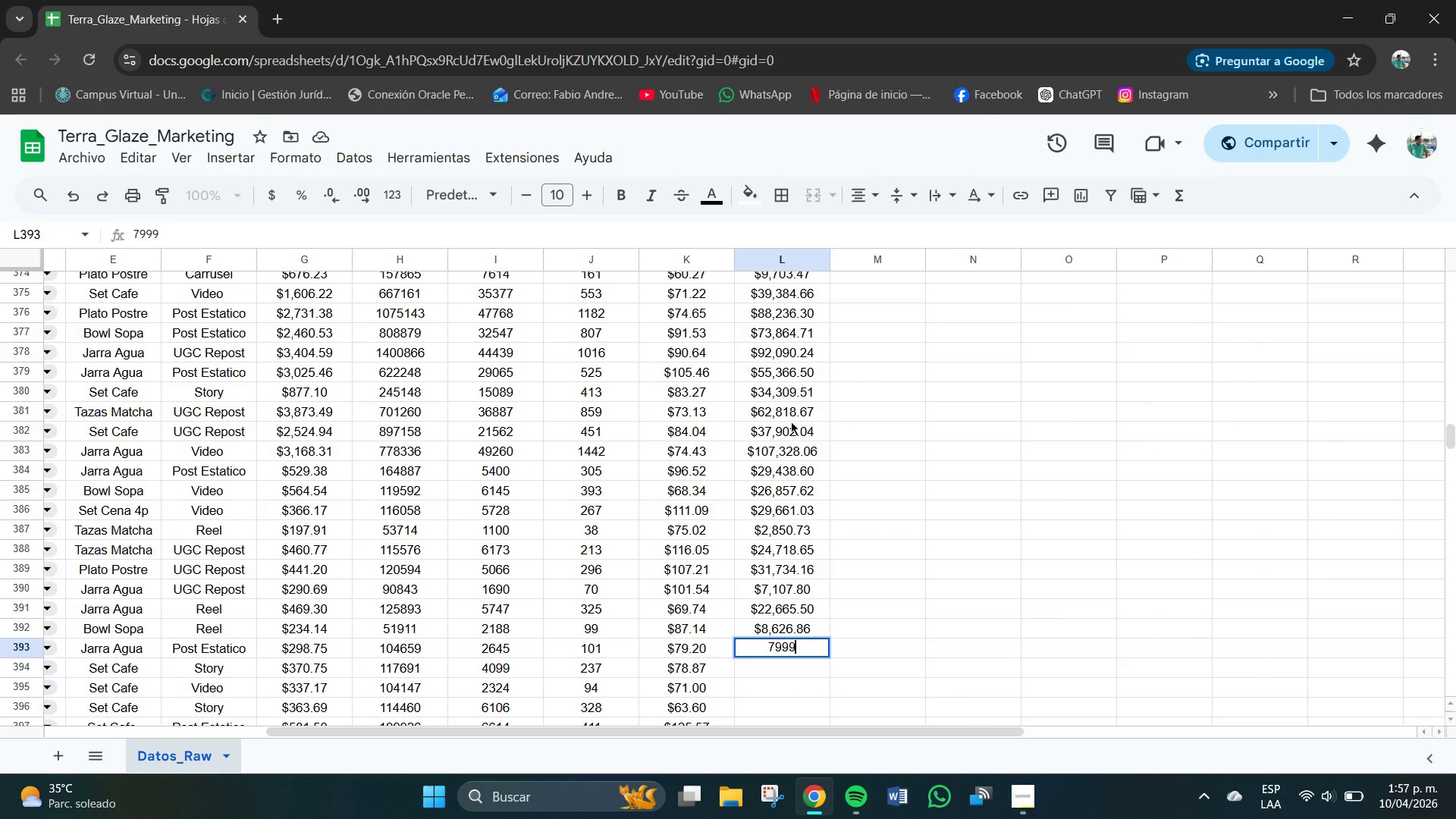 
key(NumpadDecimal)
 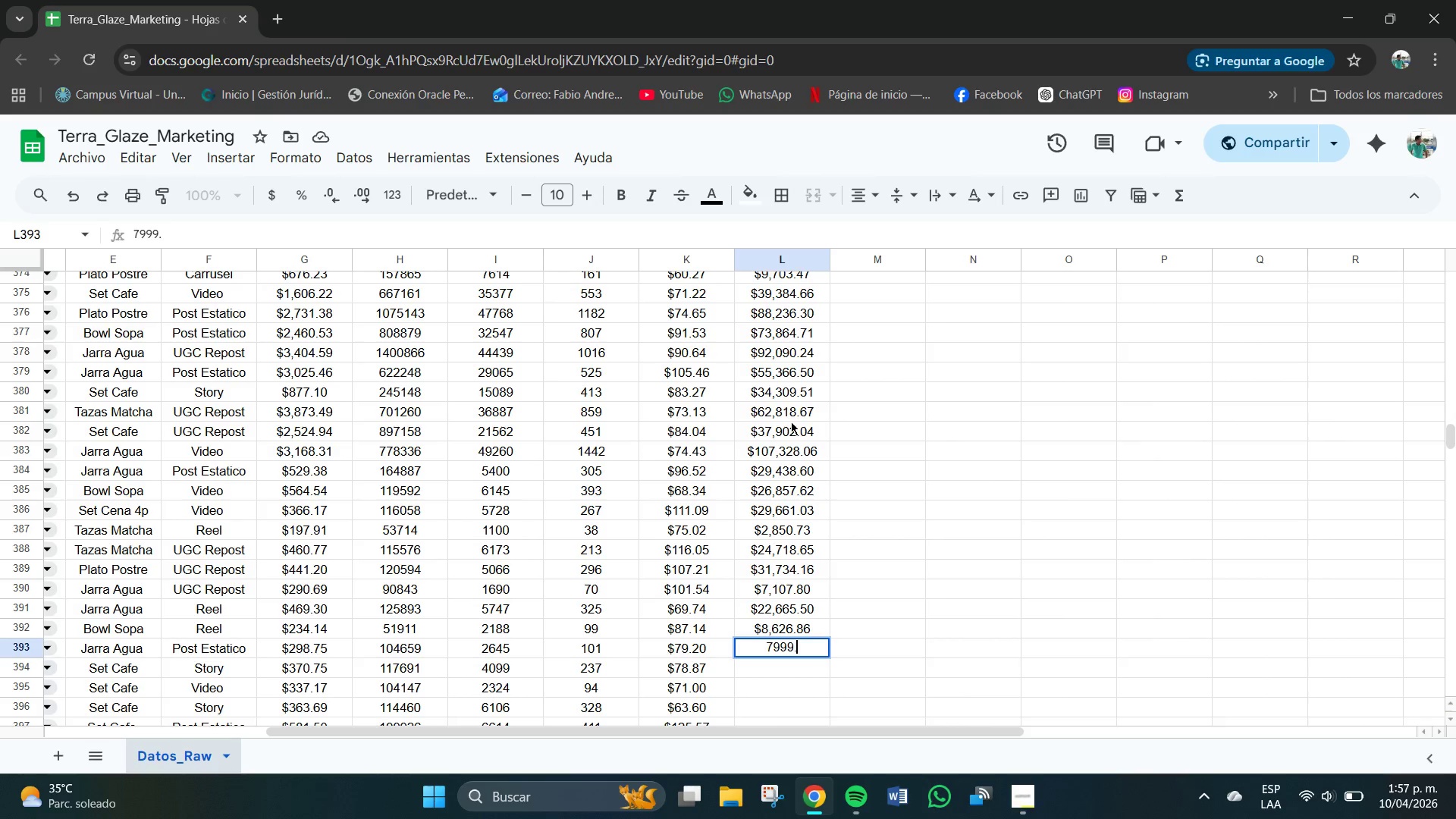 
key(Numpad2)
 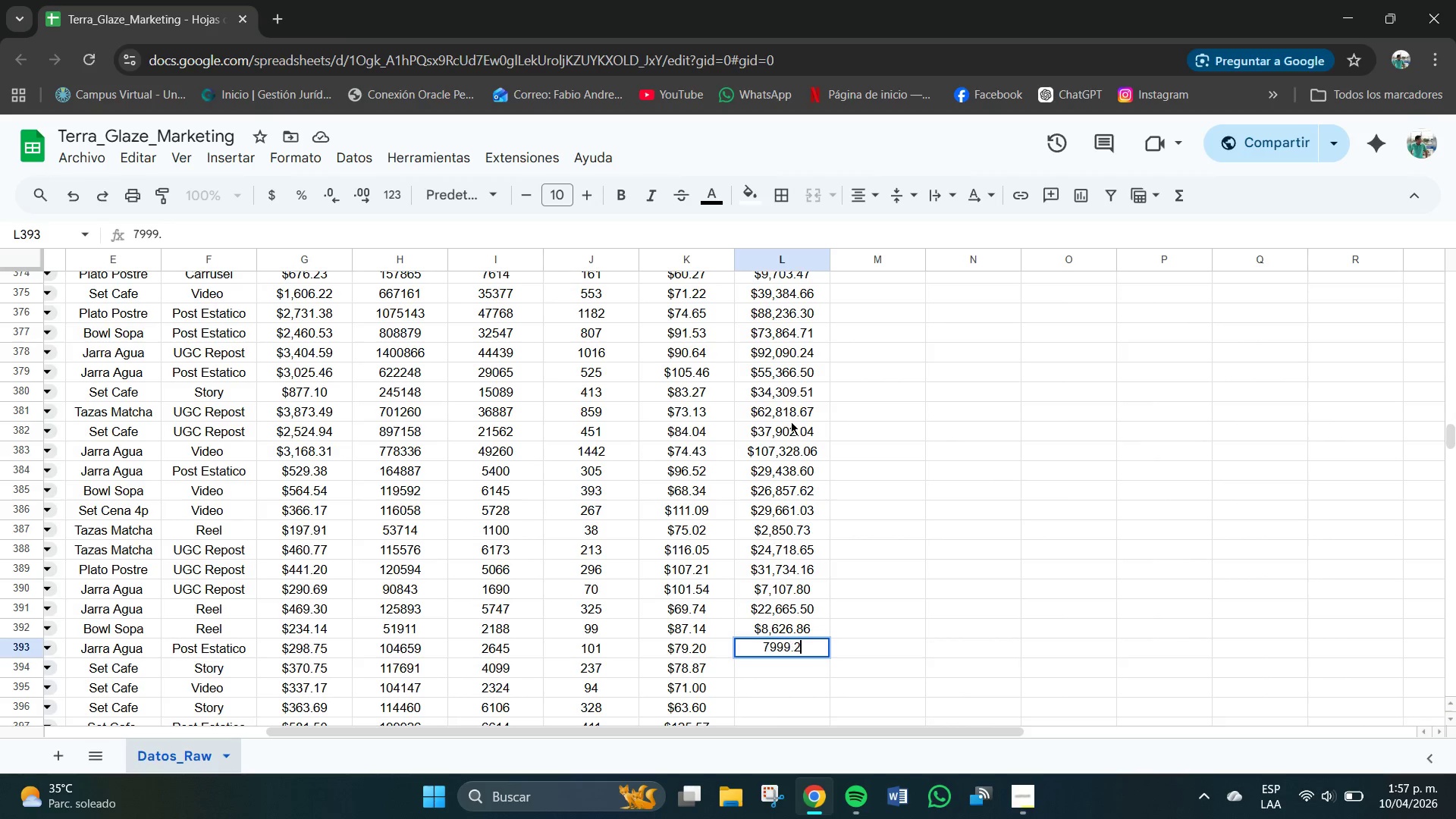 
key(Numpad0)
 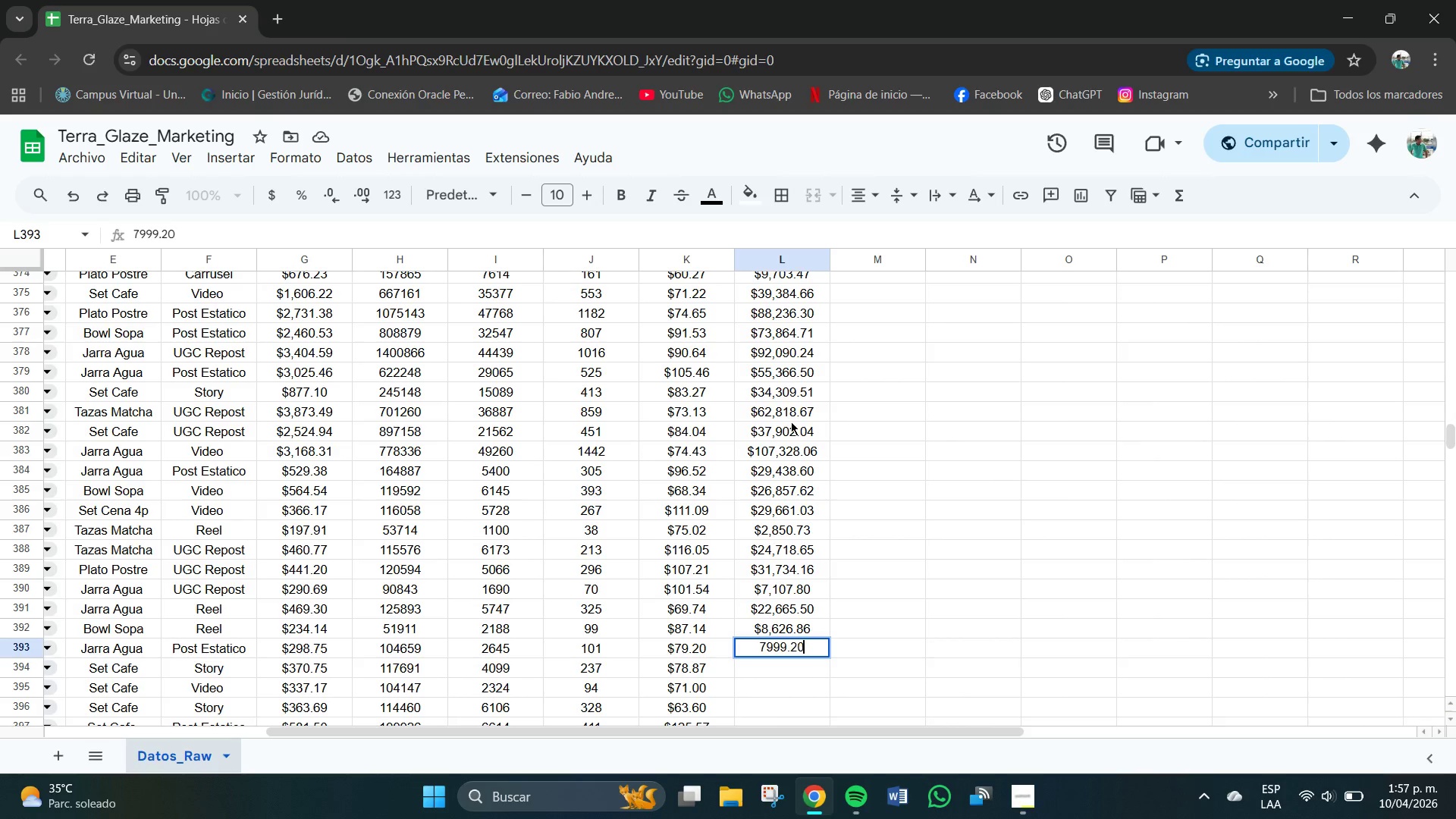 
key(NumpadEnter)
 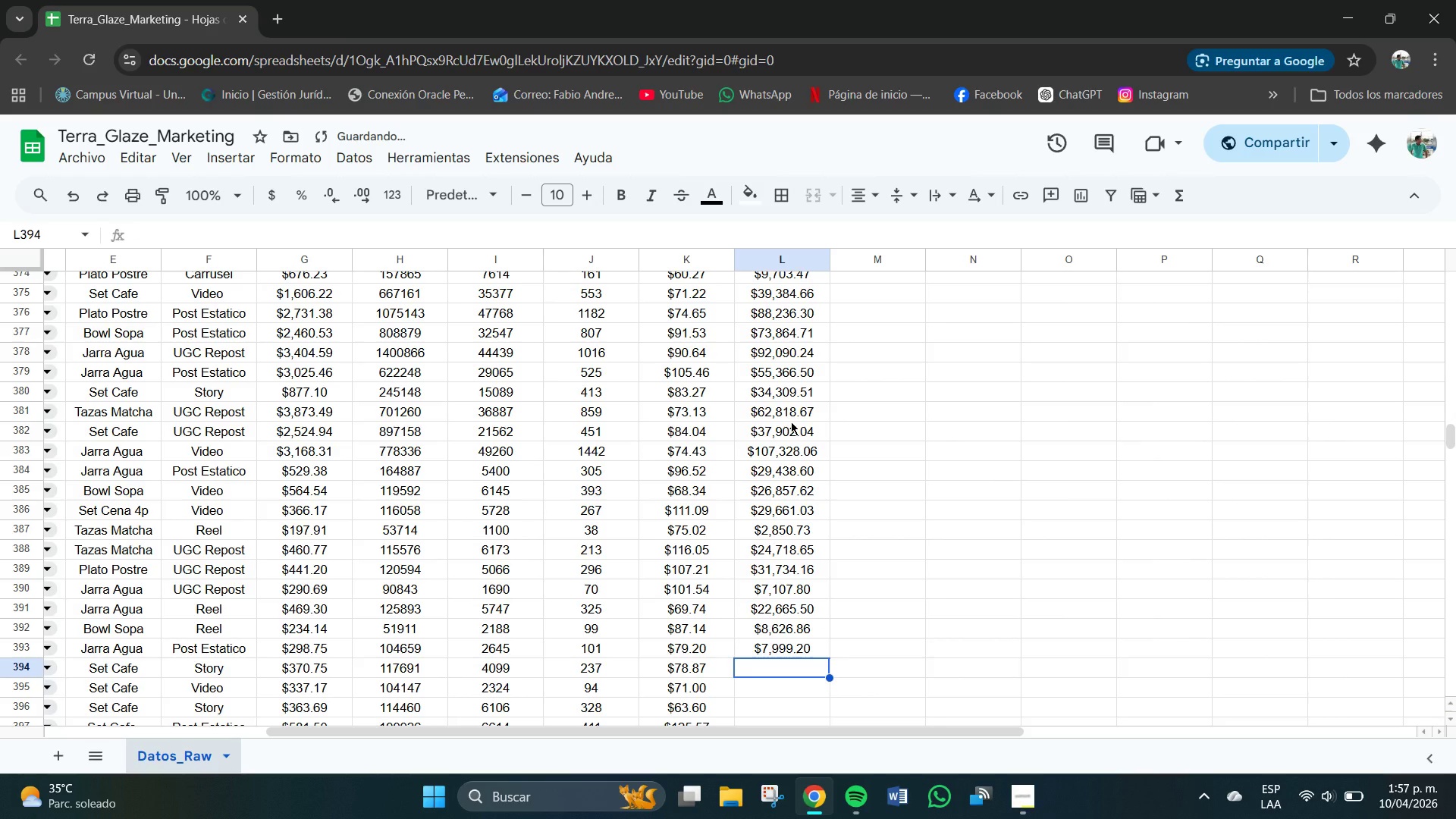 
key(Numpad1)
 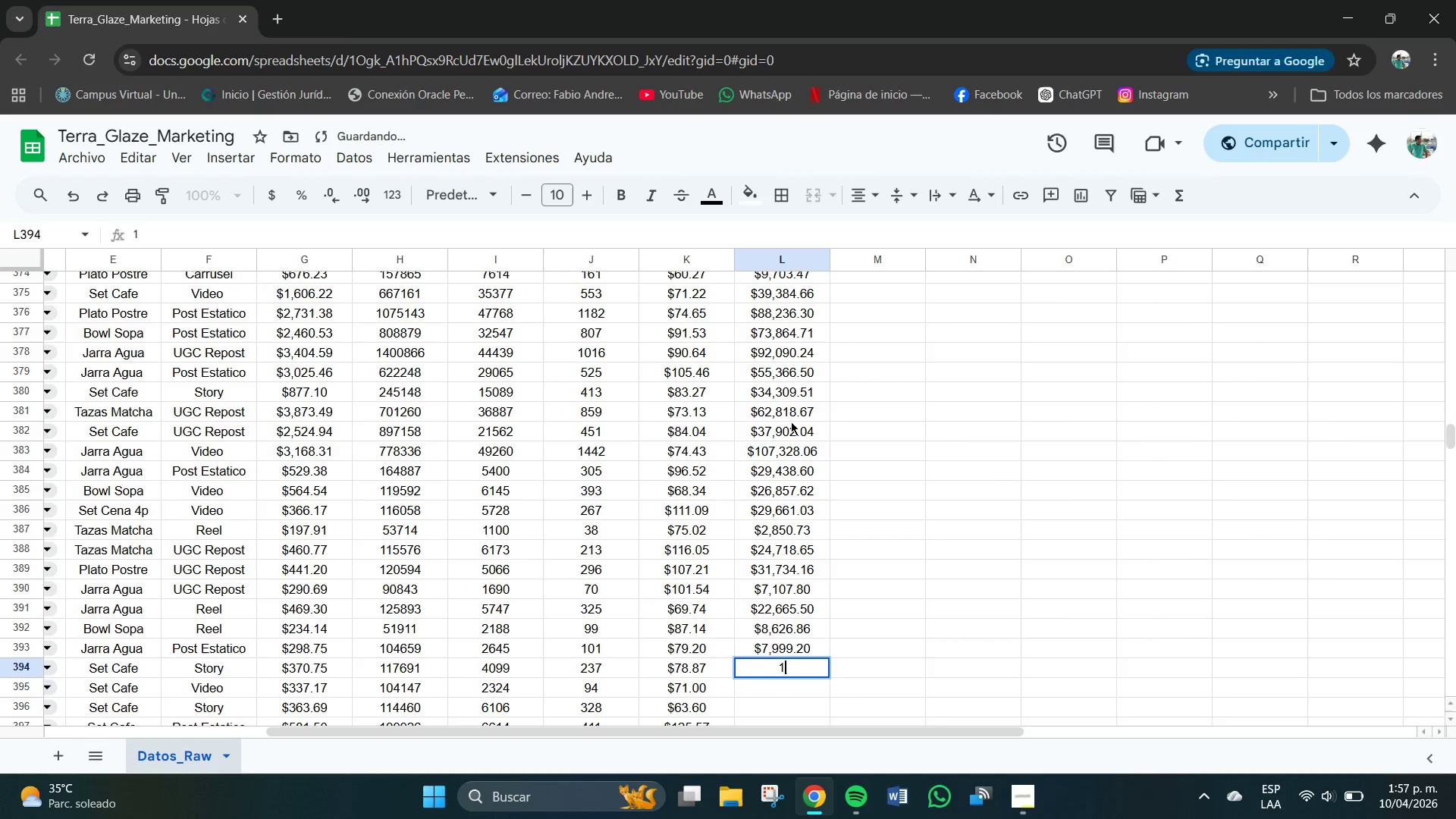 
key(Numpad8)
 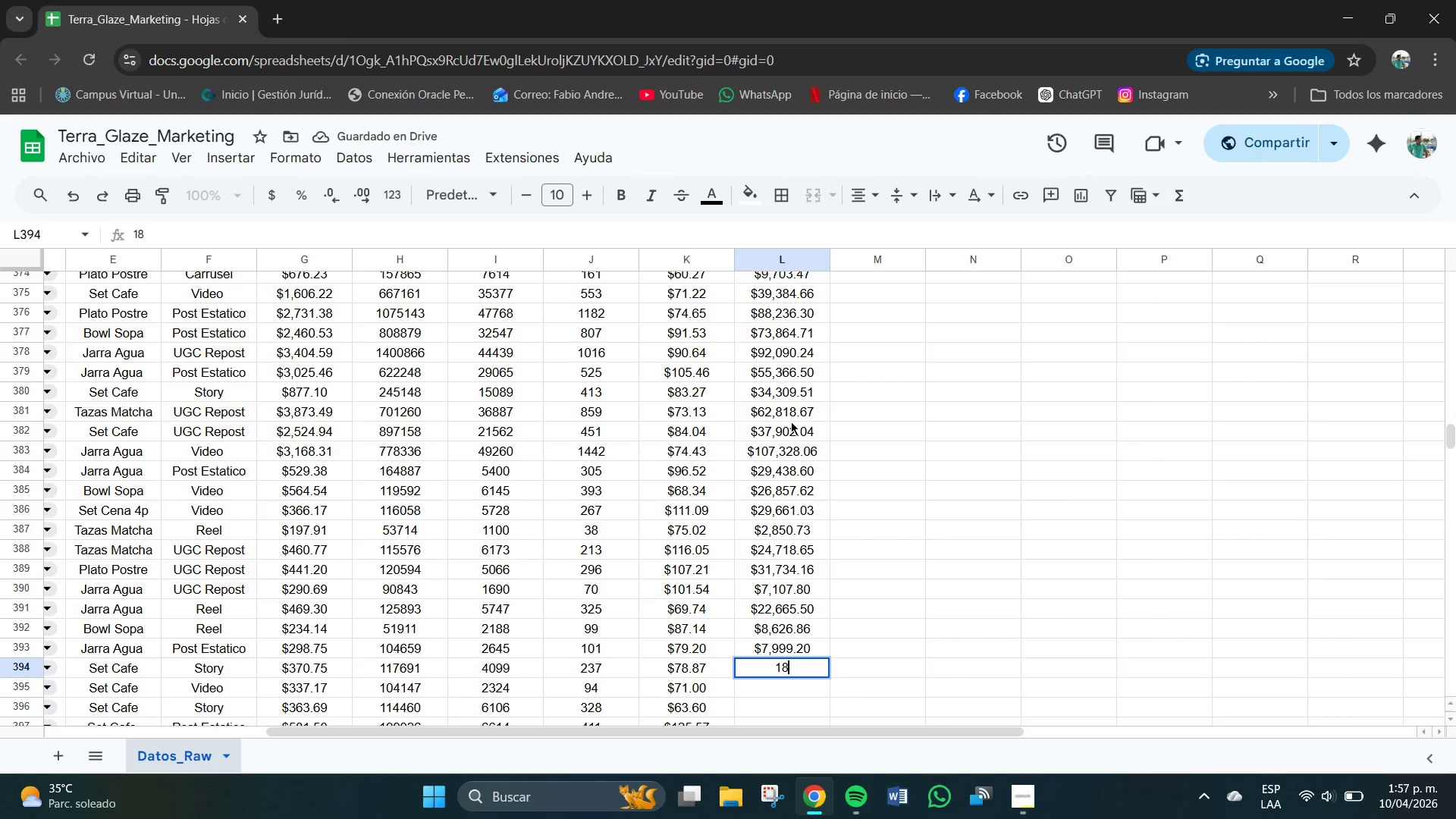 
key(Numpad6)
 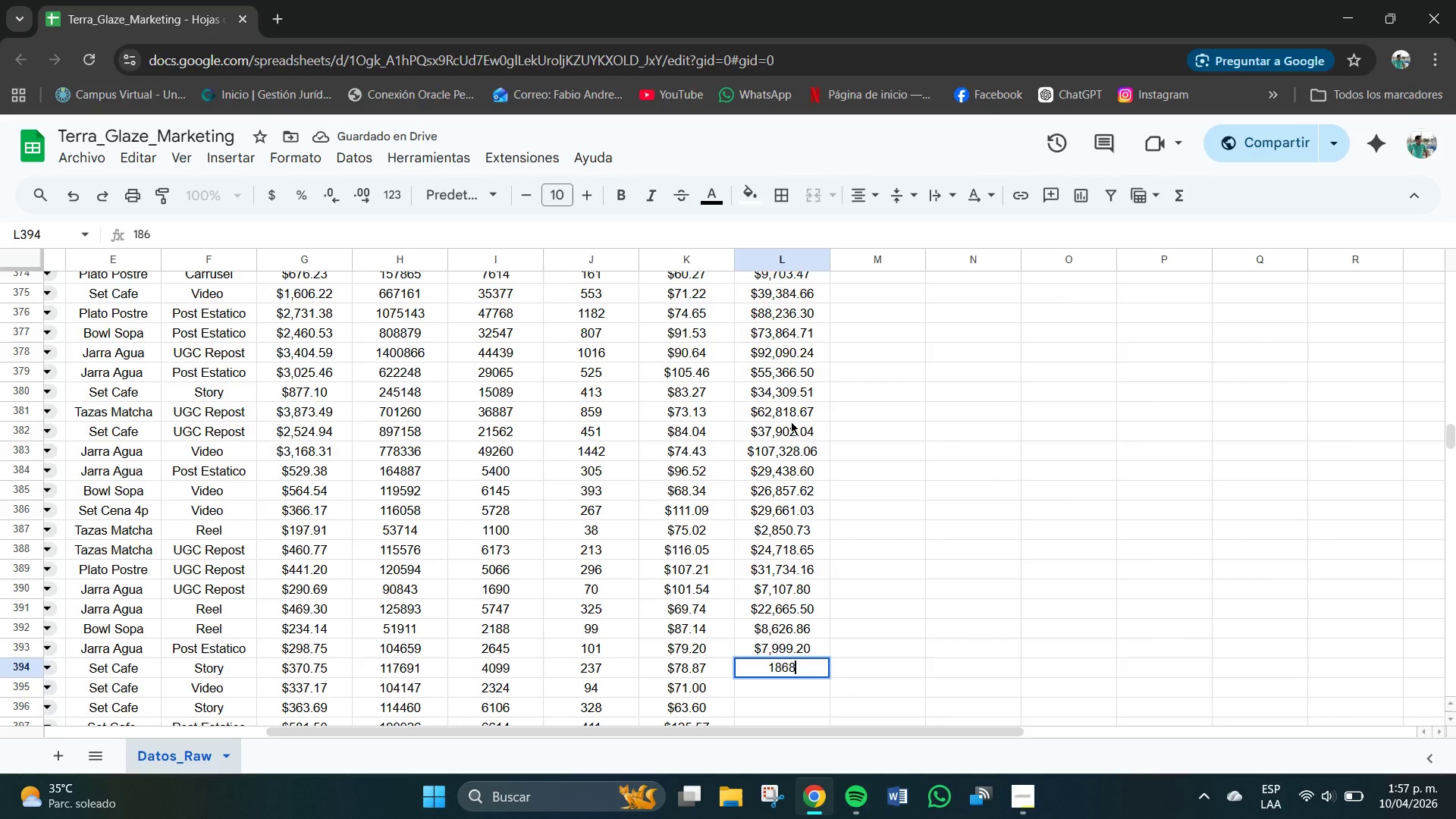 
key(Numpad8)
 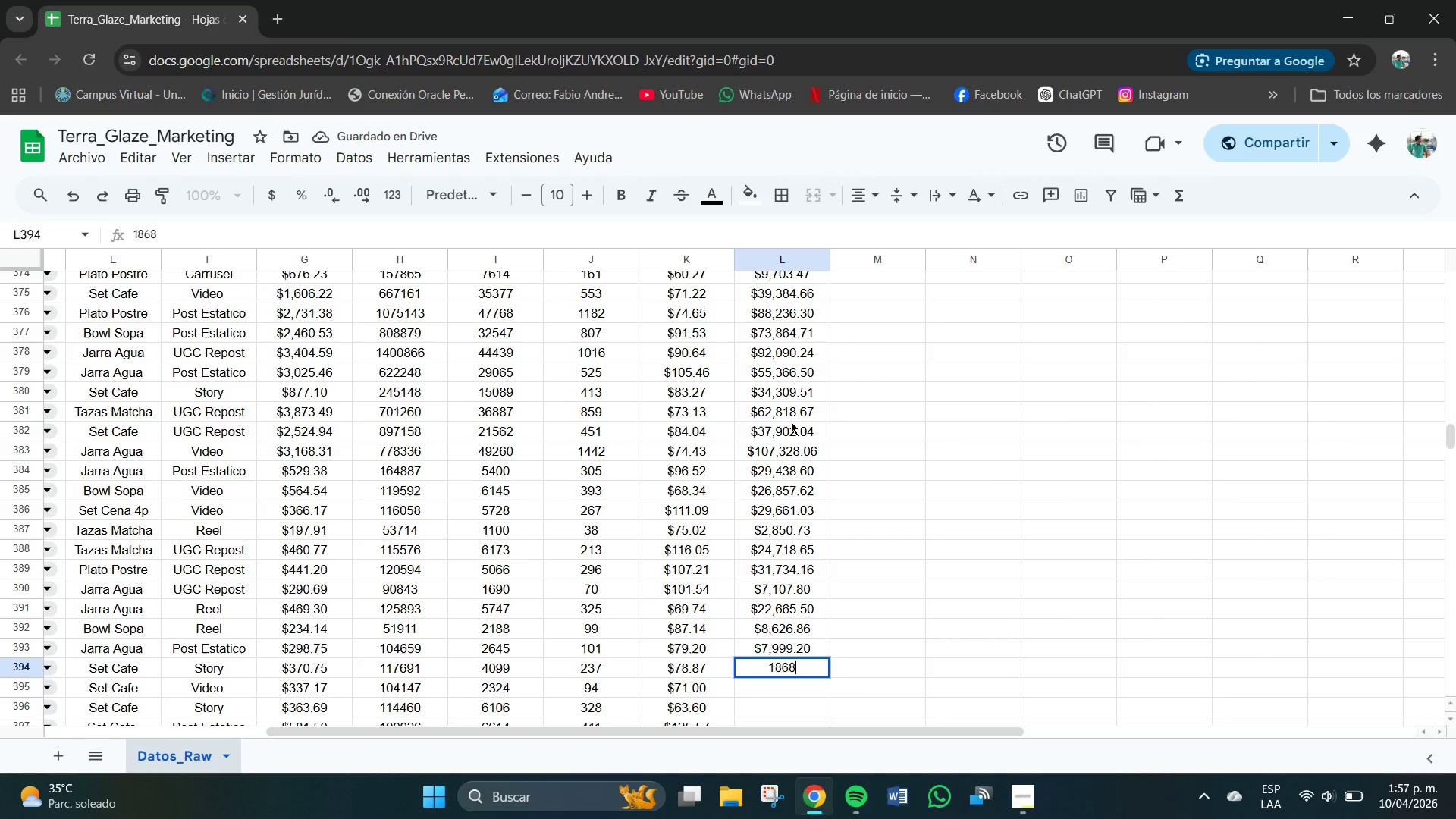 
key(Numpad5)
 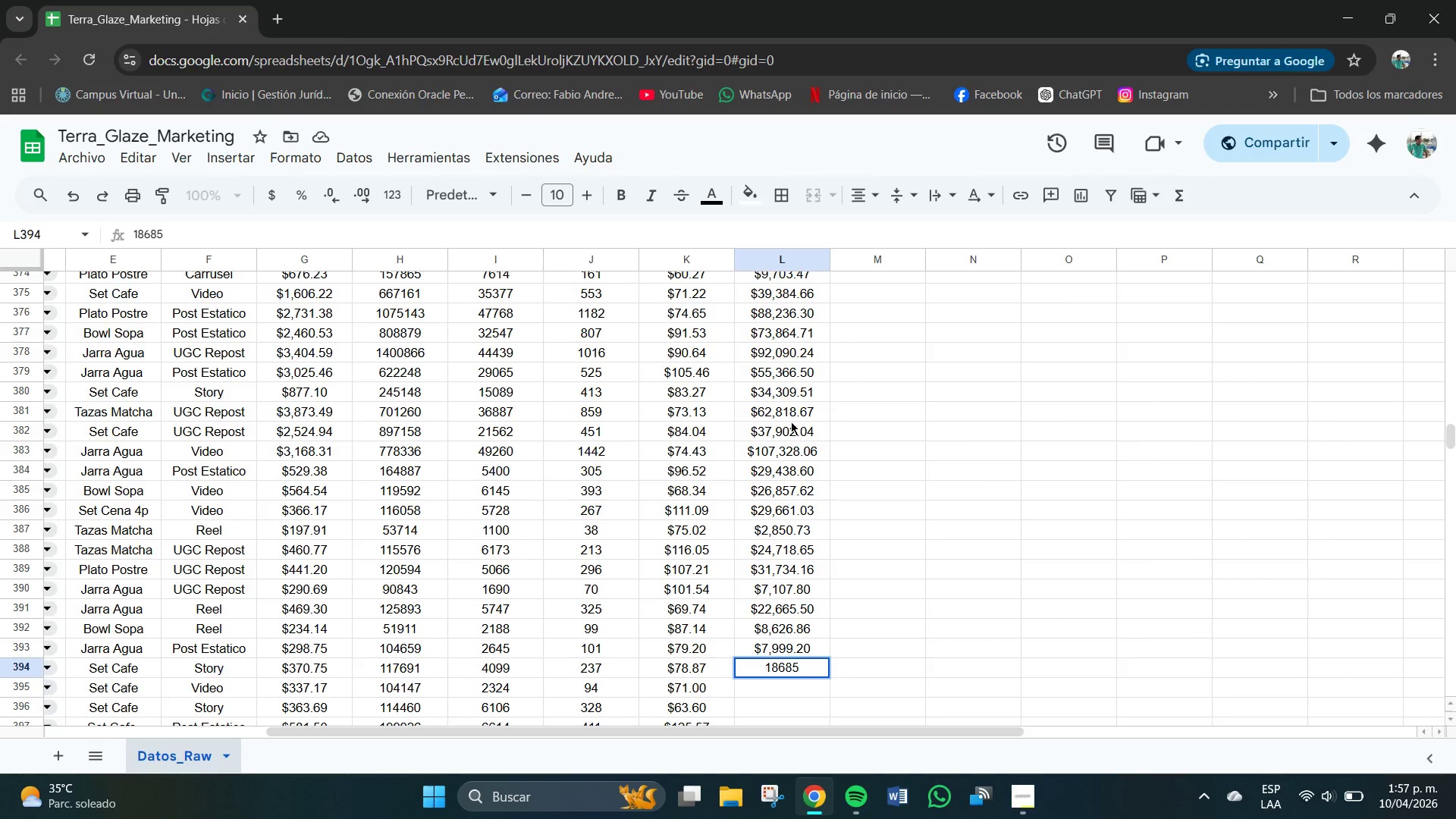 
key(NumpadDecimal)
 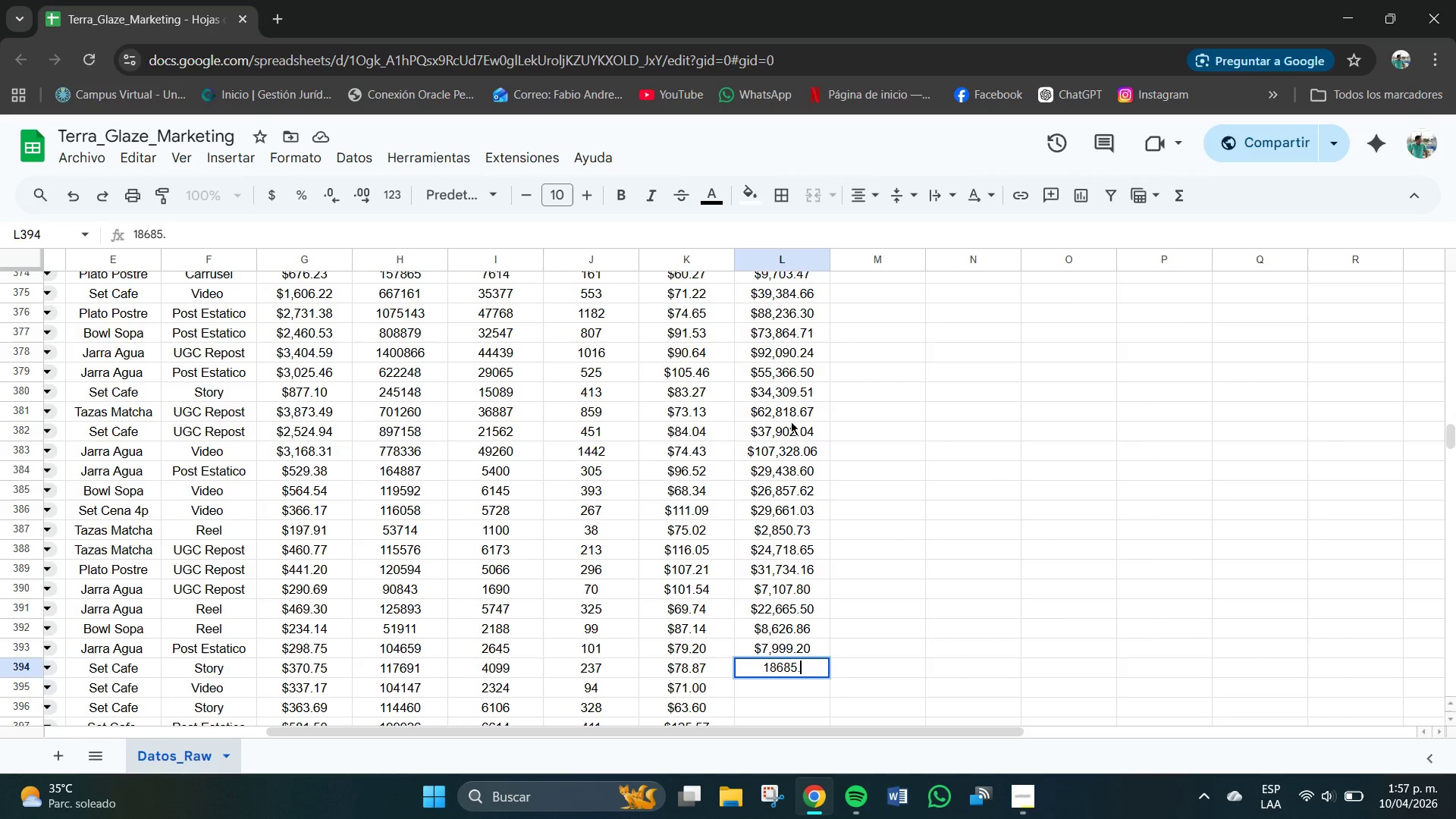 
key(Numpad0)
 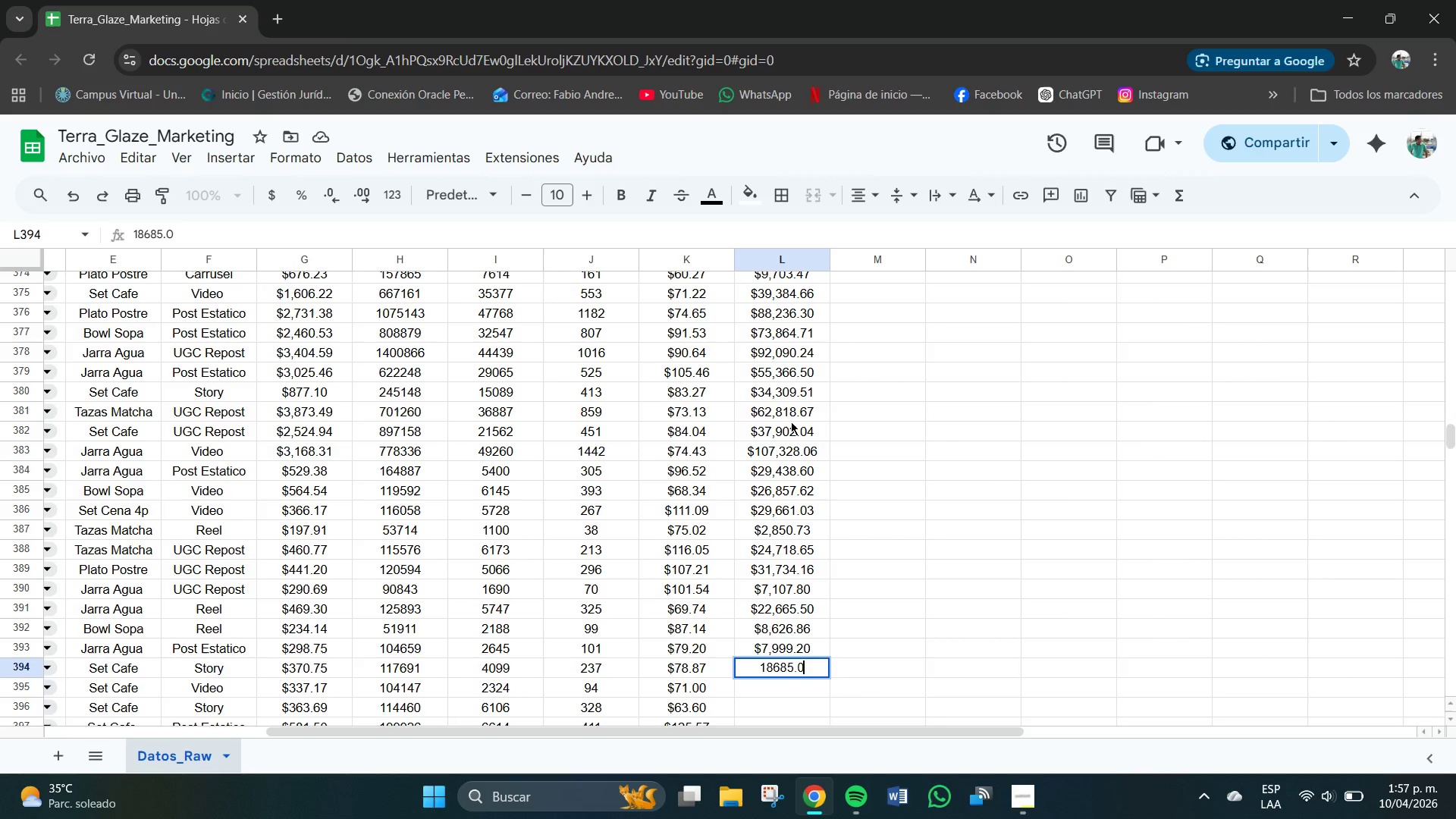 
key(Numpad5)
 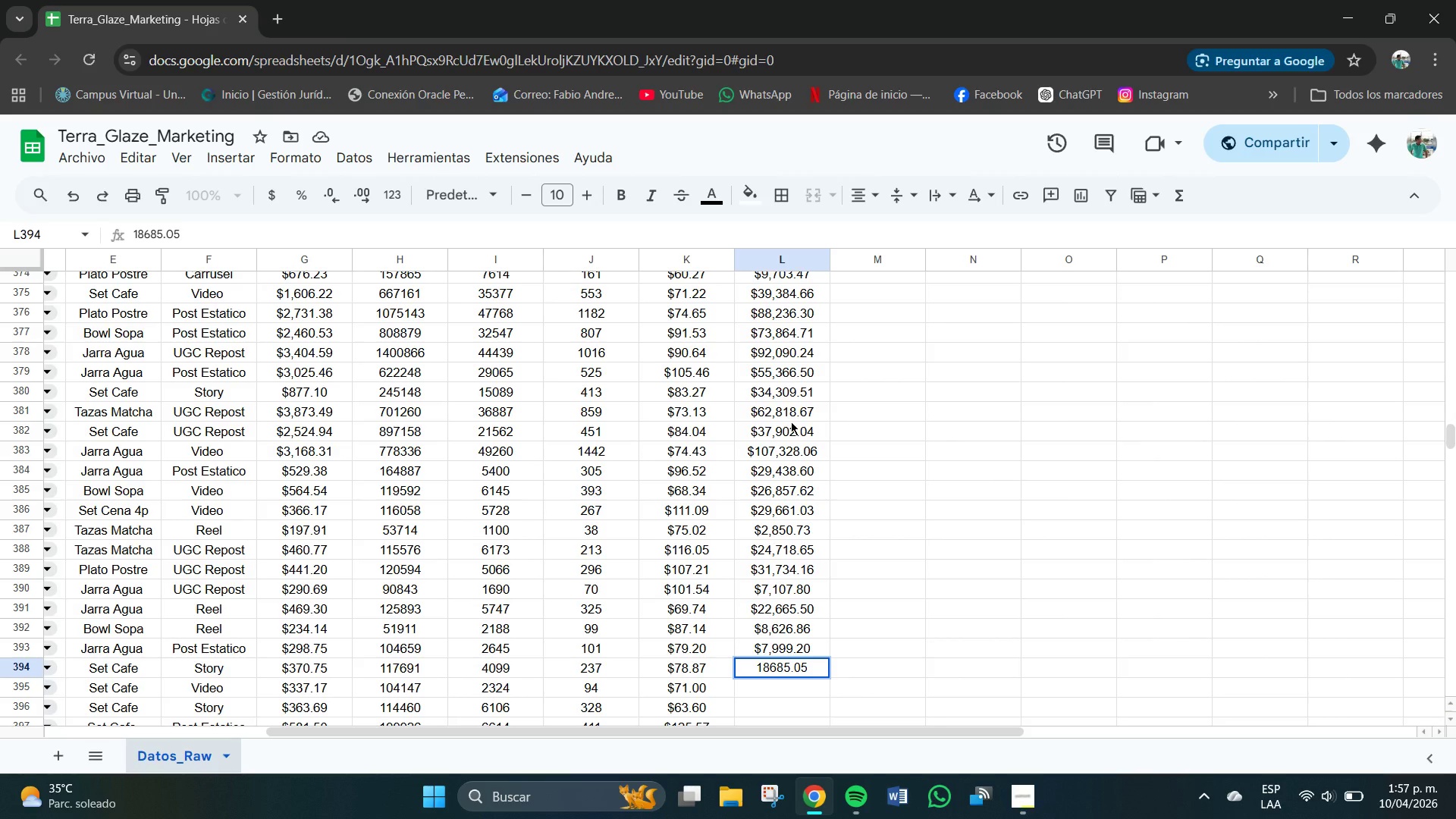 
key(Backspace)
 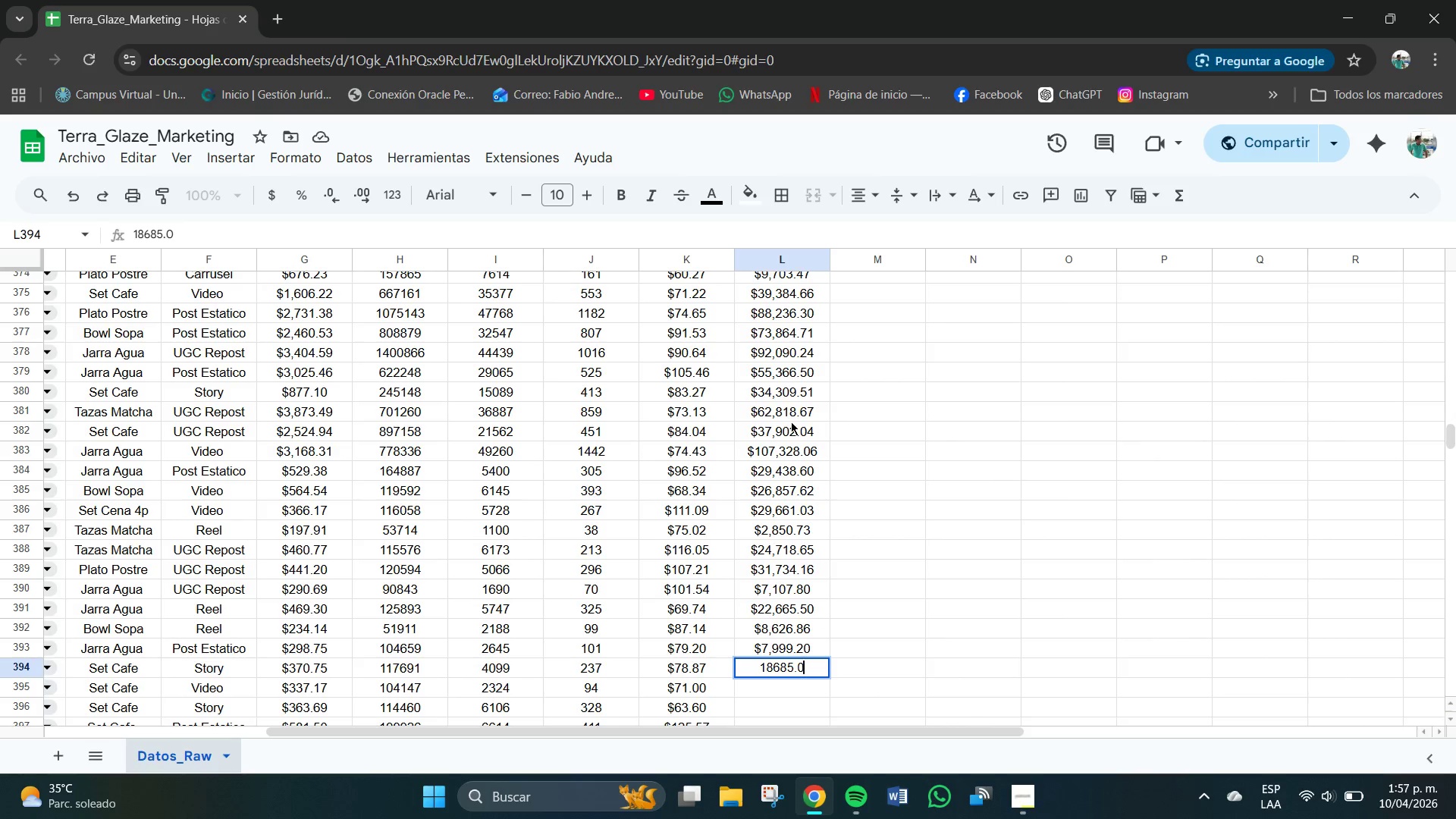 
key(Numpad8)
 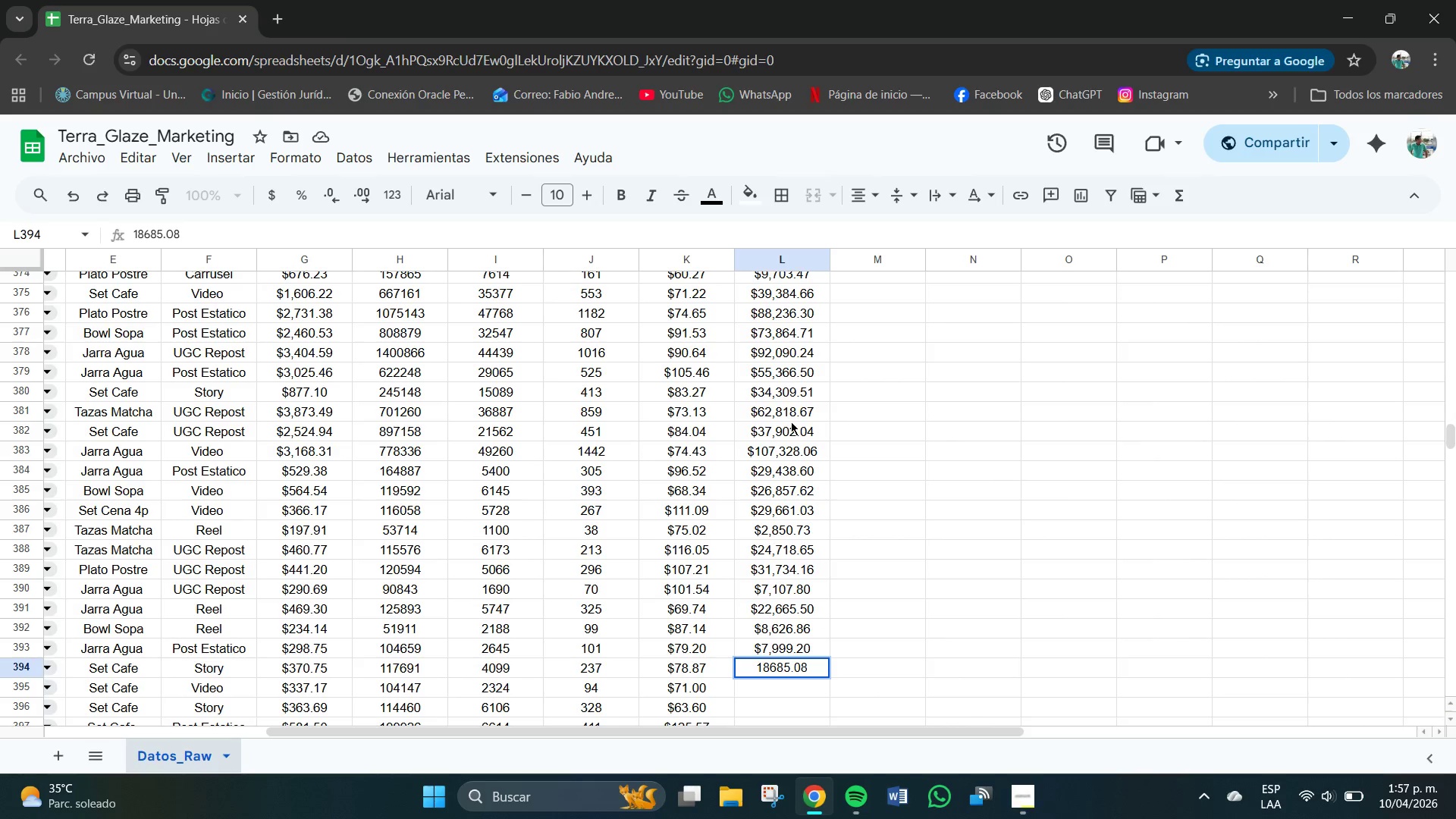 
key(NumpadEnter)
 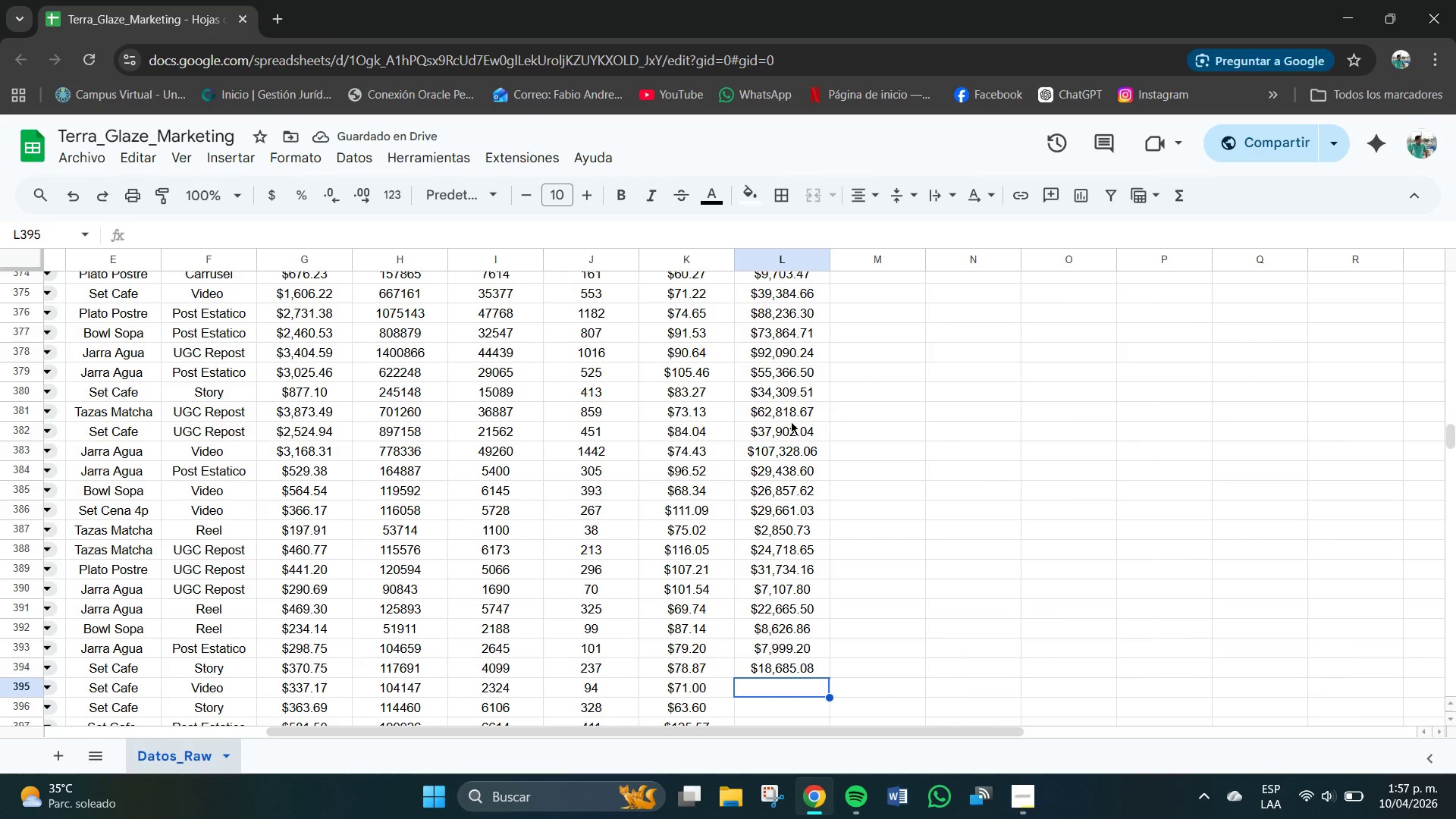 
key(Numpad6)
 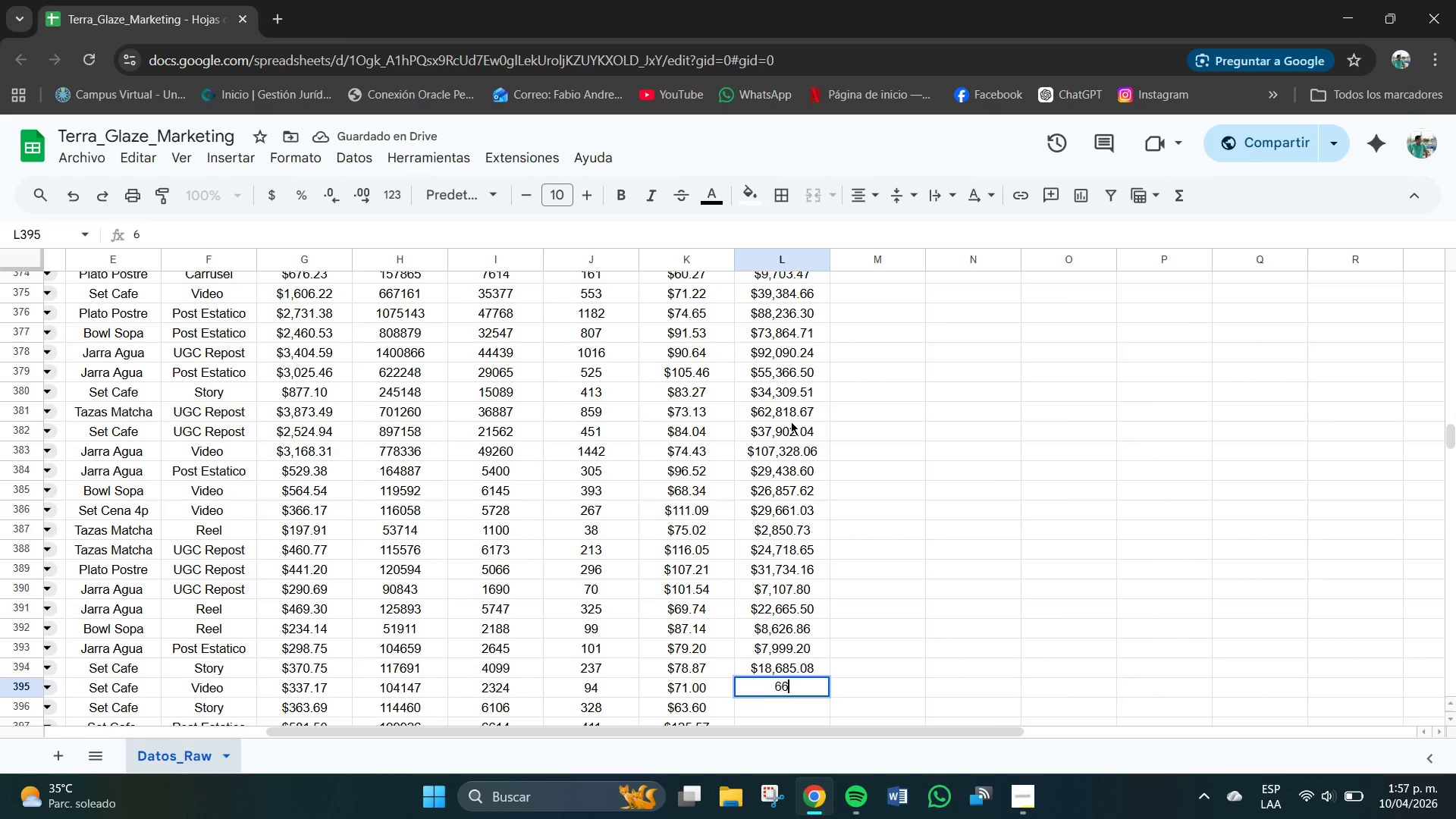 
key(Numpad6)
 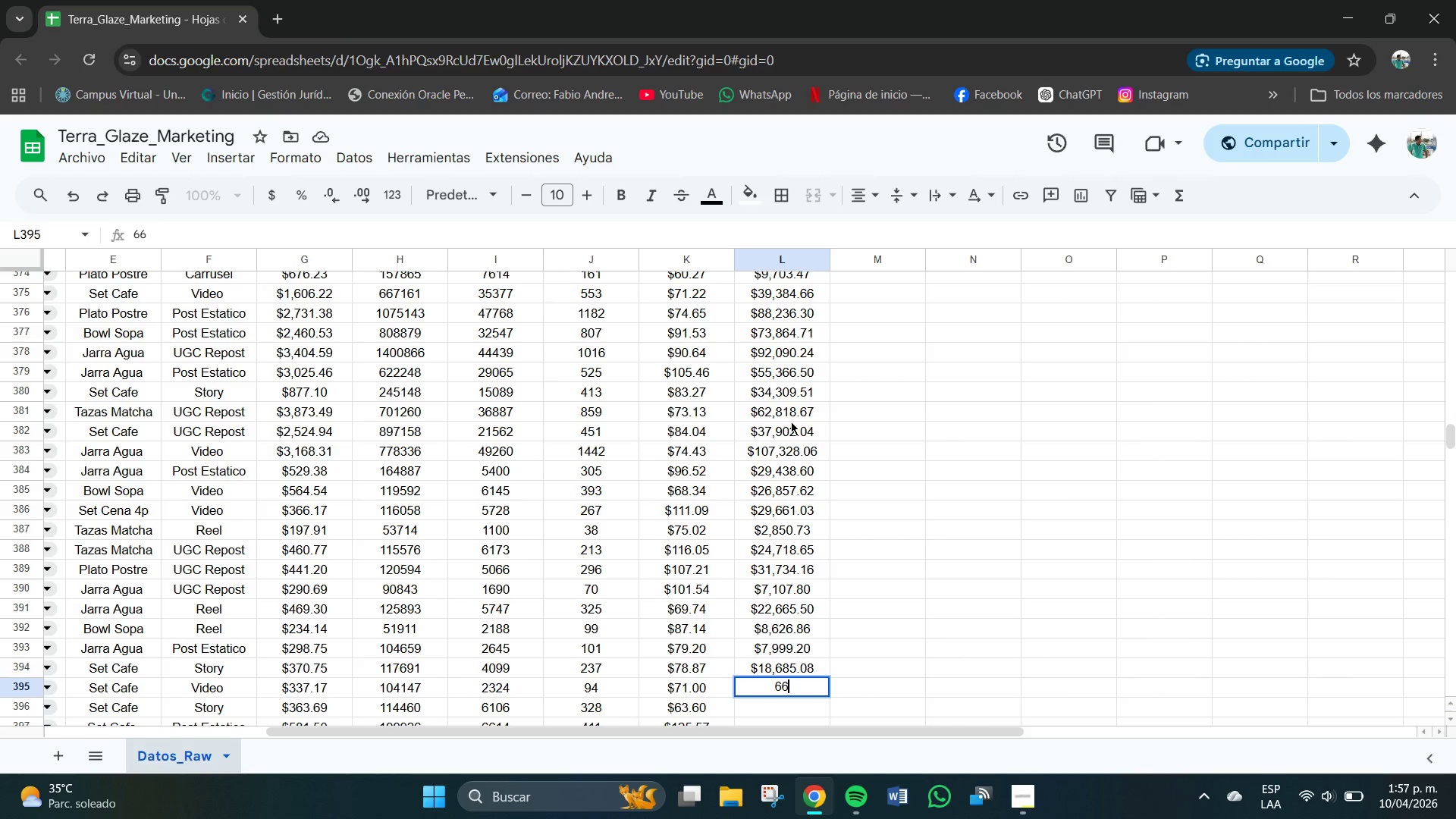 
key(Numpad7)
 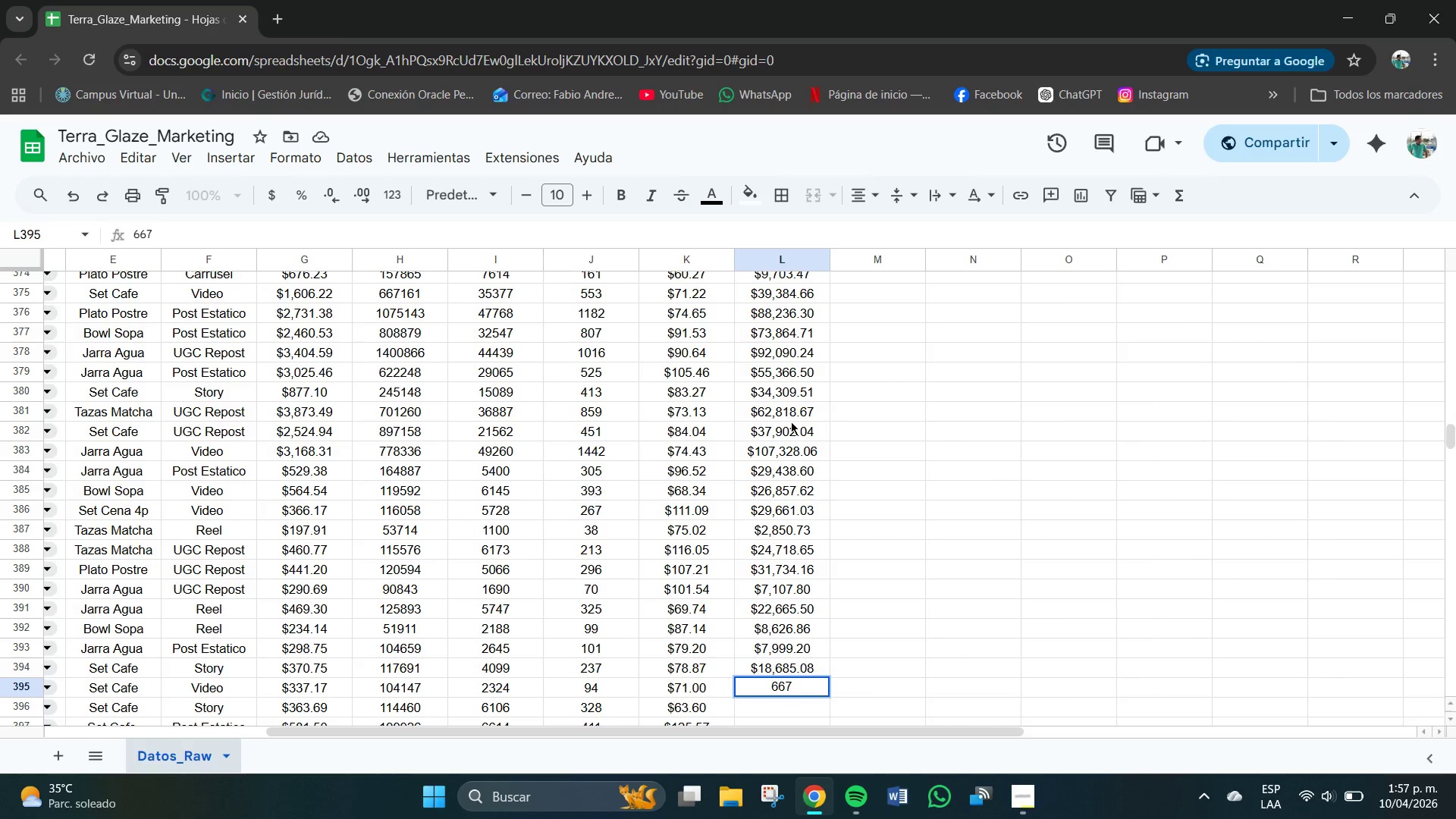 
key(Numpad4)
 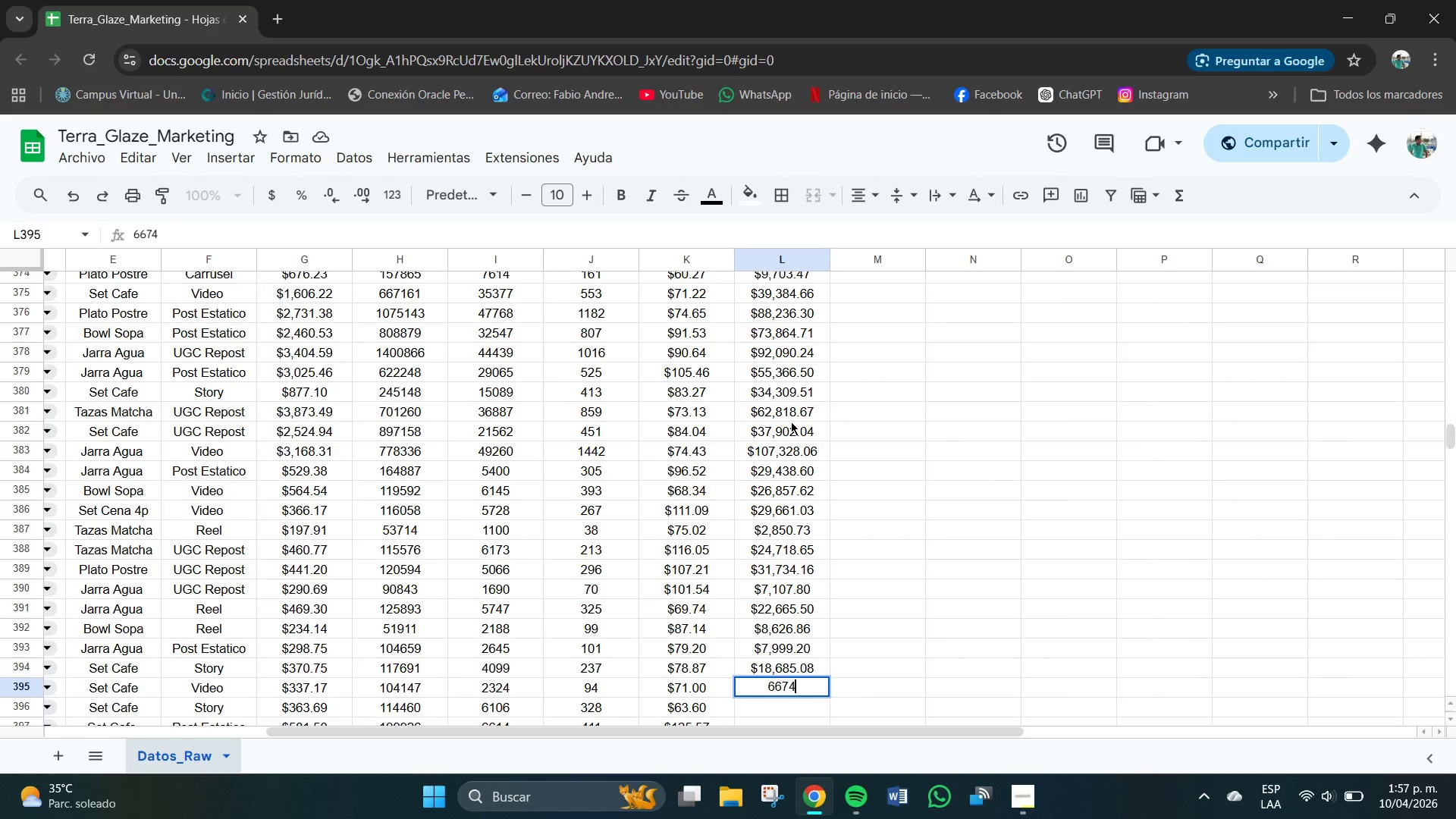 
key(NumpadDecimal)
 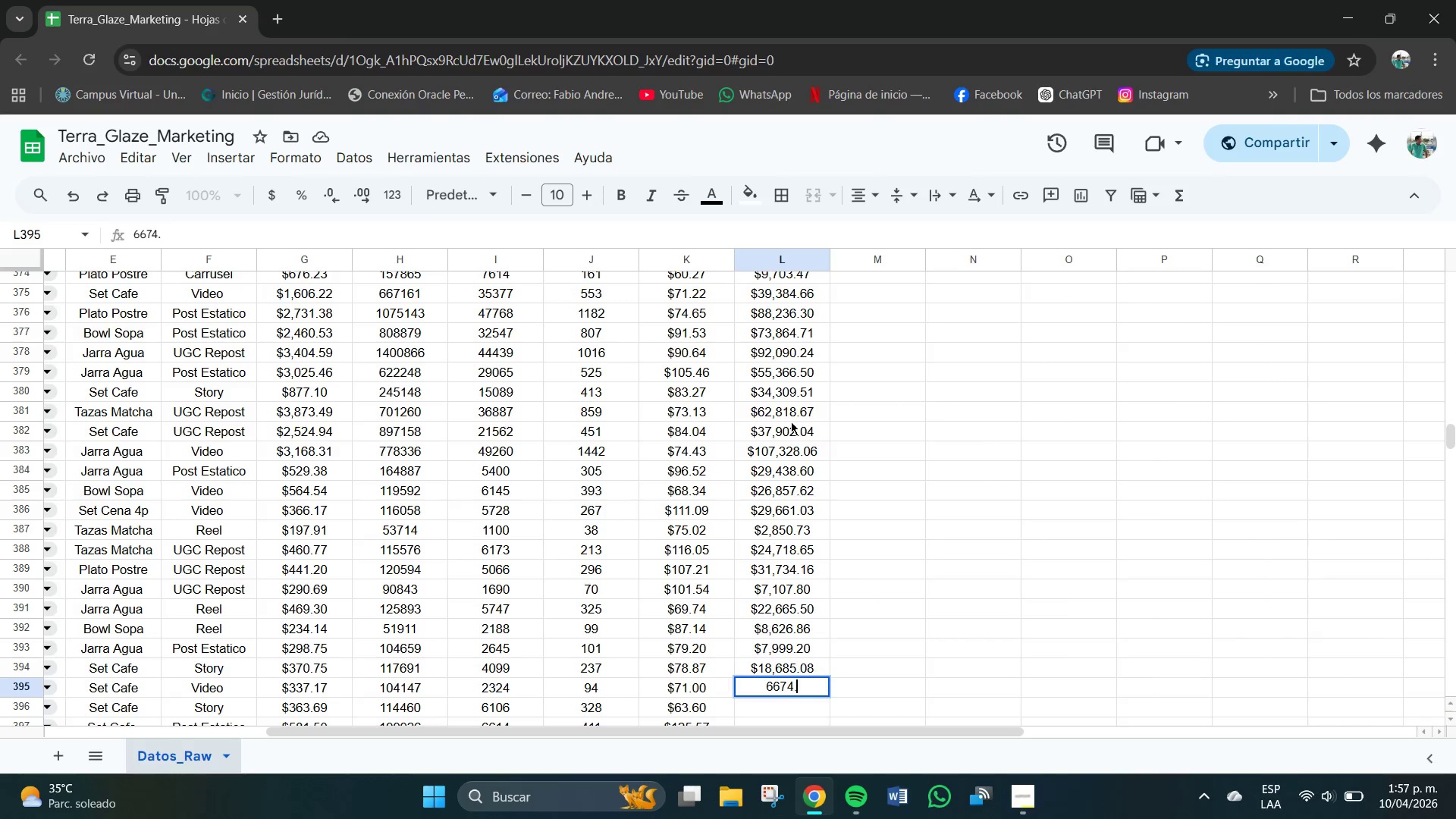 
key(Numpad0)
 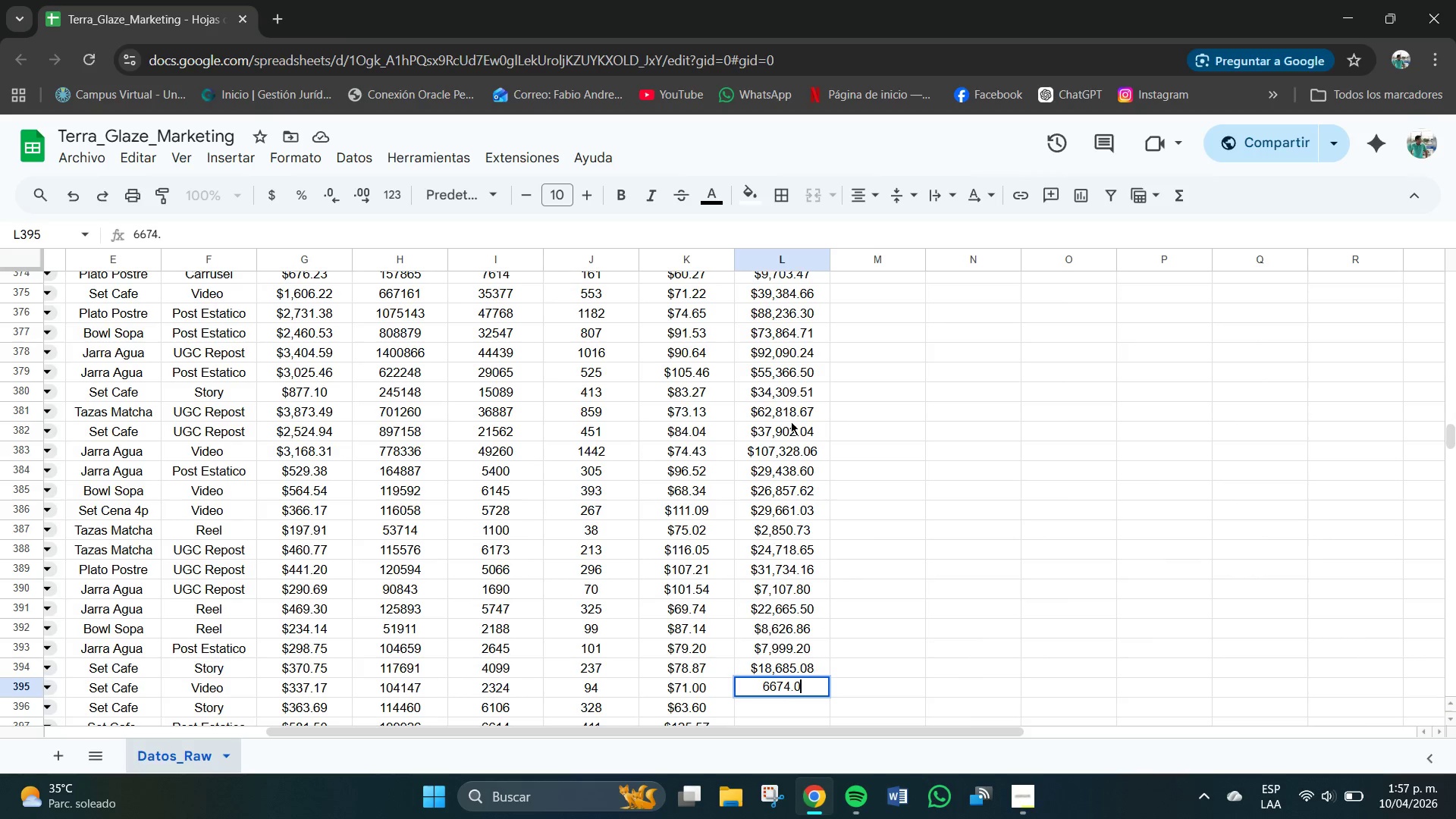 
key(Numpad0)
 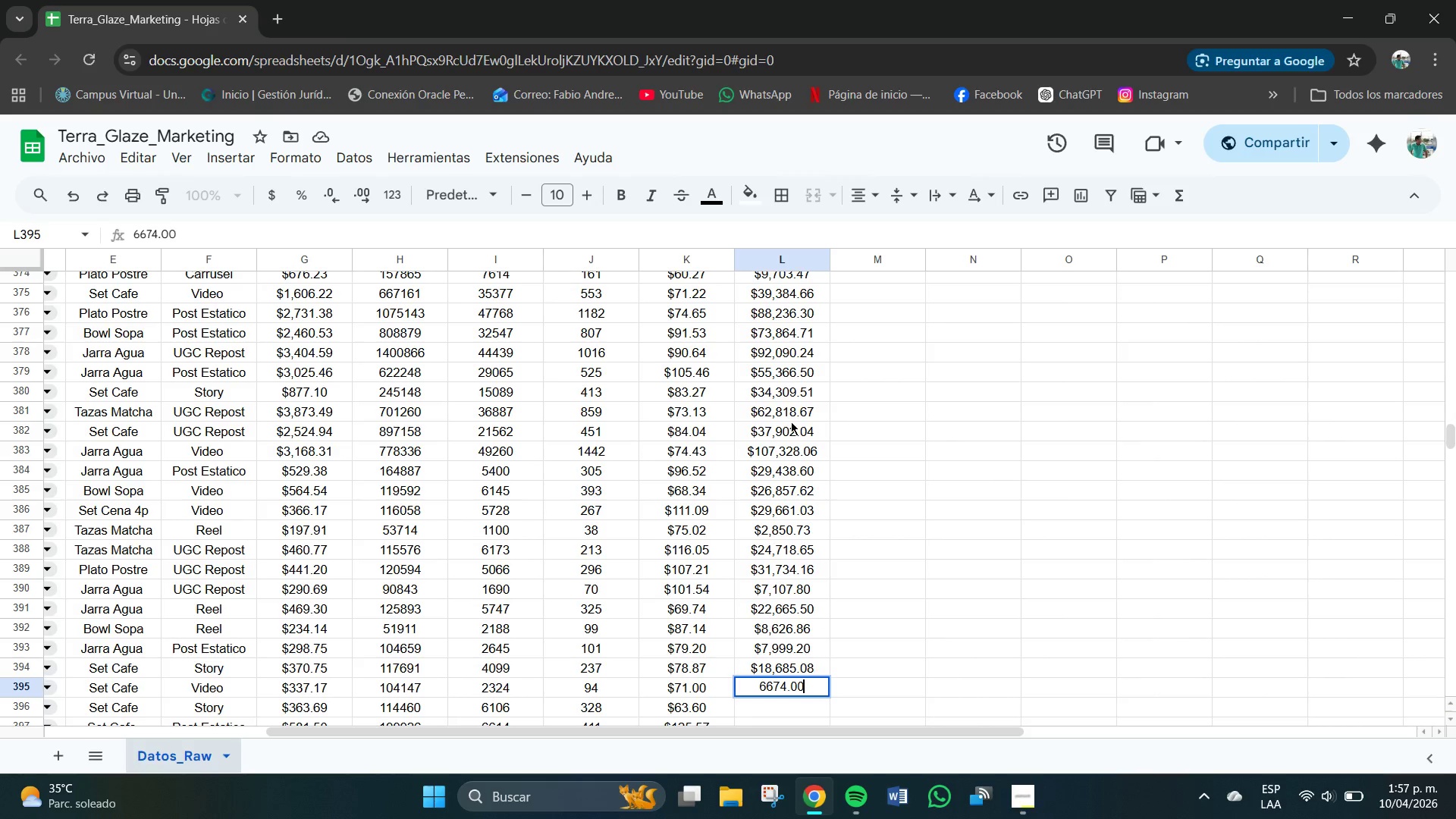 
key(NumpadEnter)
 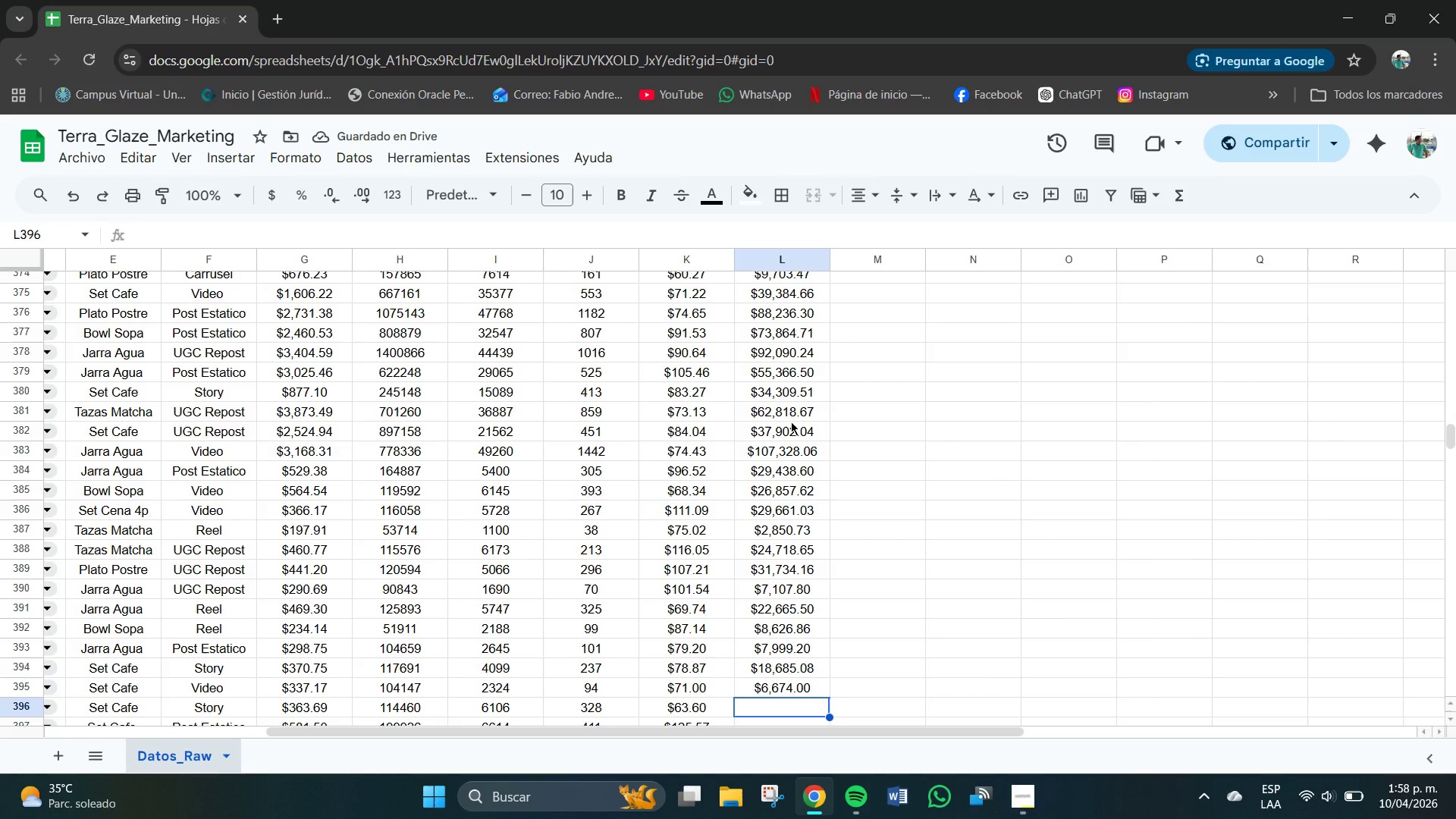 
key(Numpad2)
 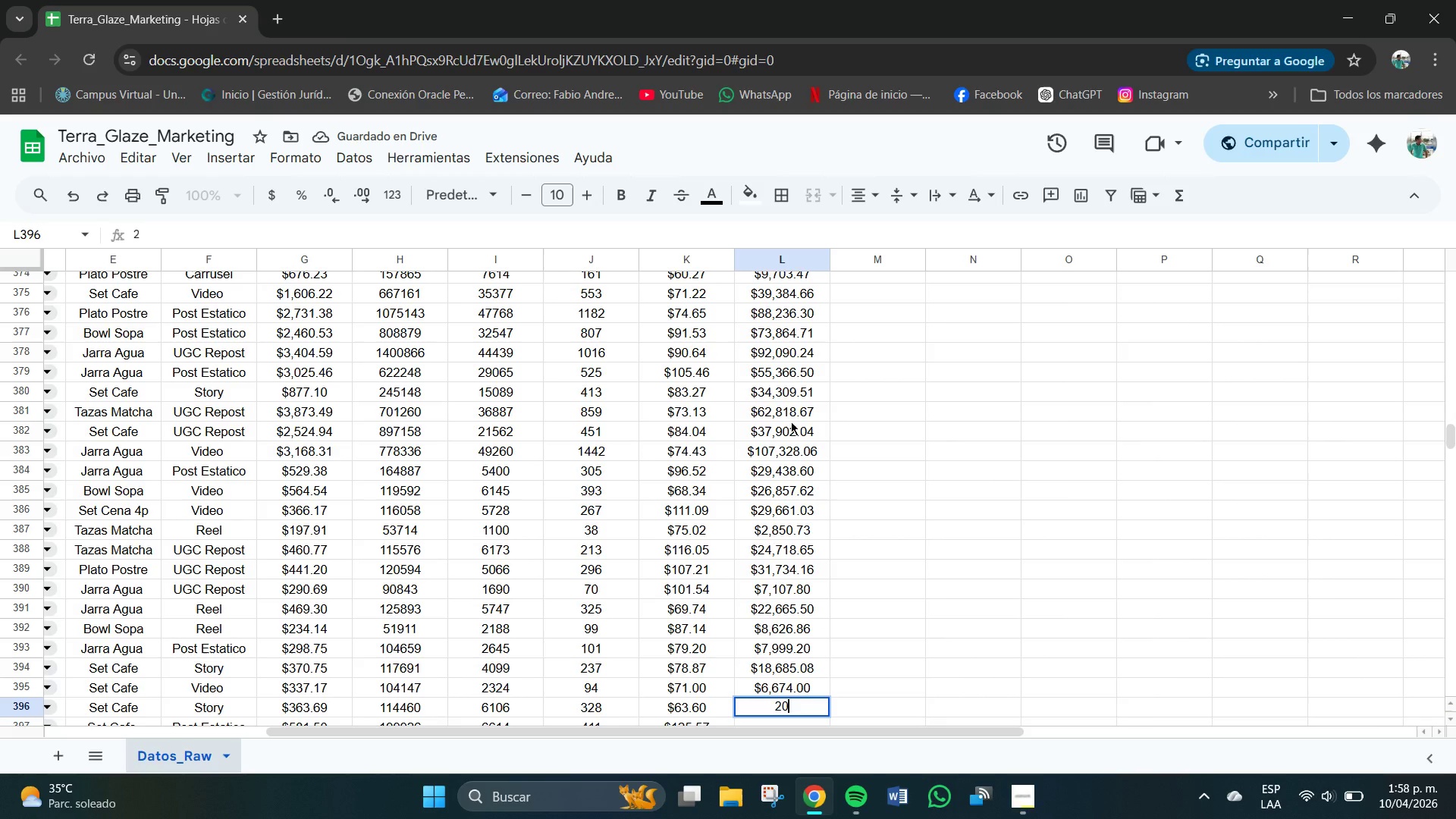 
key(Numpad0)
 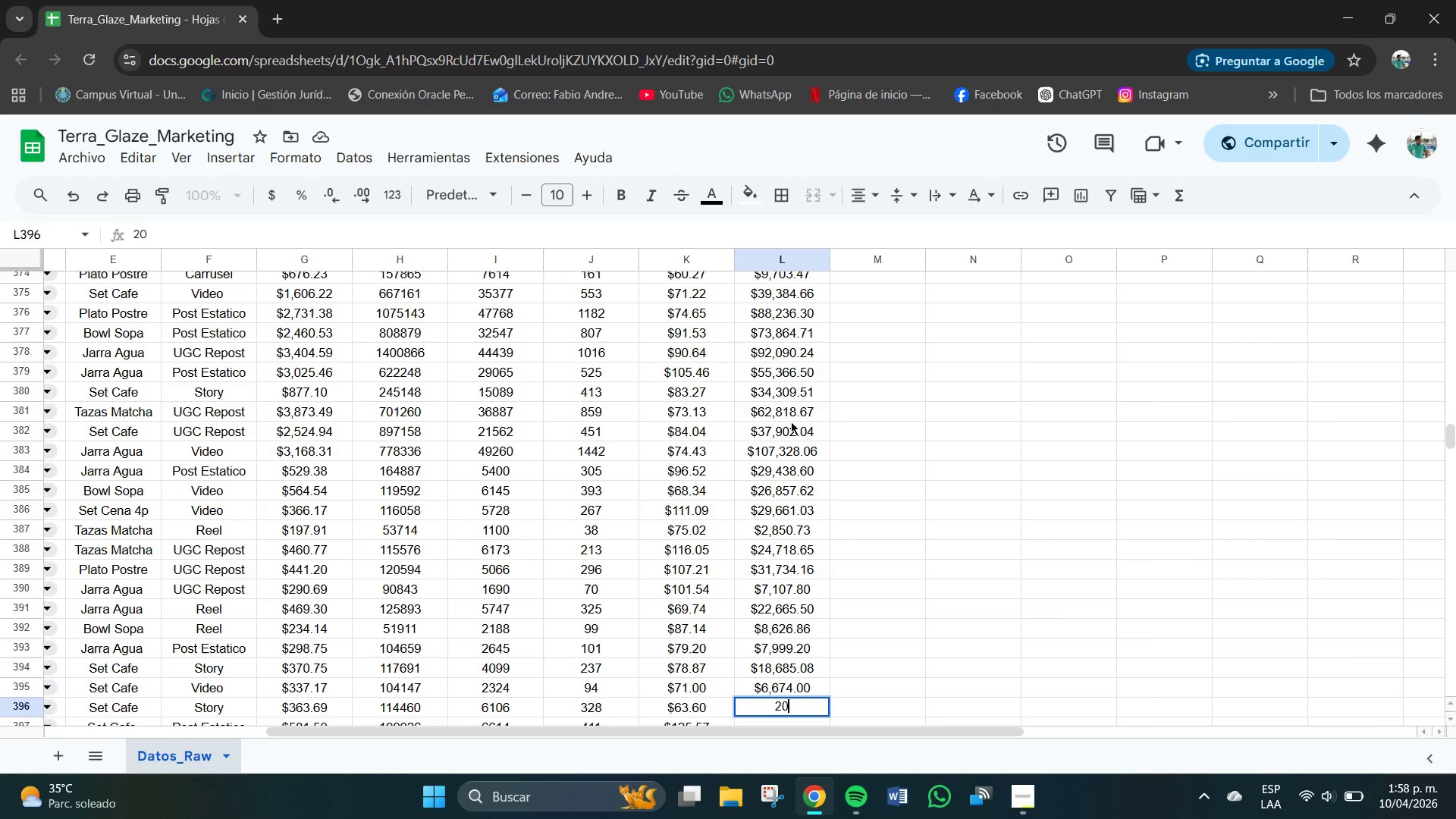 
key(Numpad8)
 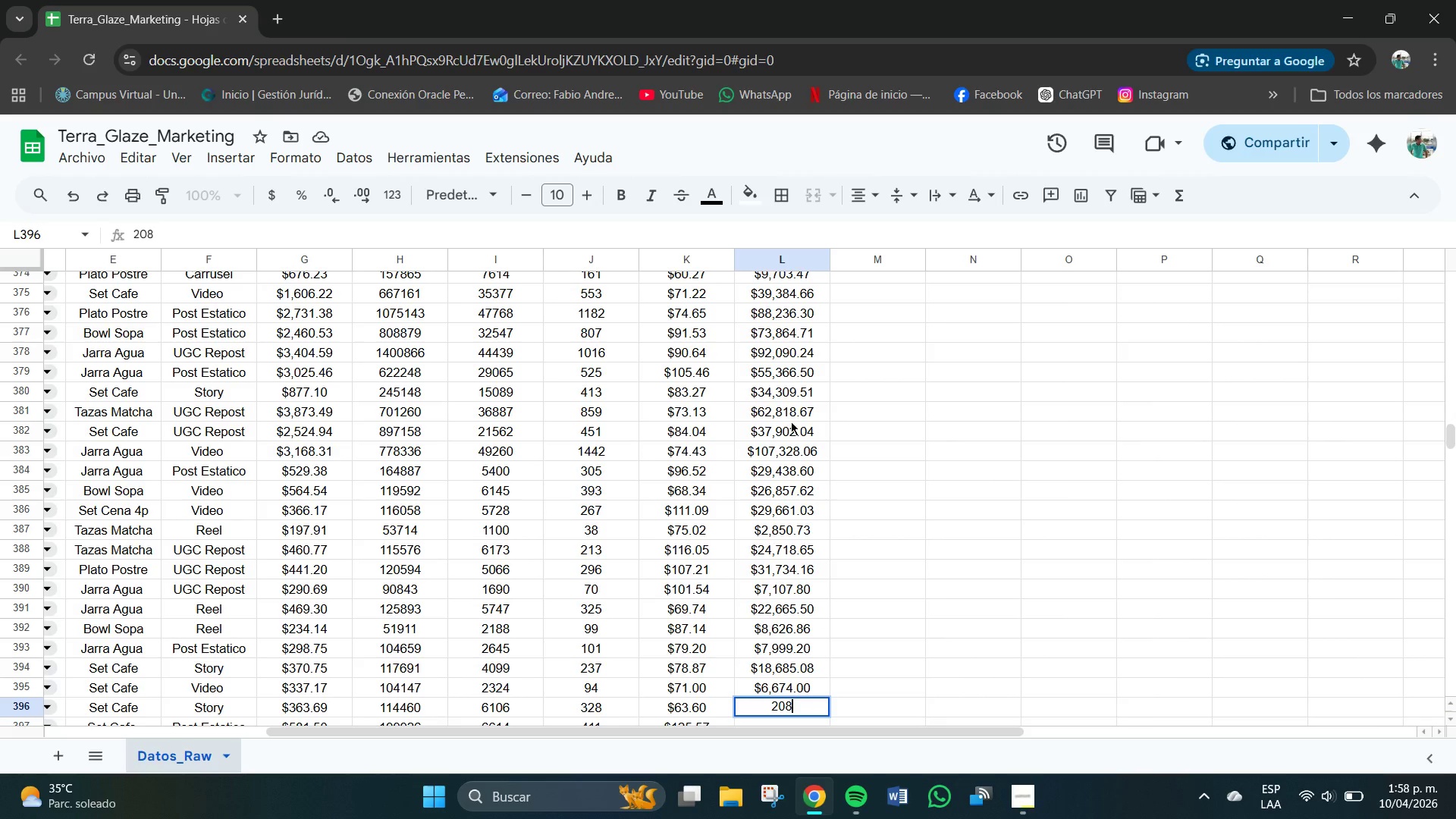 
key(Numpad6)
 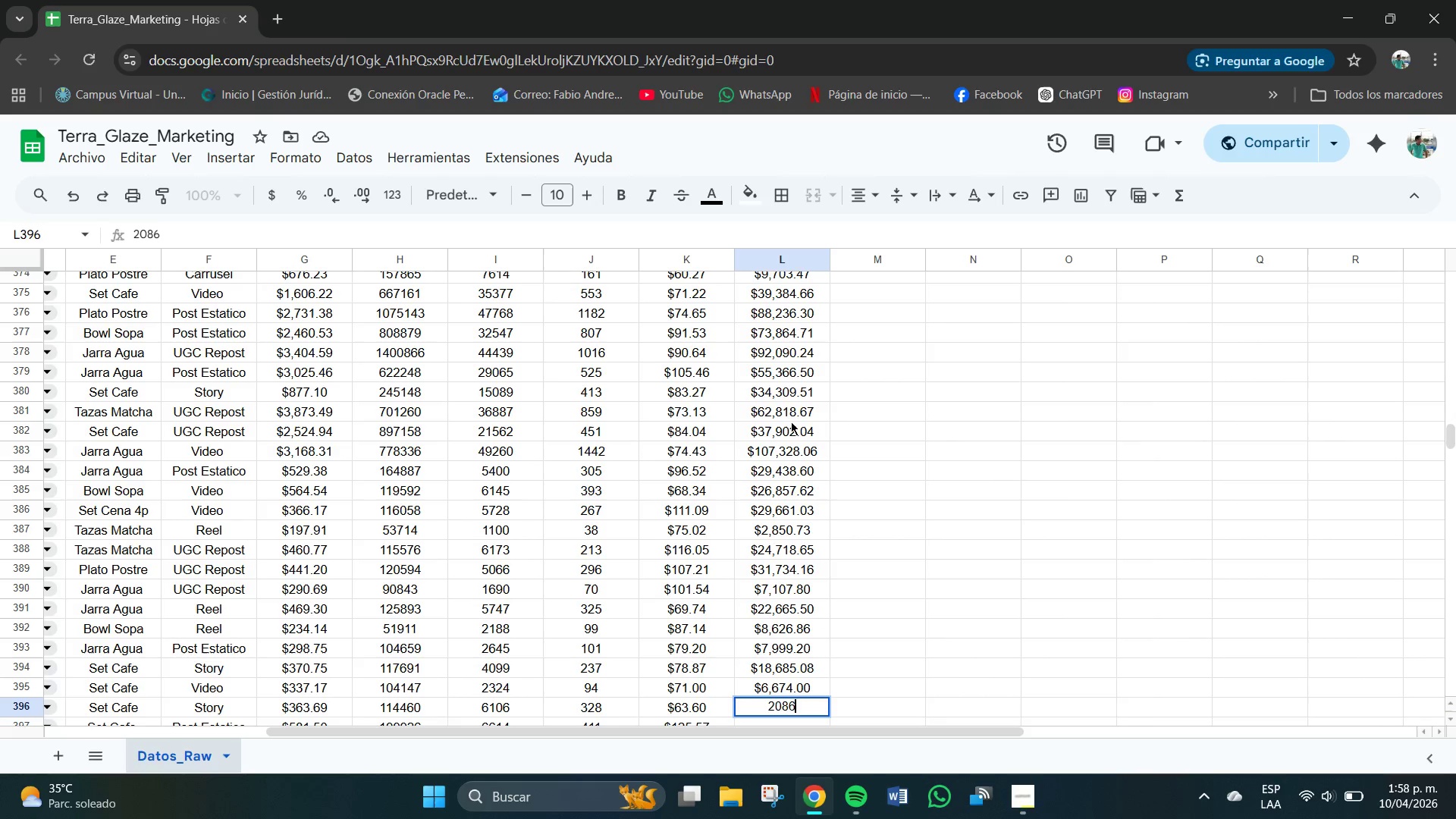 
key(Numpad0)
 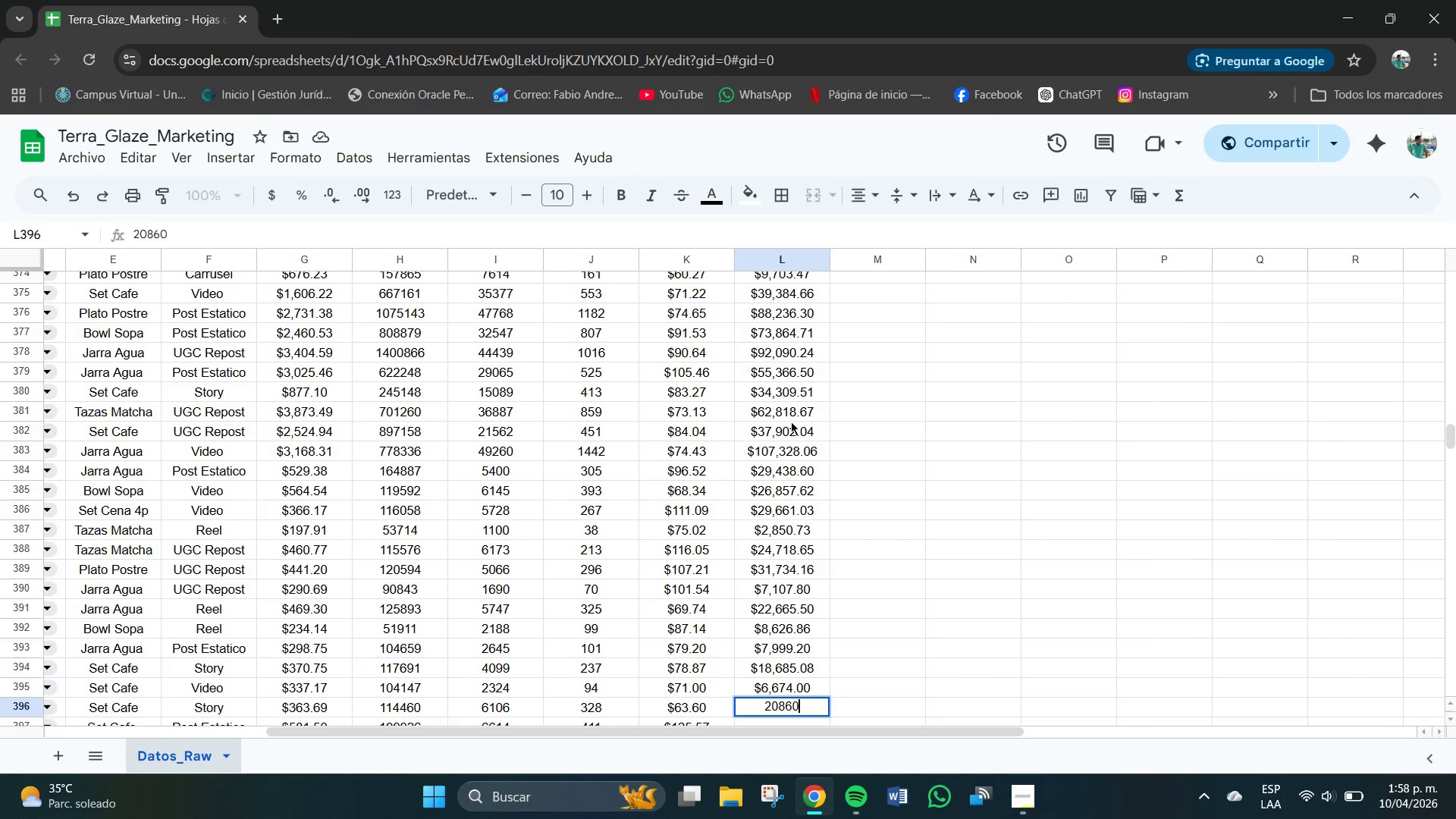 
key(NumpadDecimal)
 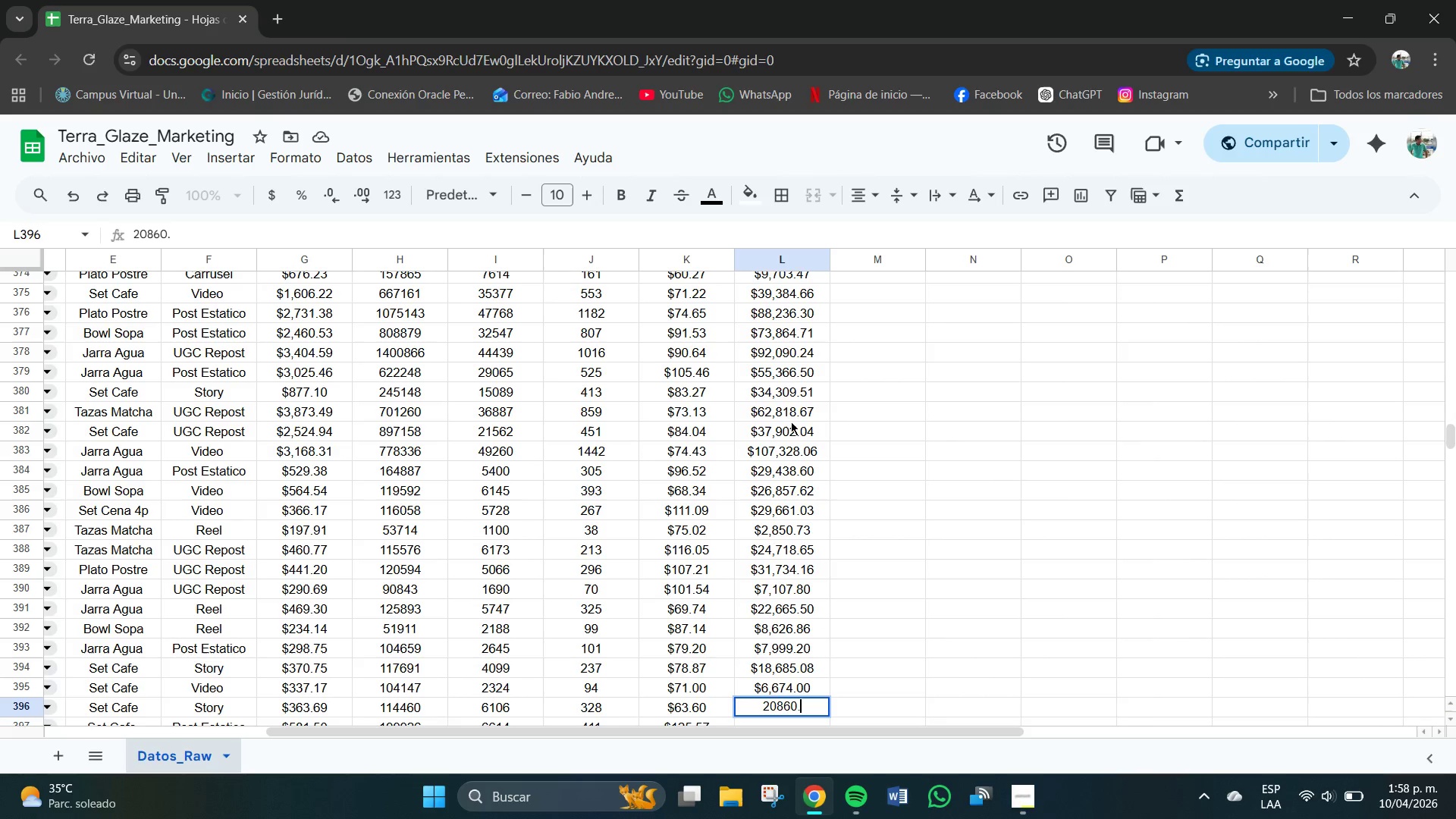 
key(Numpad8)
 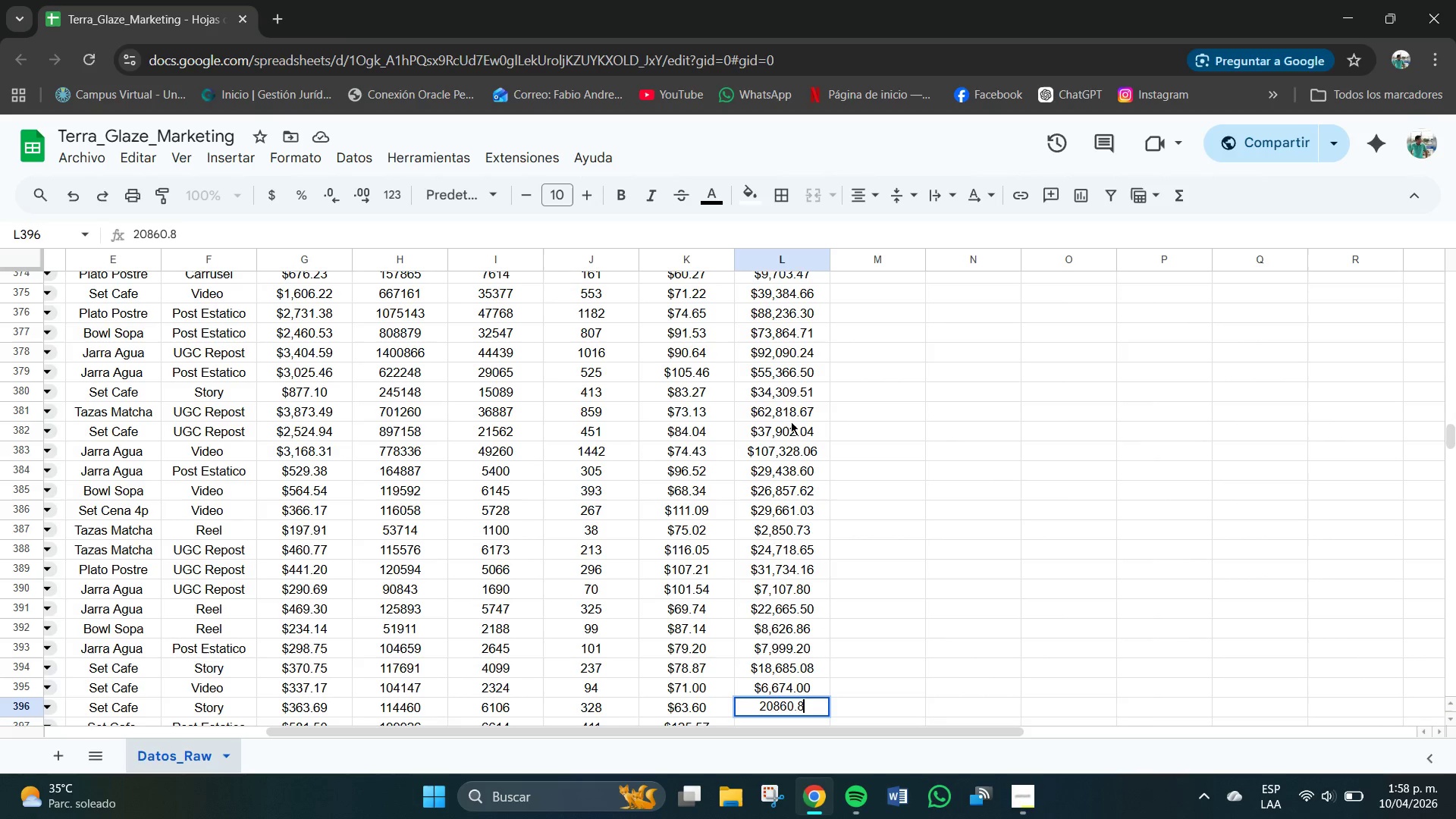 
key(Numpad0)
 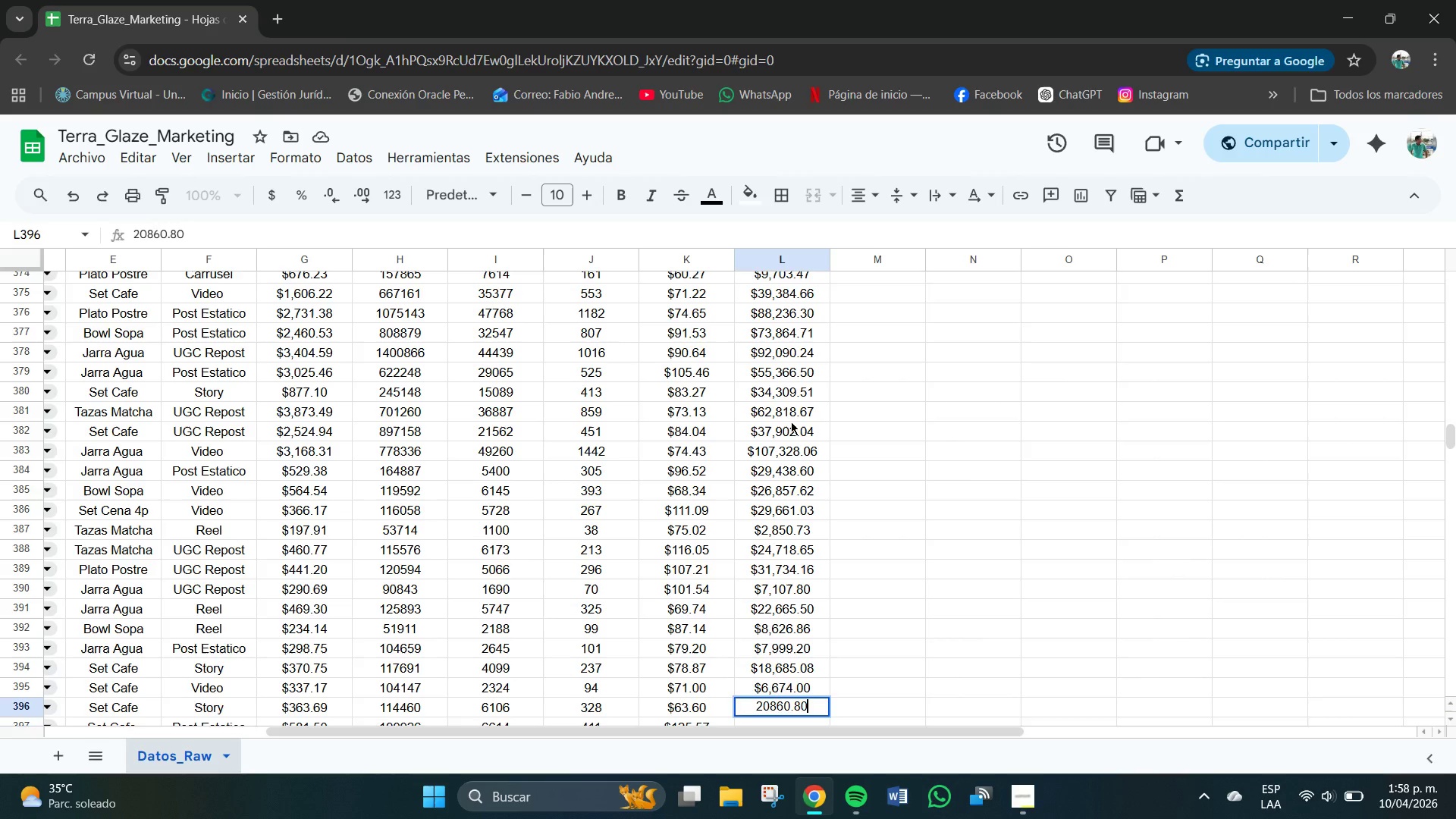 
key(NumpadEnter)
 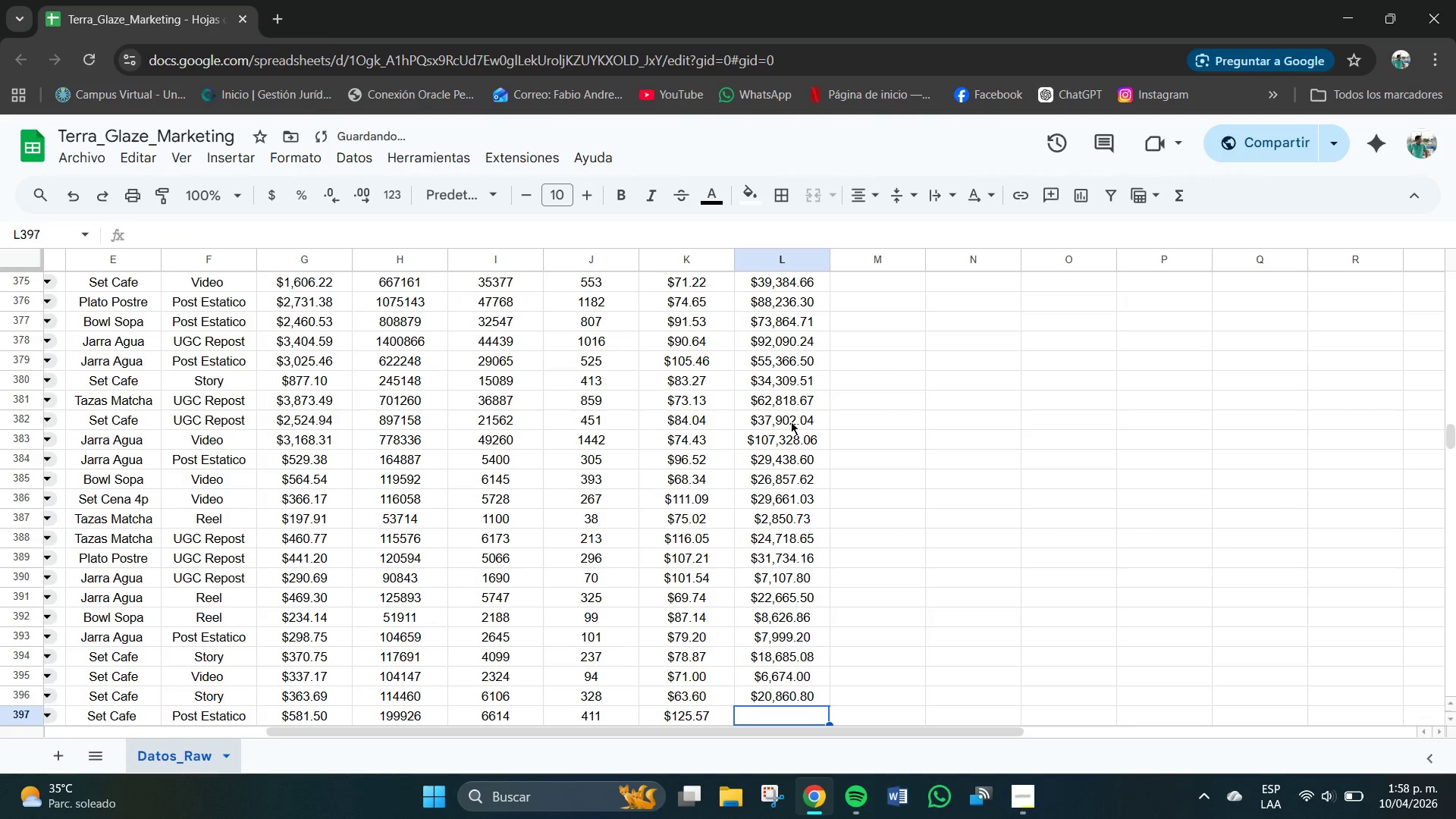 
key(Numpad5)
 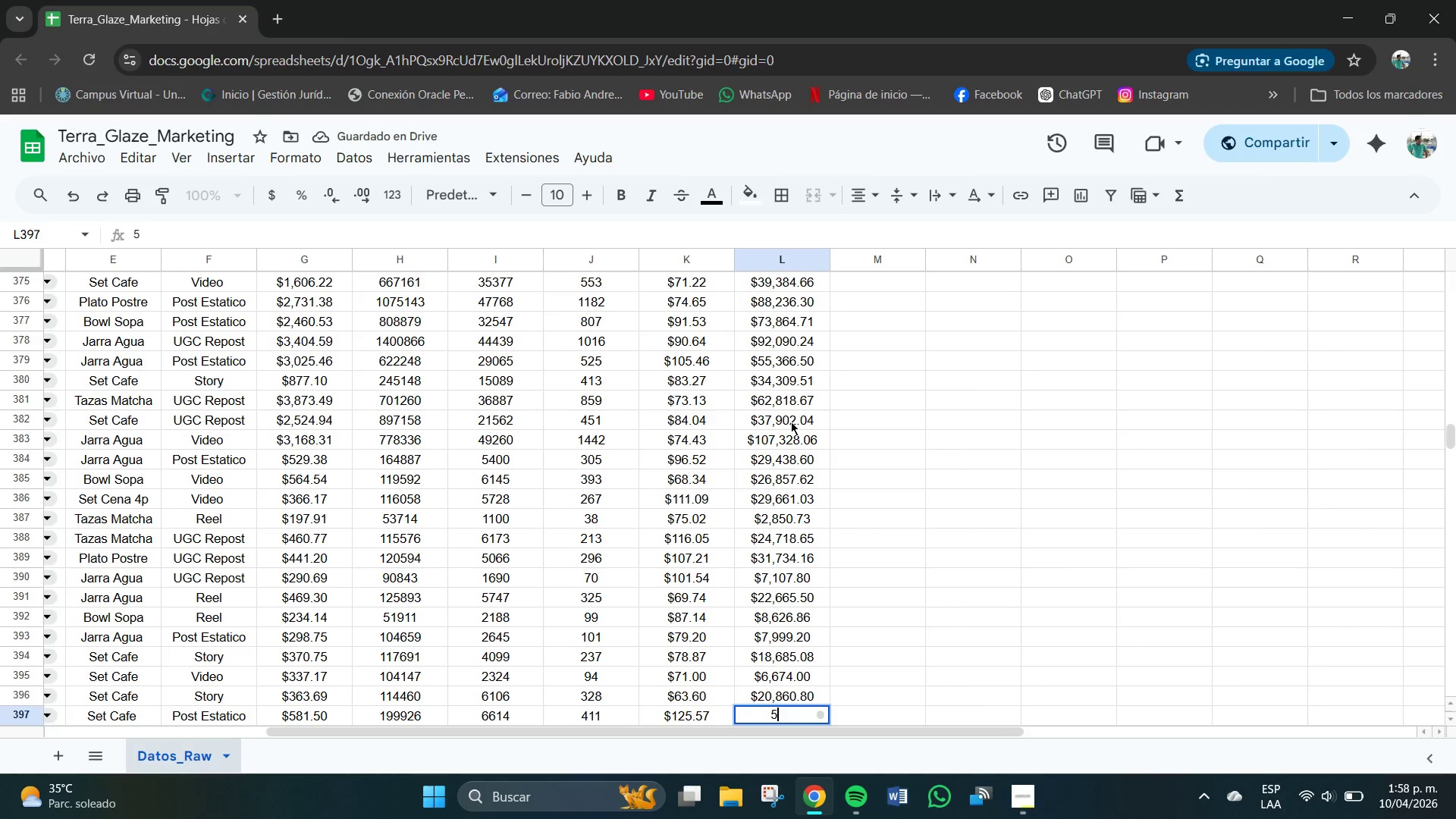 
key(Numpad1)
 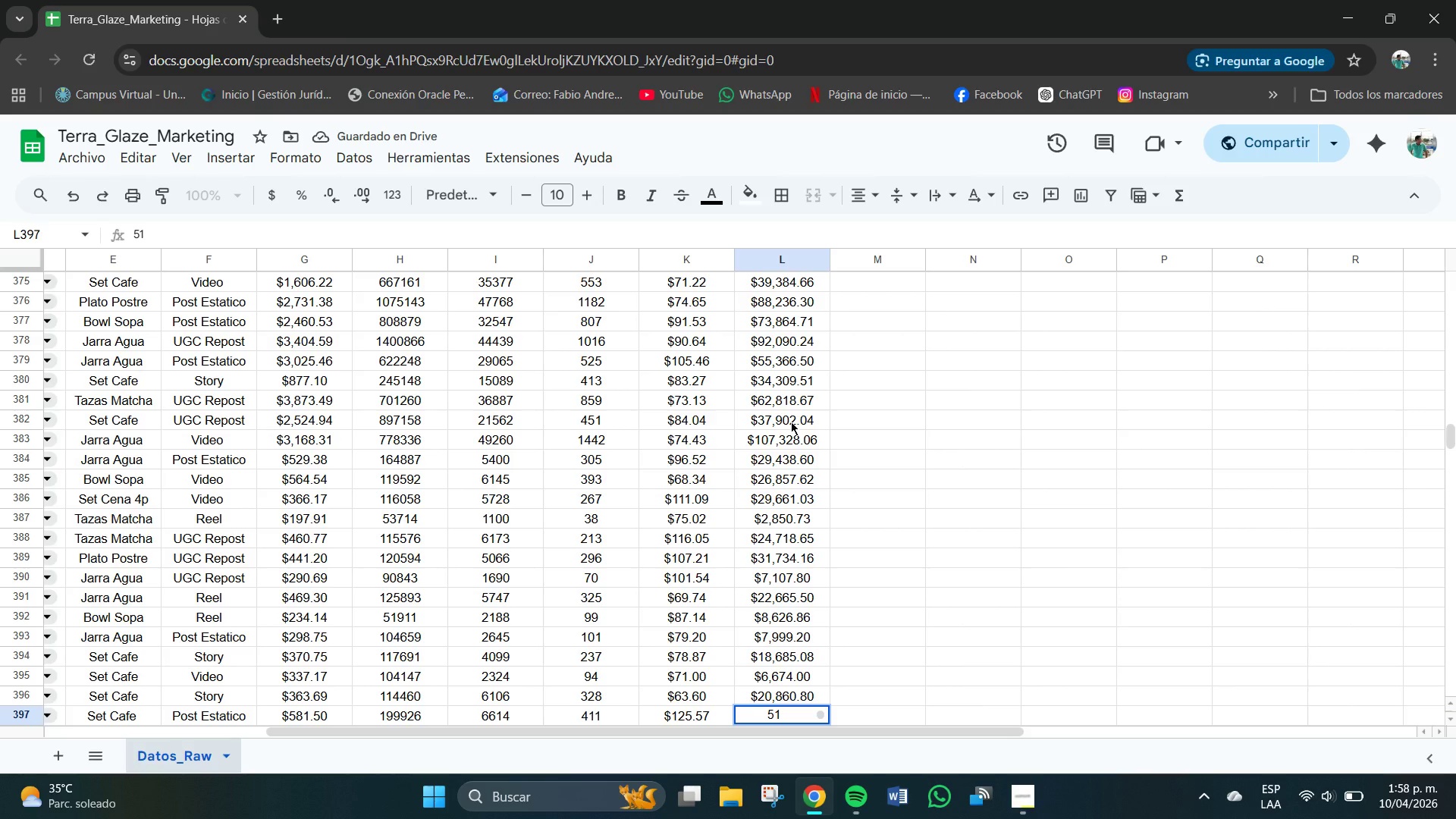 
key(Numpad7)
 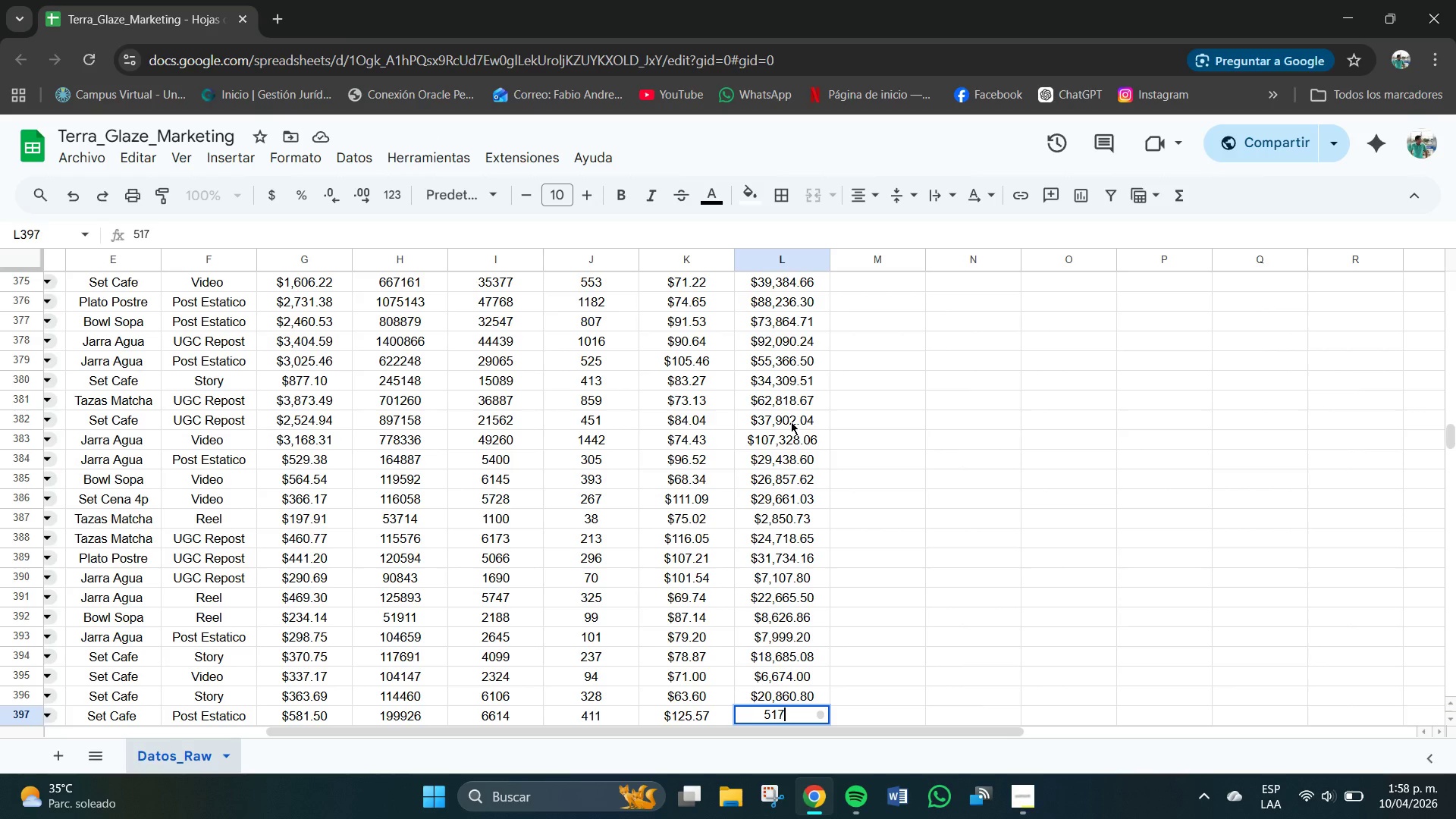 
key(Numpad3)
 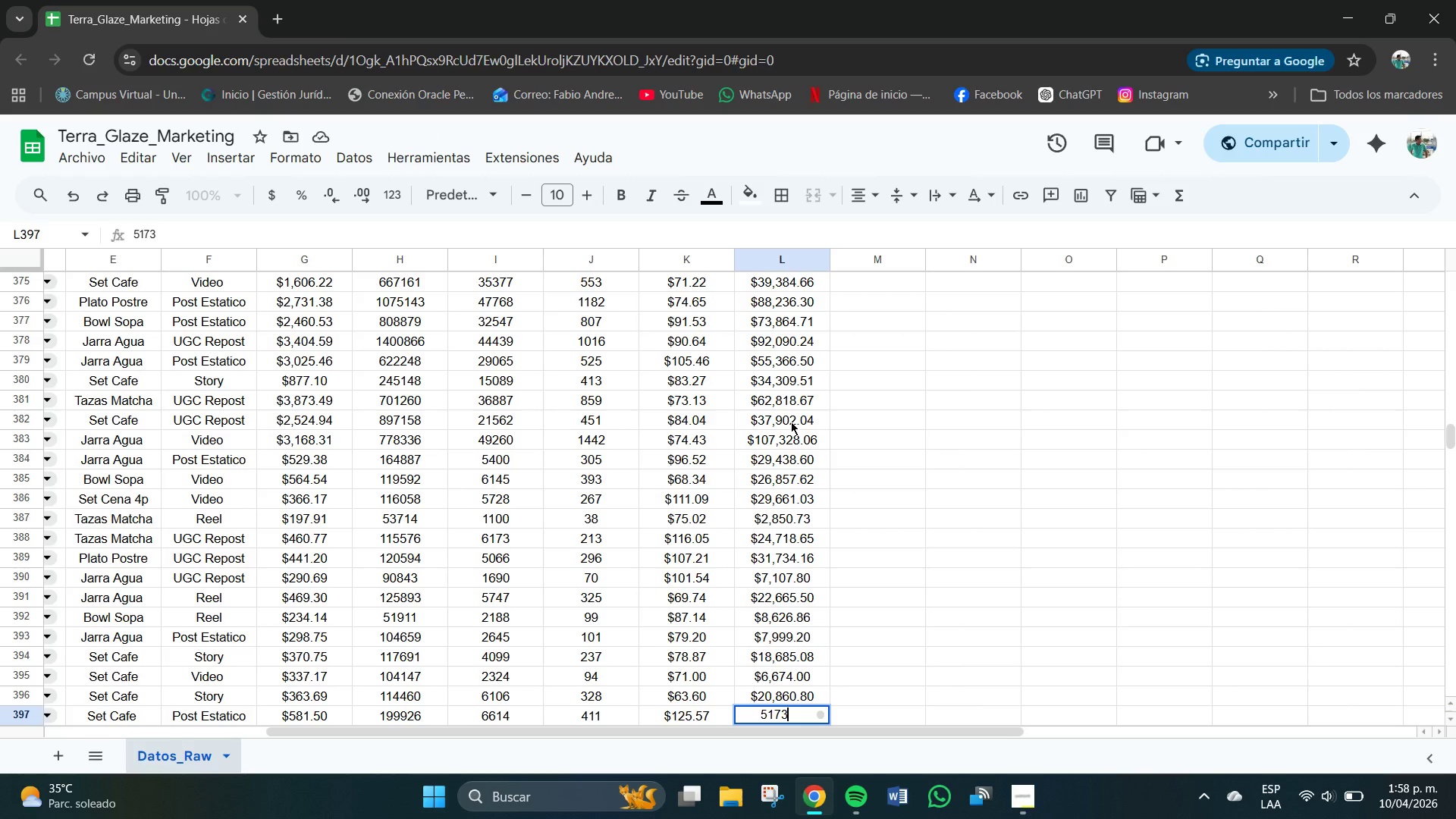 
key(Numpad2)
 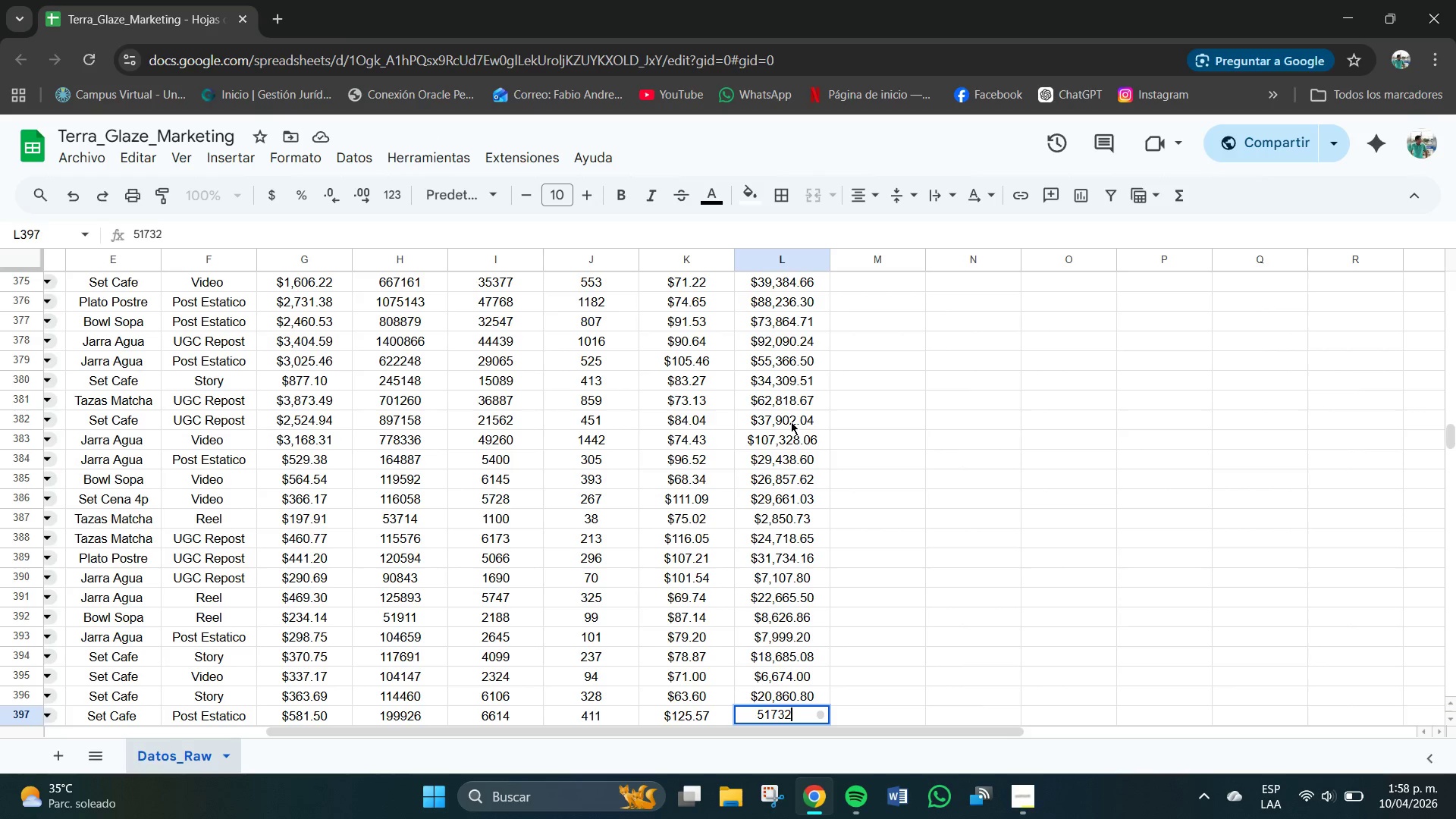 
key(NumpadDecimal)
 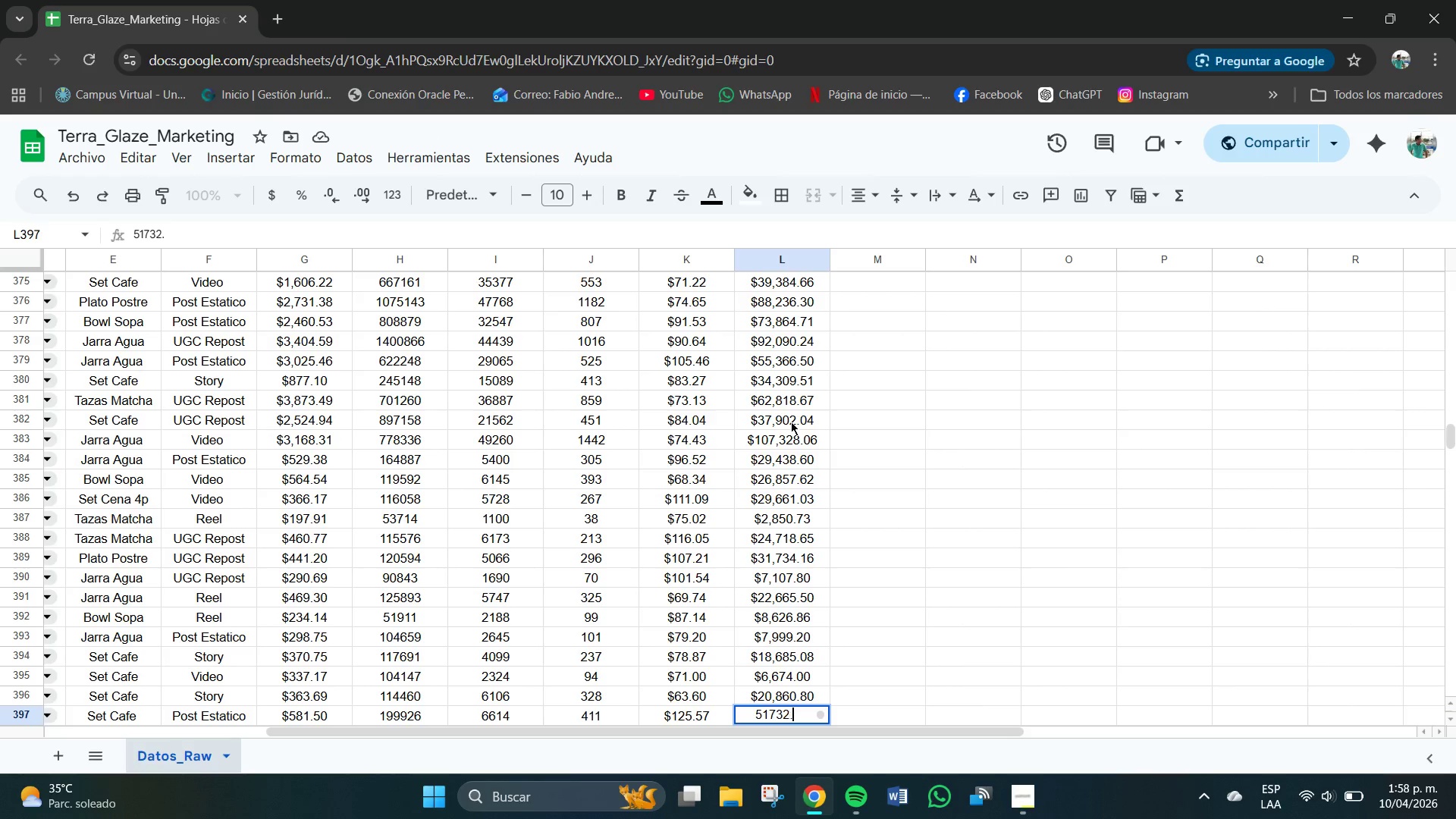 
key(Numpad5)
 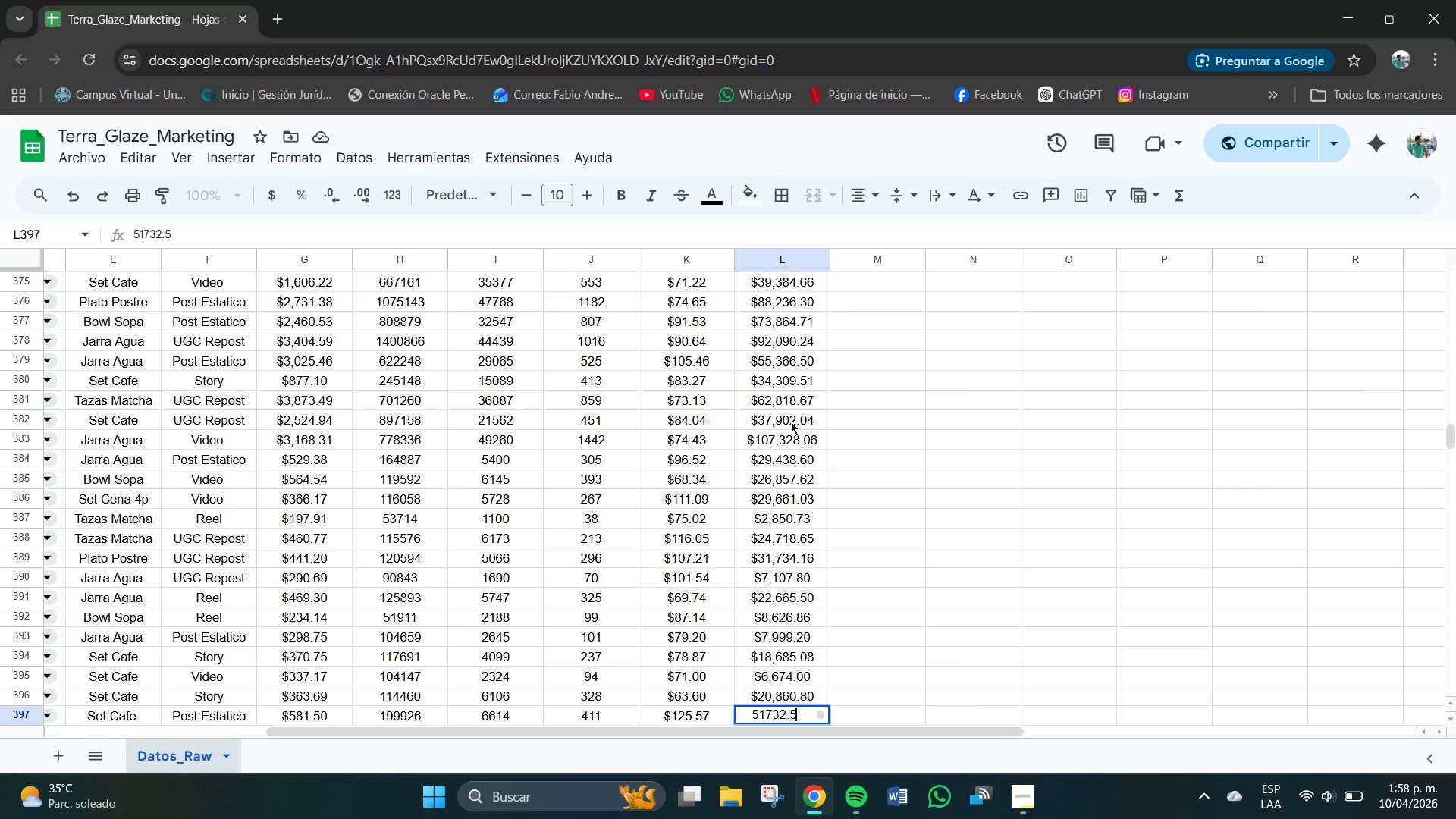 
key(Numpad7)
 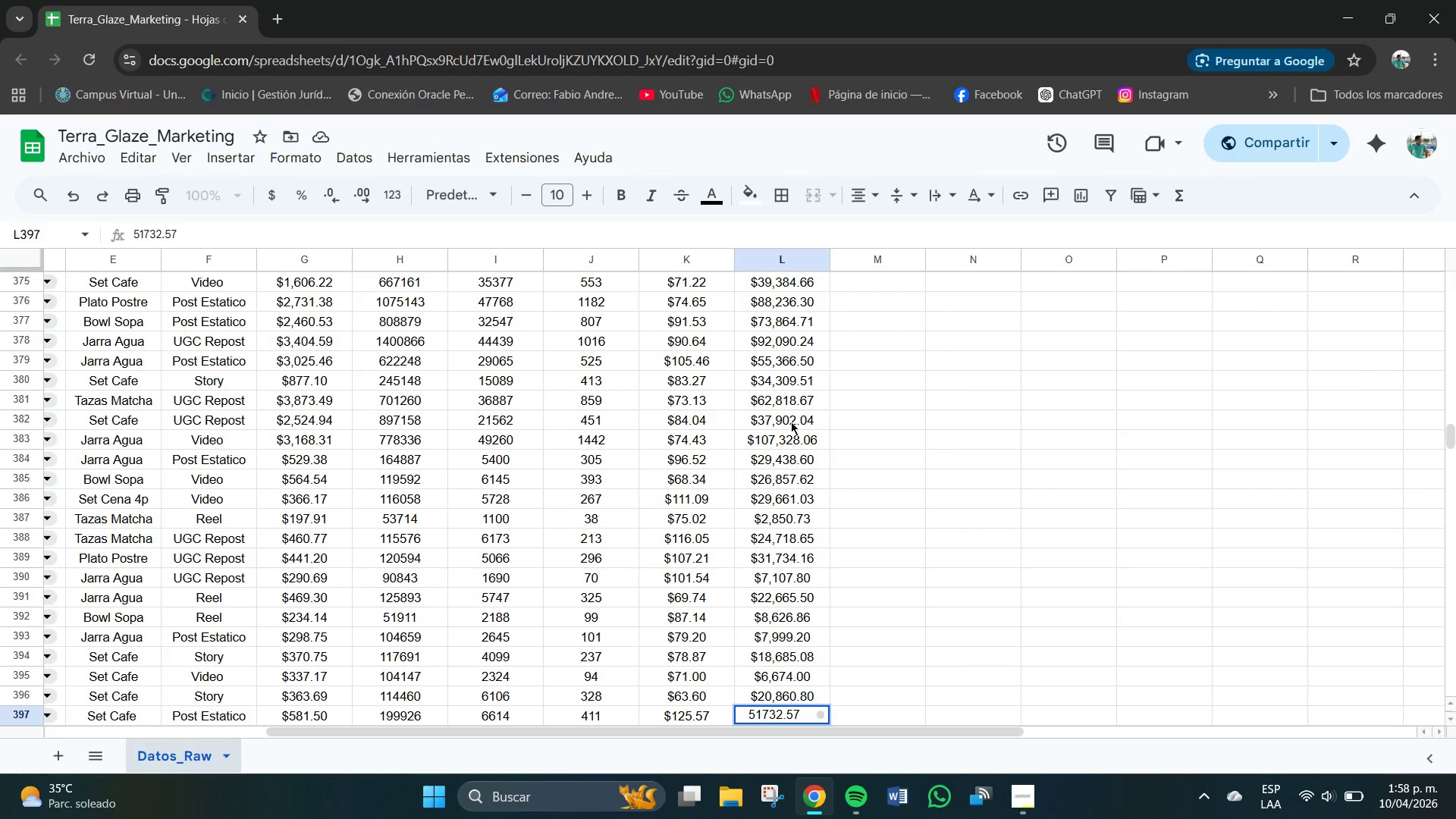 
key(NumpadEnter)
 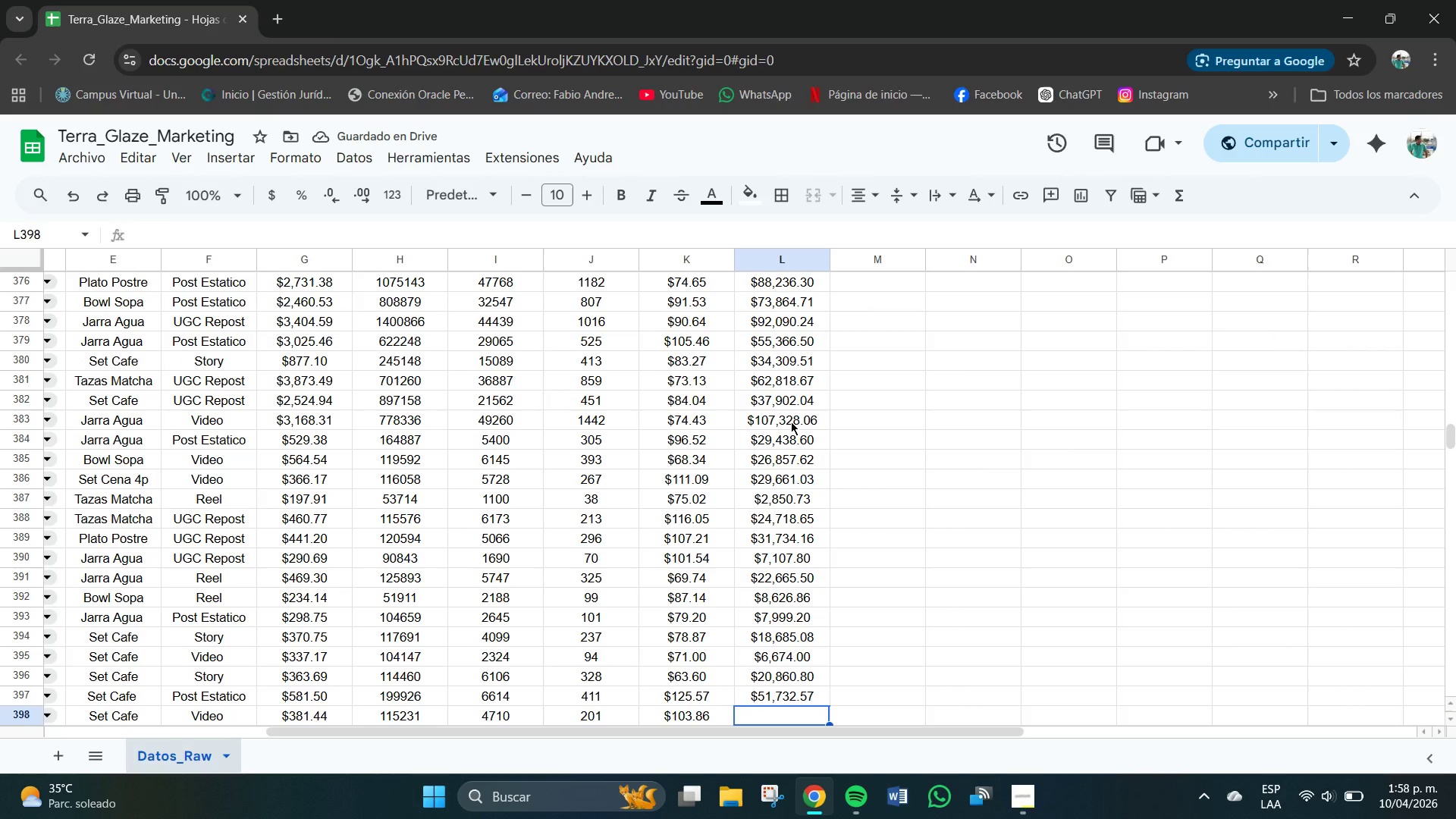 
wait(5.19)
 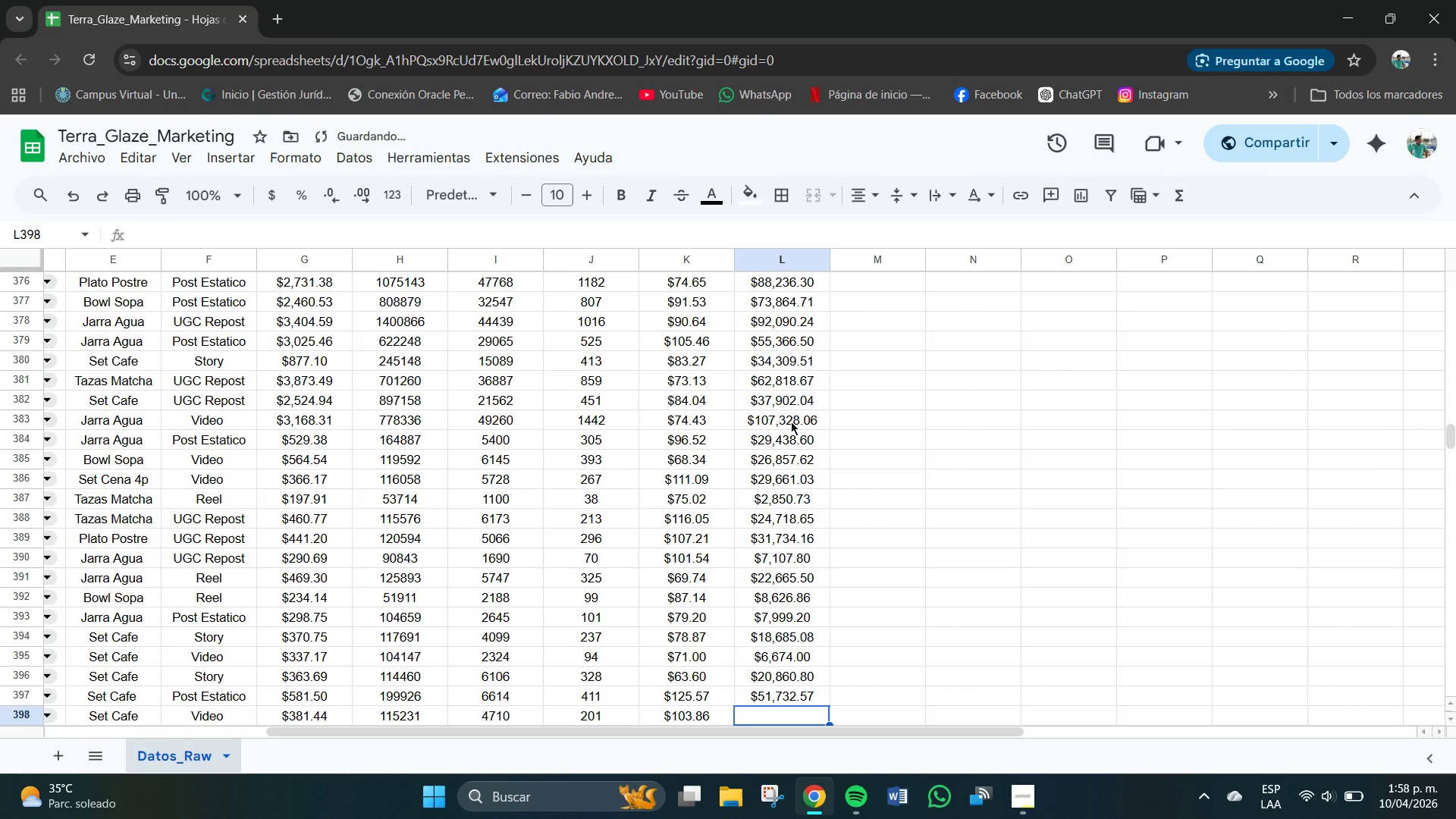 
key(Numpad2)
 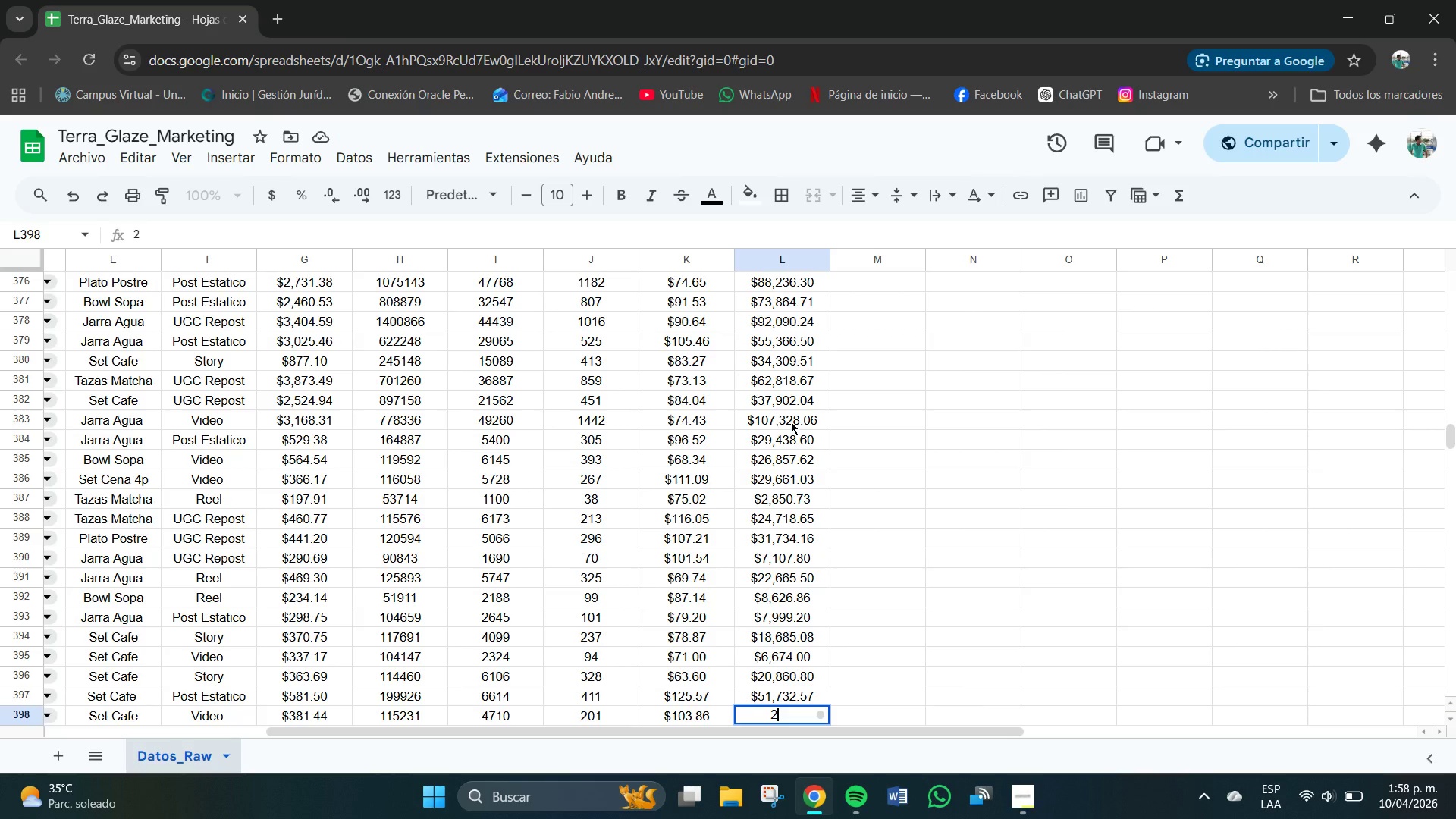 
key(Numpad0)
 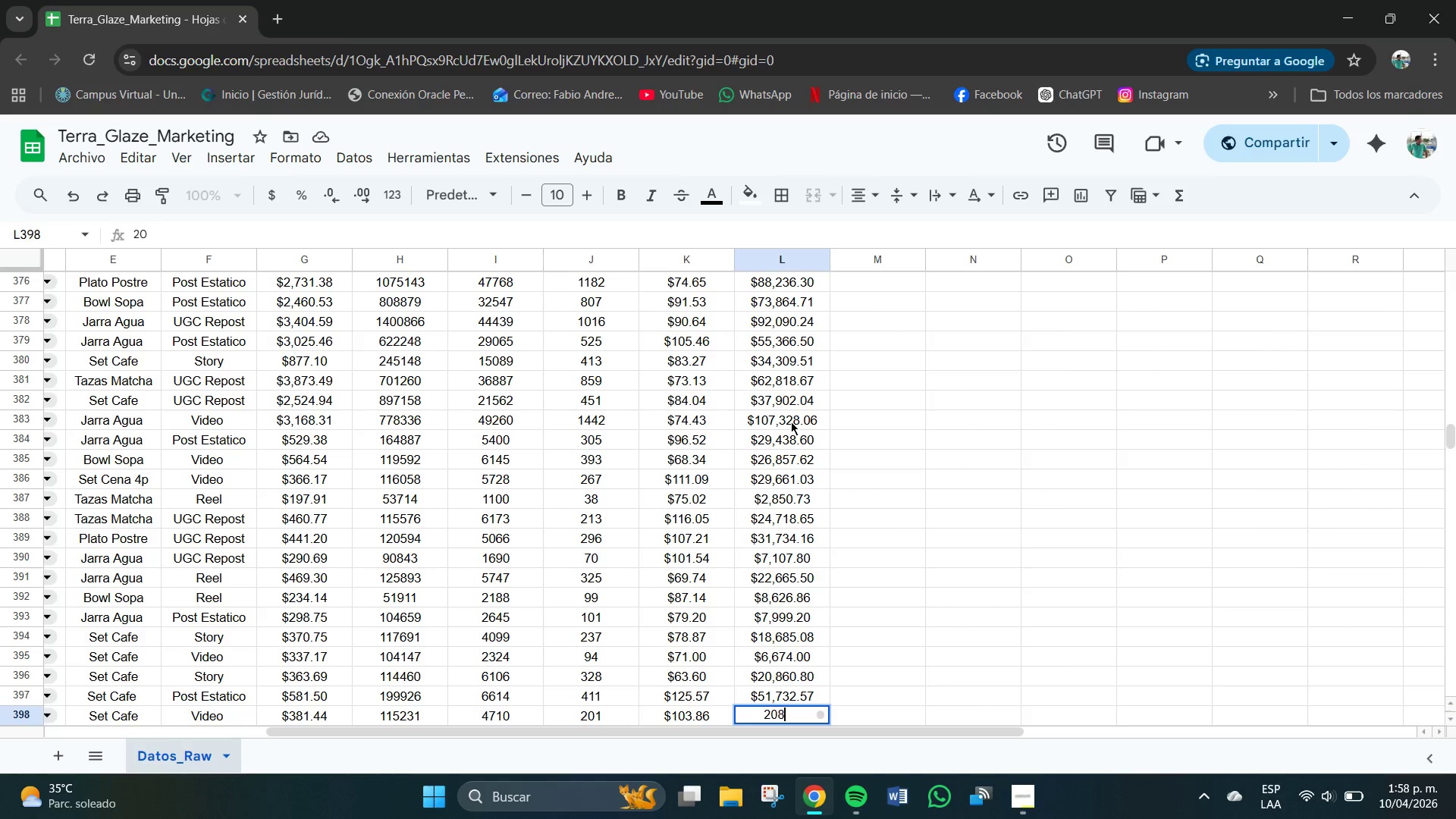 
key(Numpad8)
 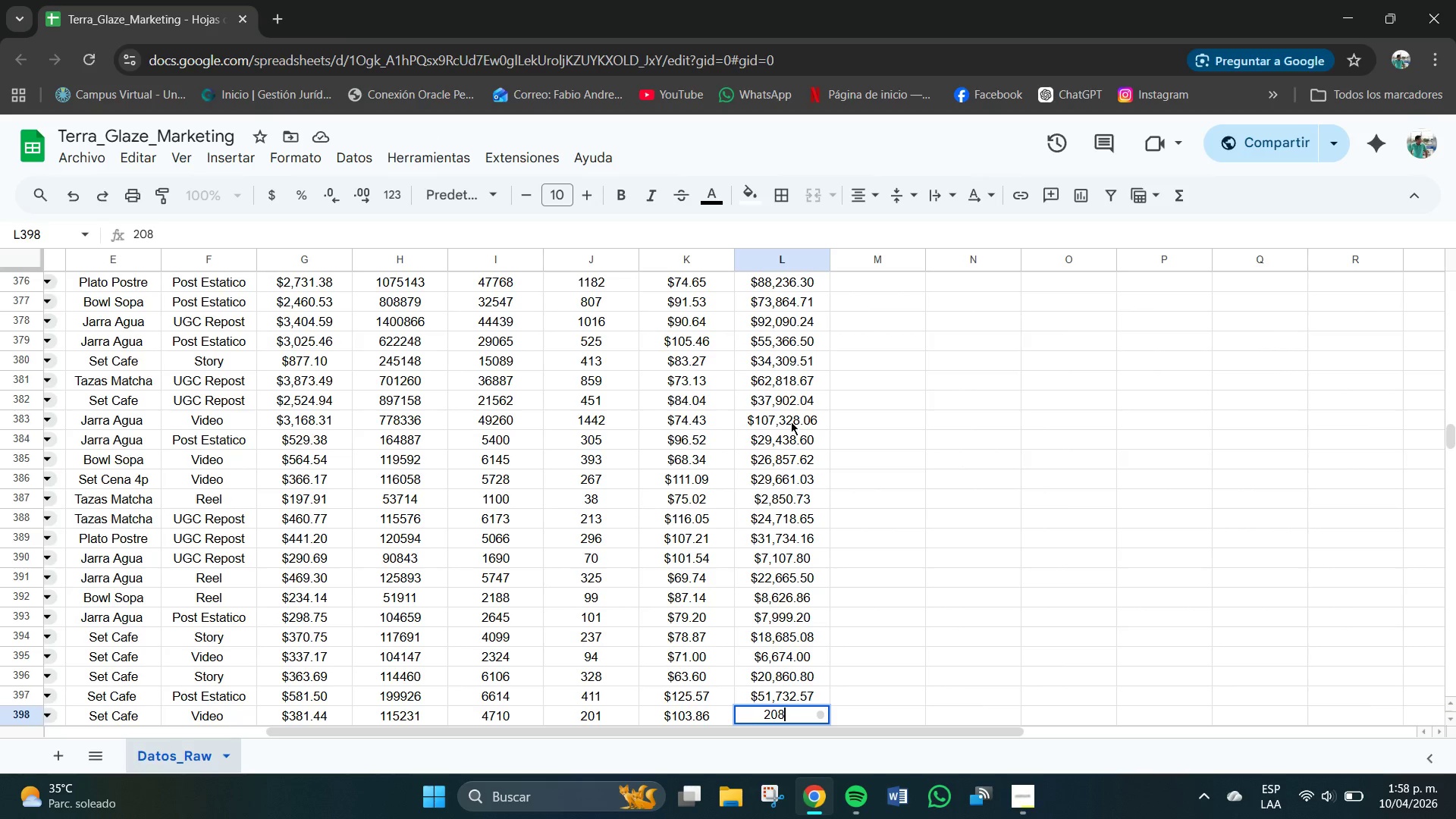 
key(Numpad7)
 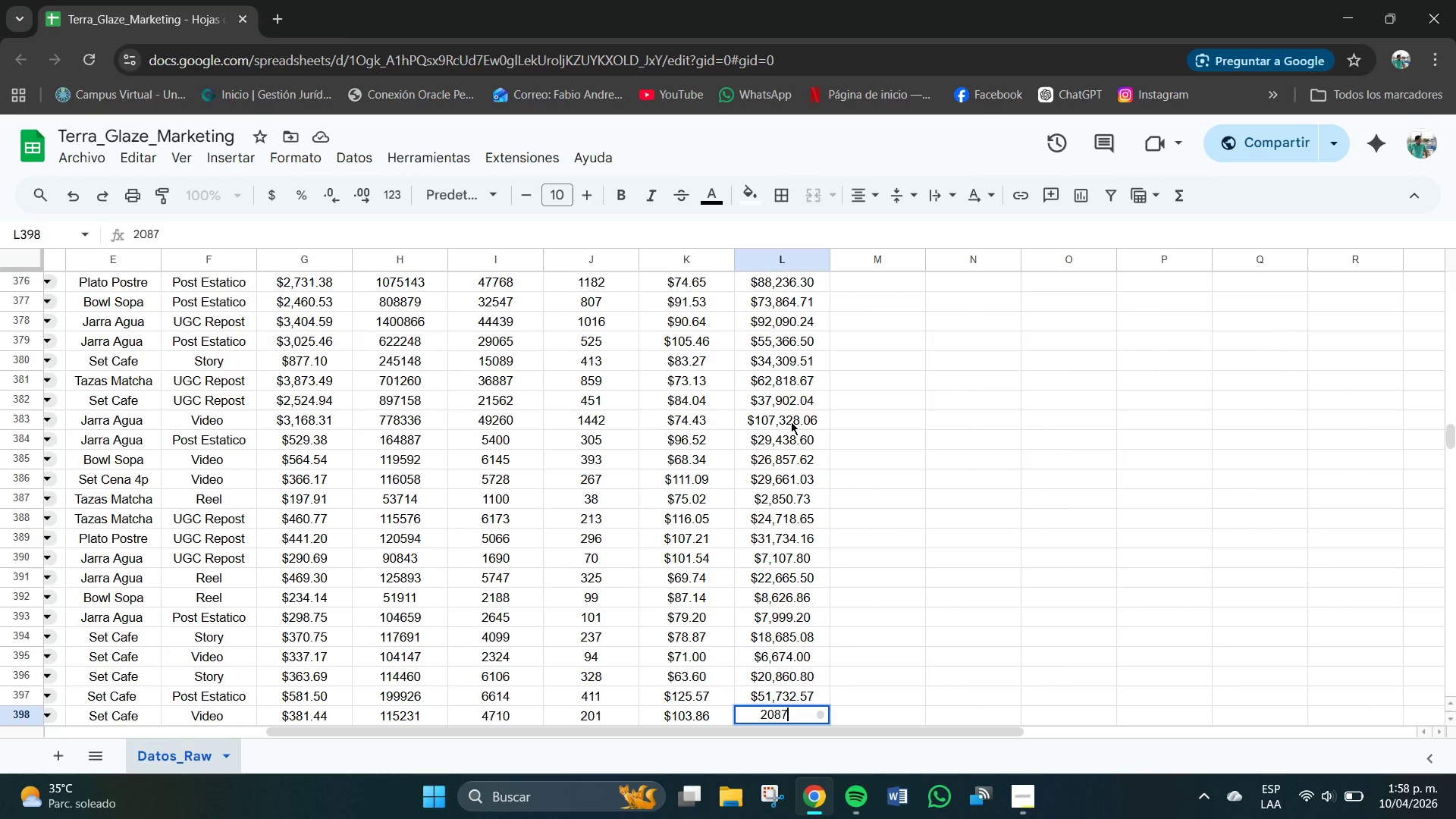 
key(Backspace)
 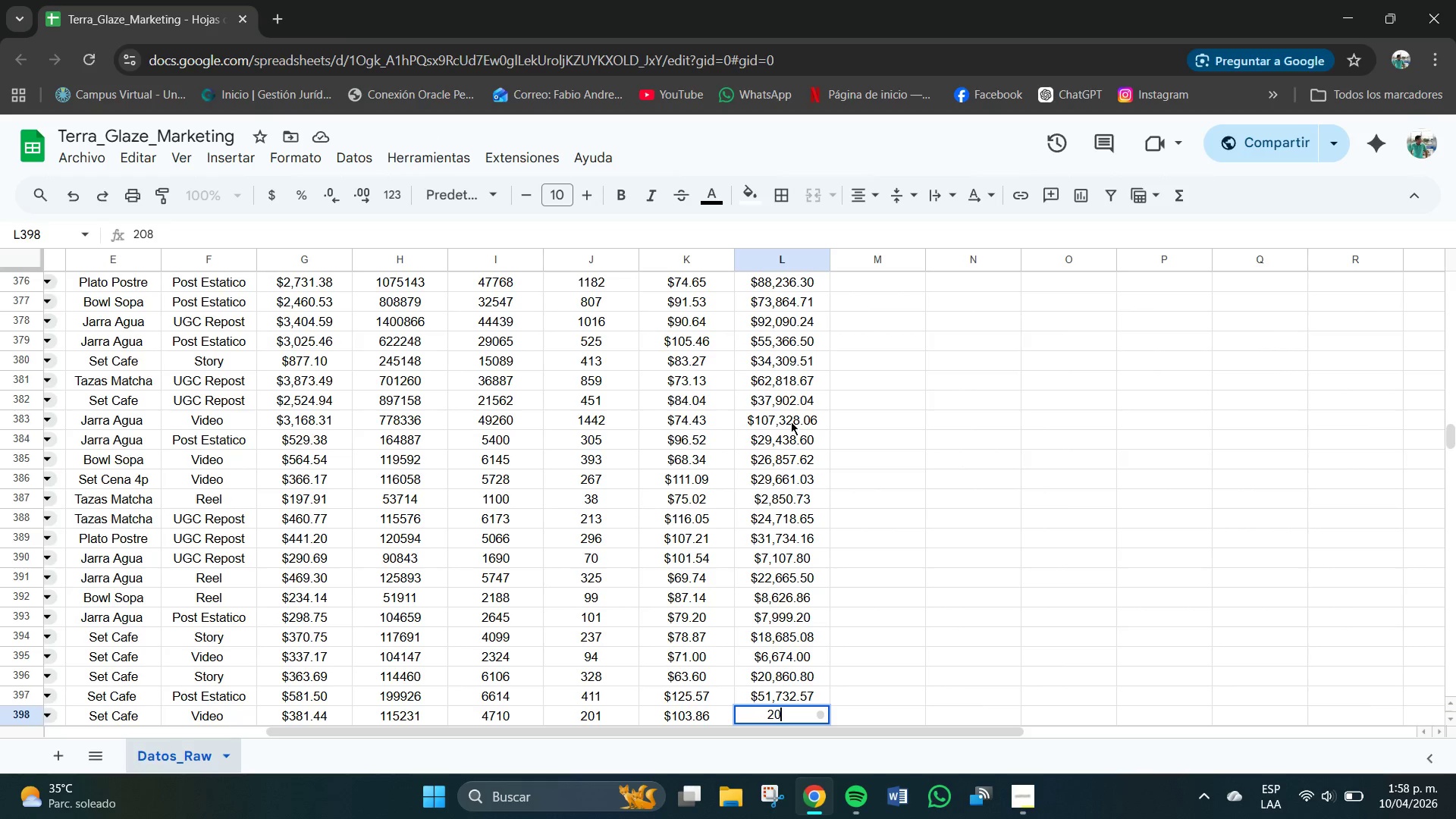 
key(Backspace)
 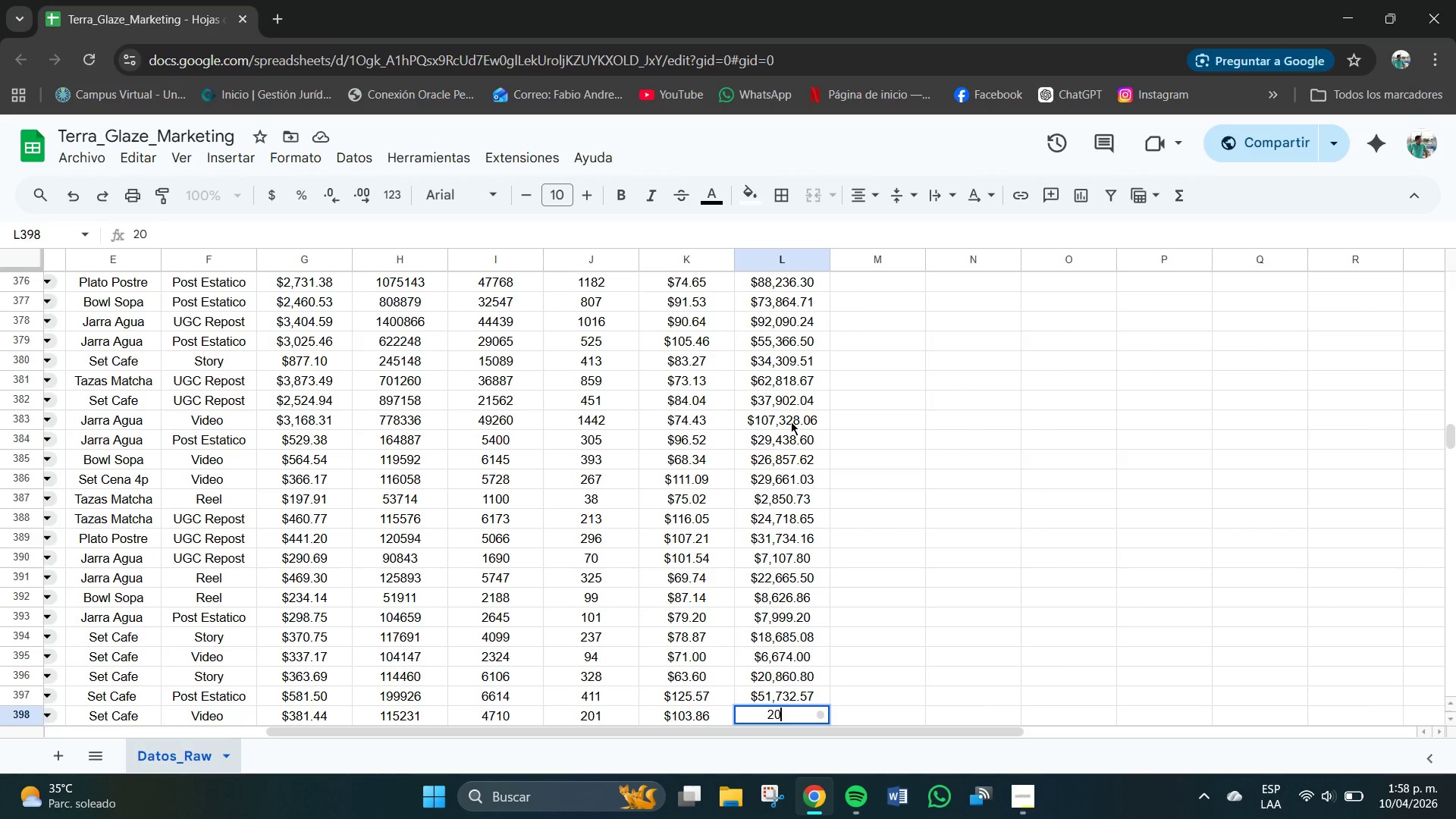 
key(Numpad8)
 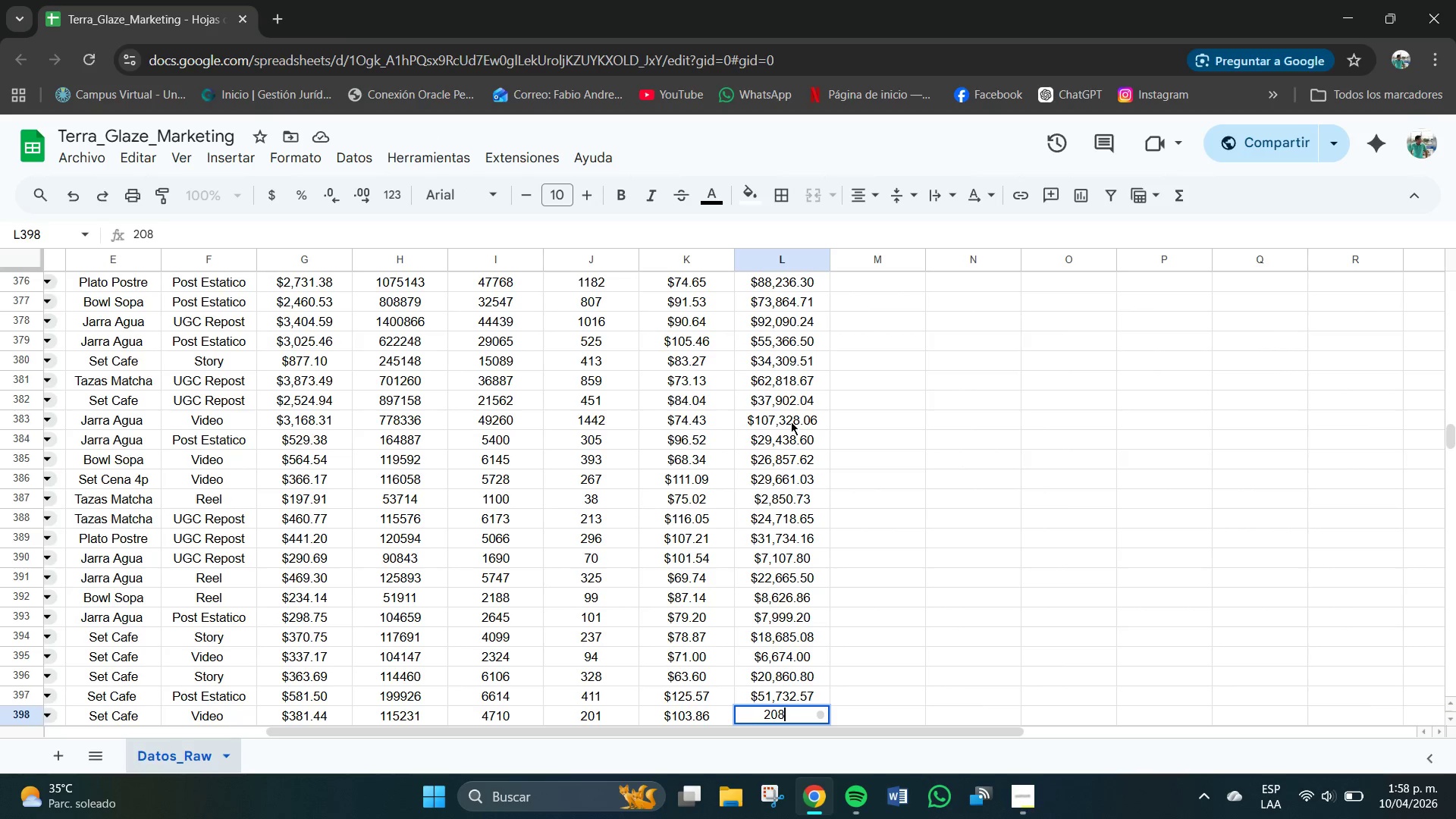 
key(Numpad7)
 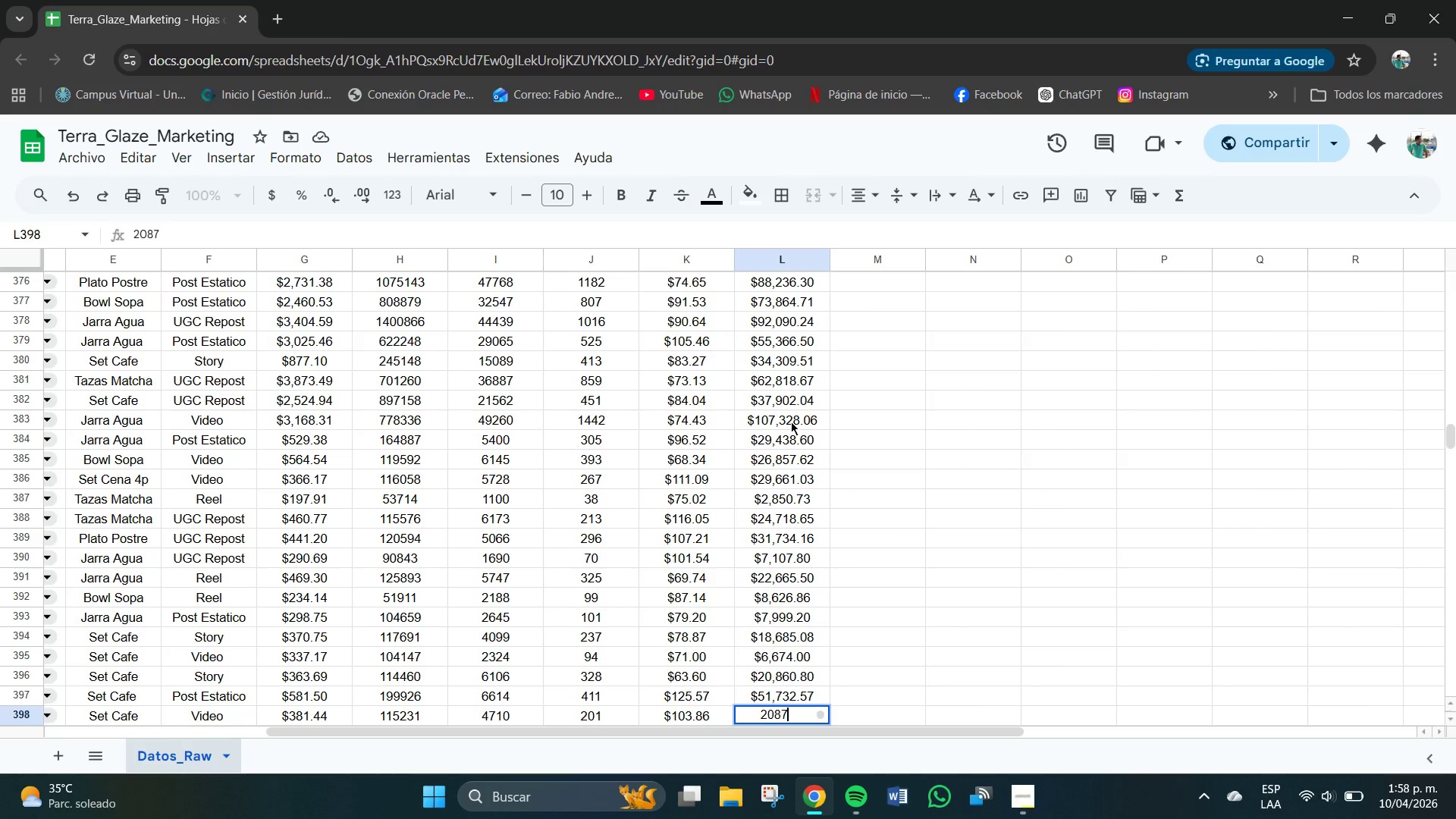 
key(Numpad5)
 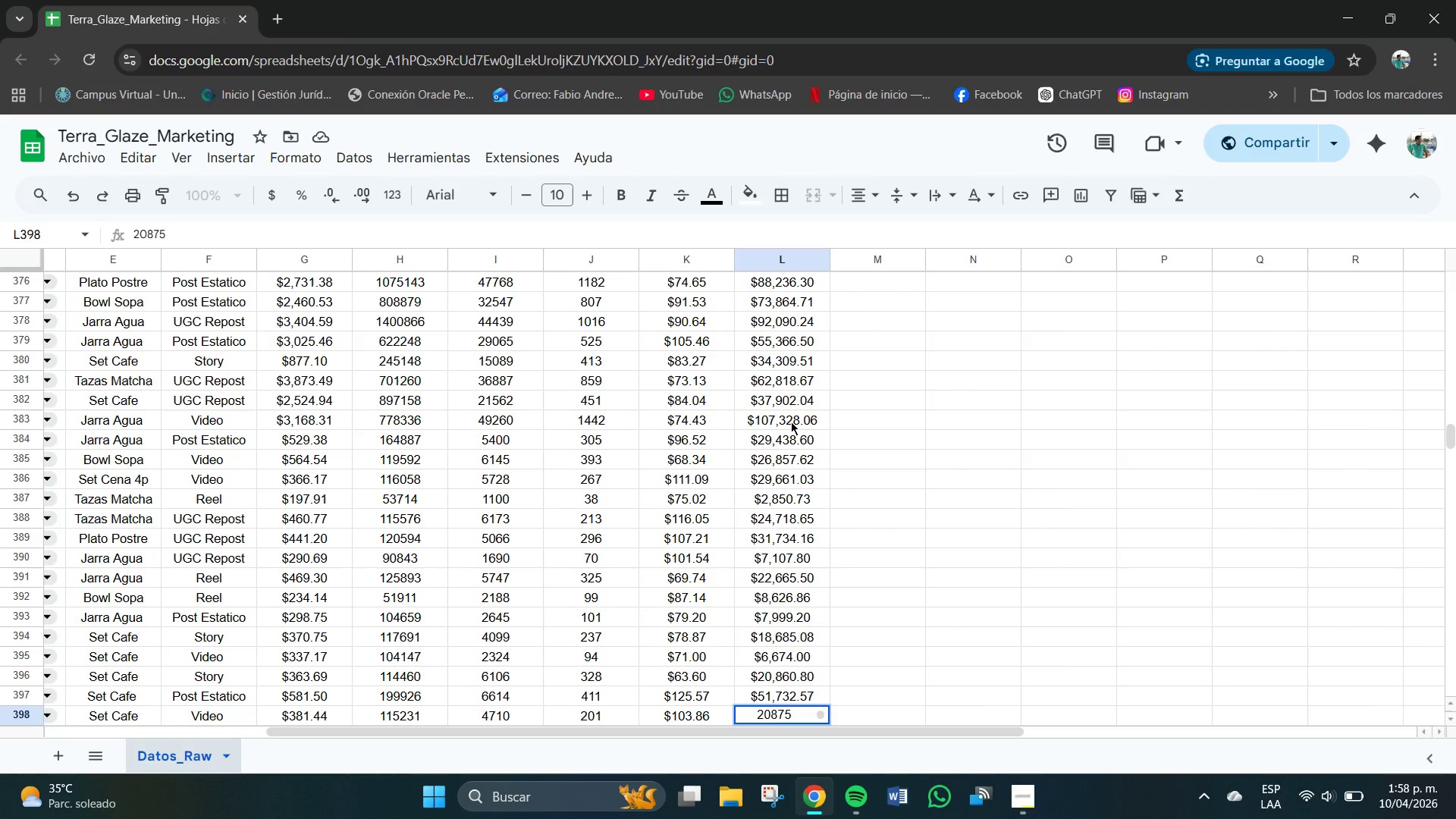 
key(NumpadDecimal)
 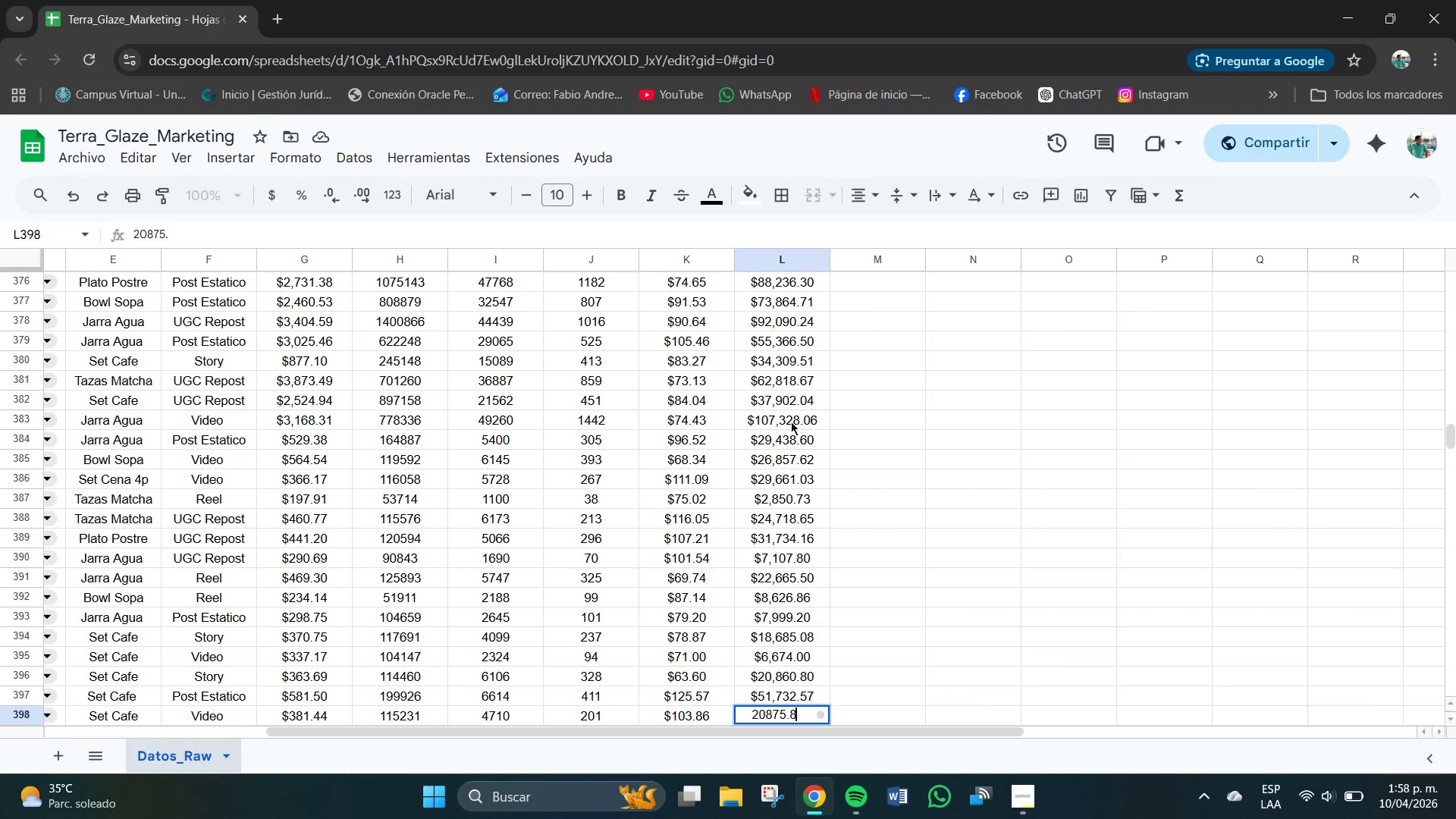 
key(Numpad8)
 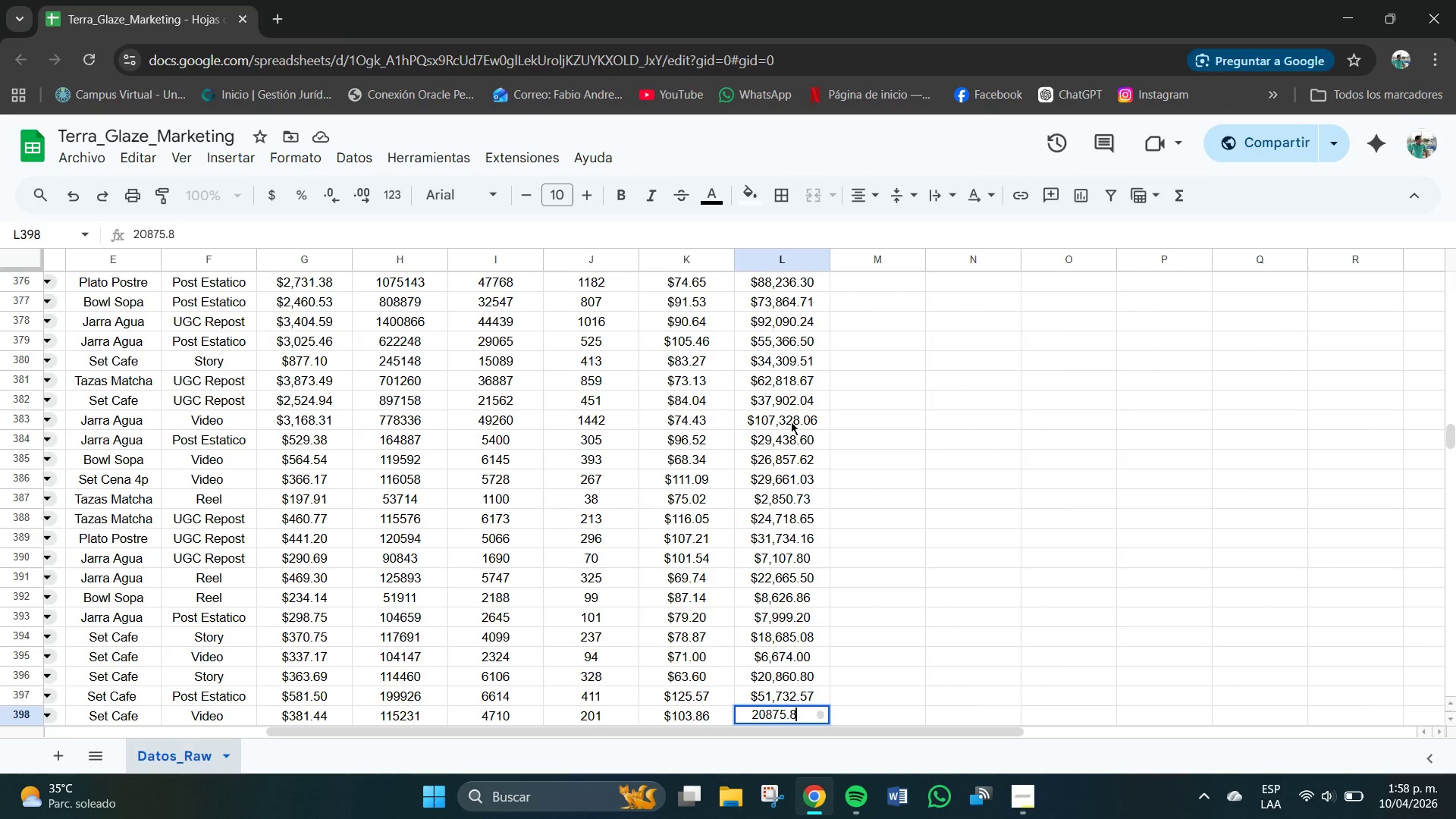 
key(Numpad6)
 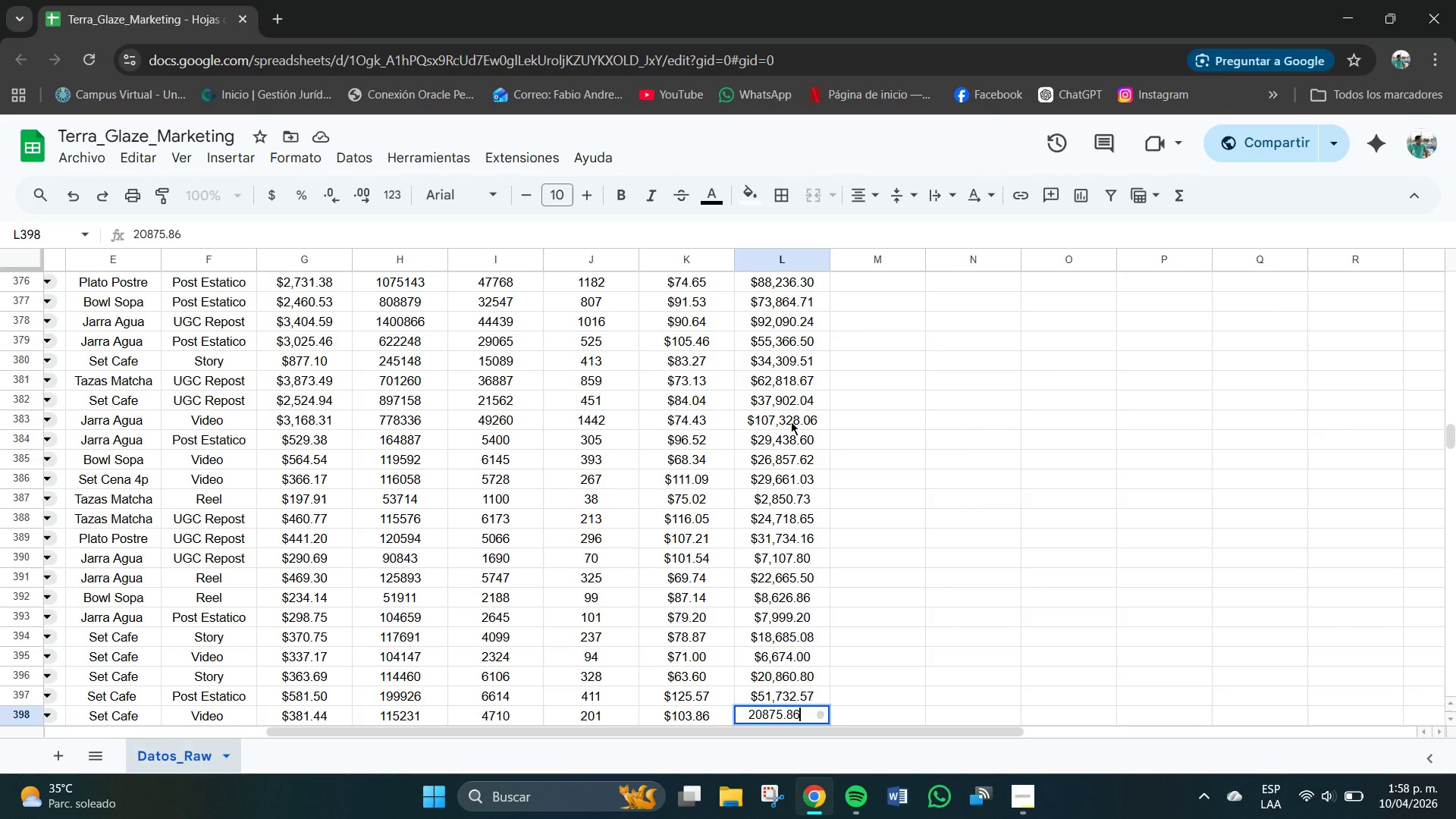 
key(NumpadEnter)
 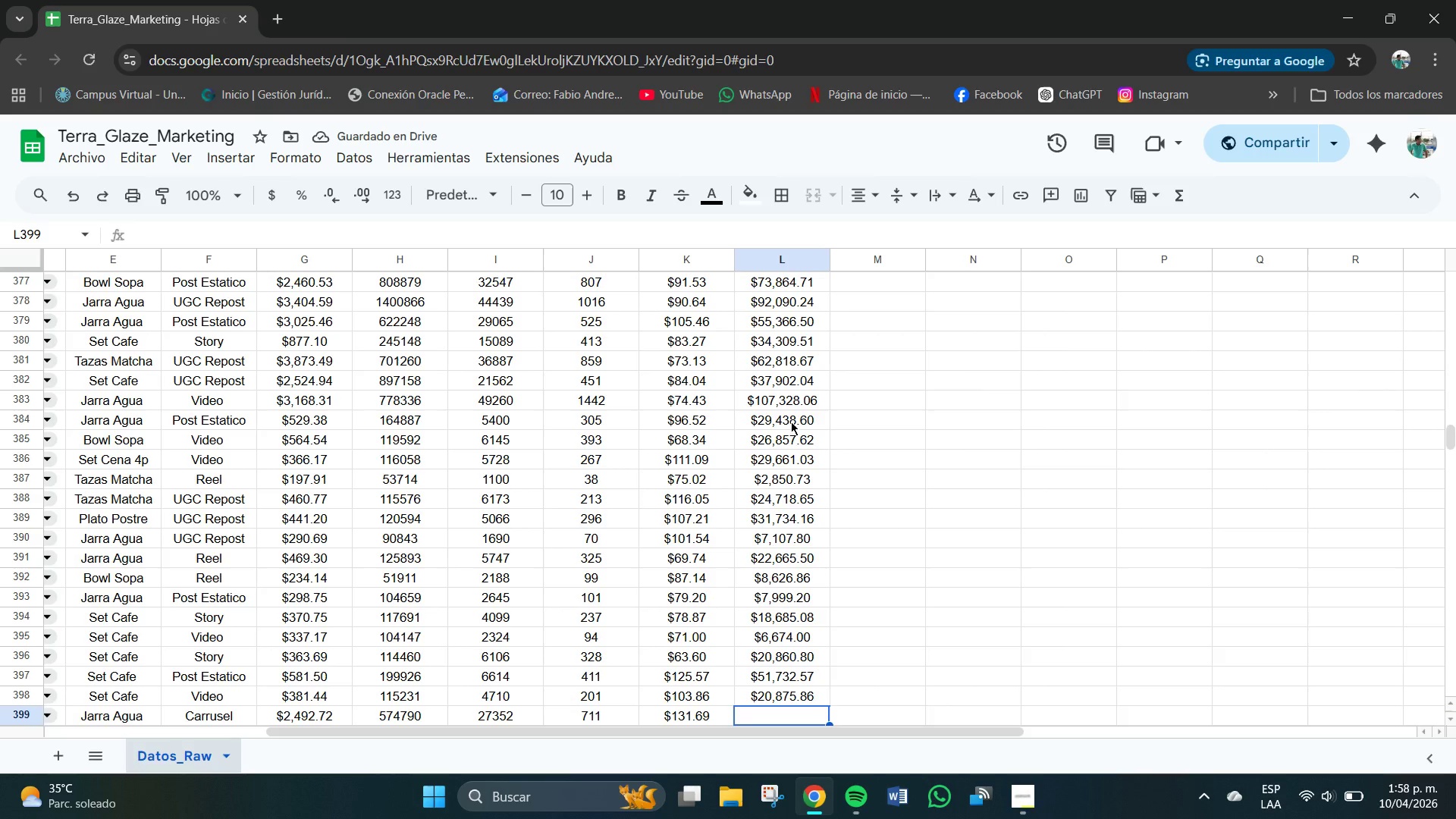 
key(Numpad9)
 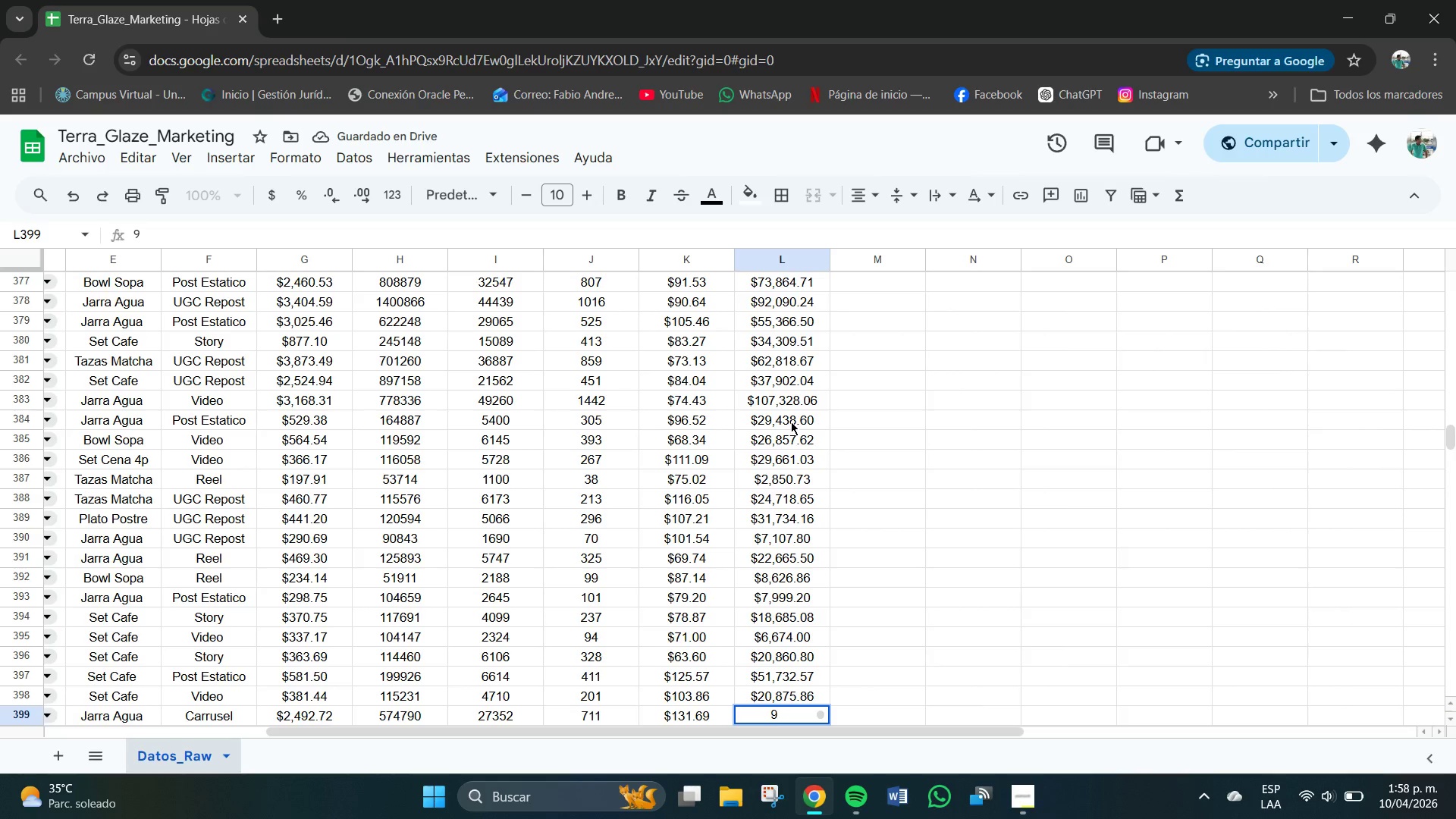 
key(Numpad3)
 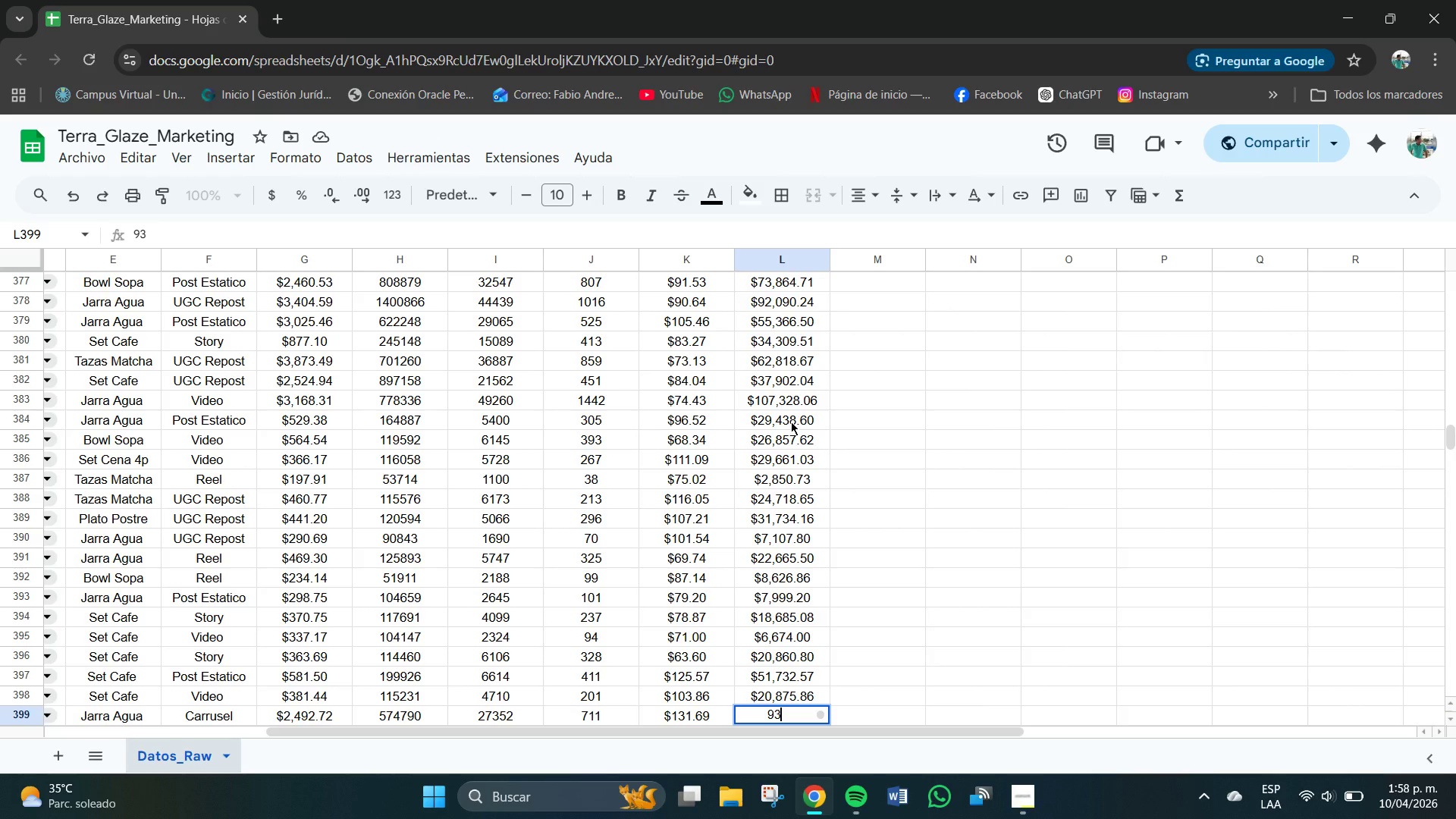 
key(Numpad6)
 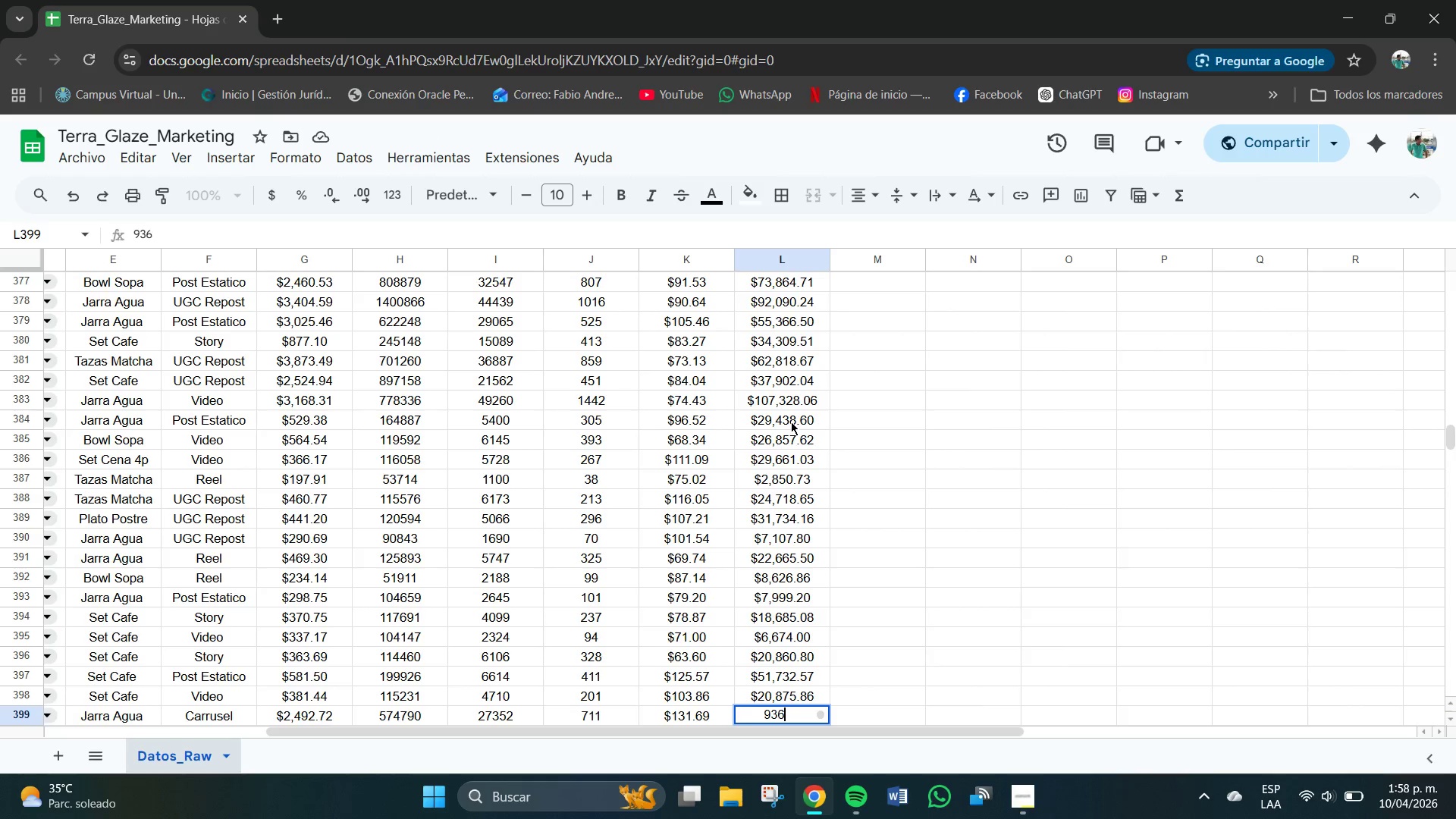 
key(Numpad3)
 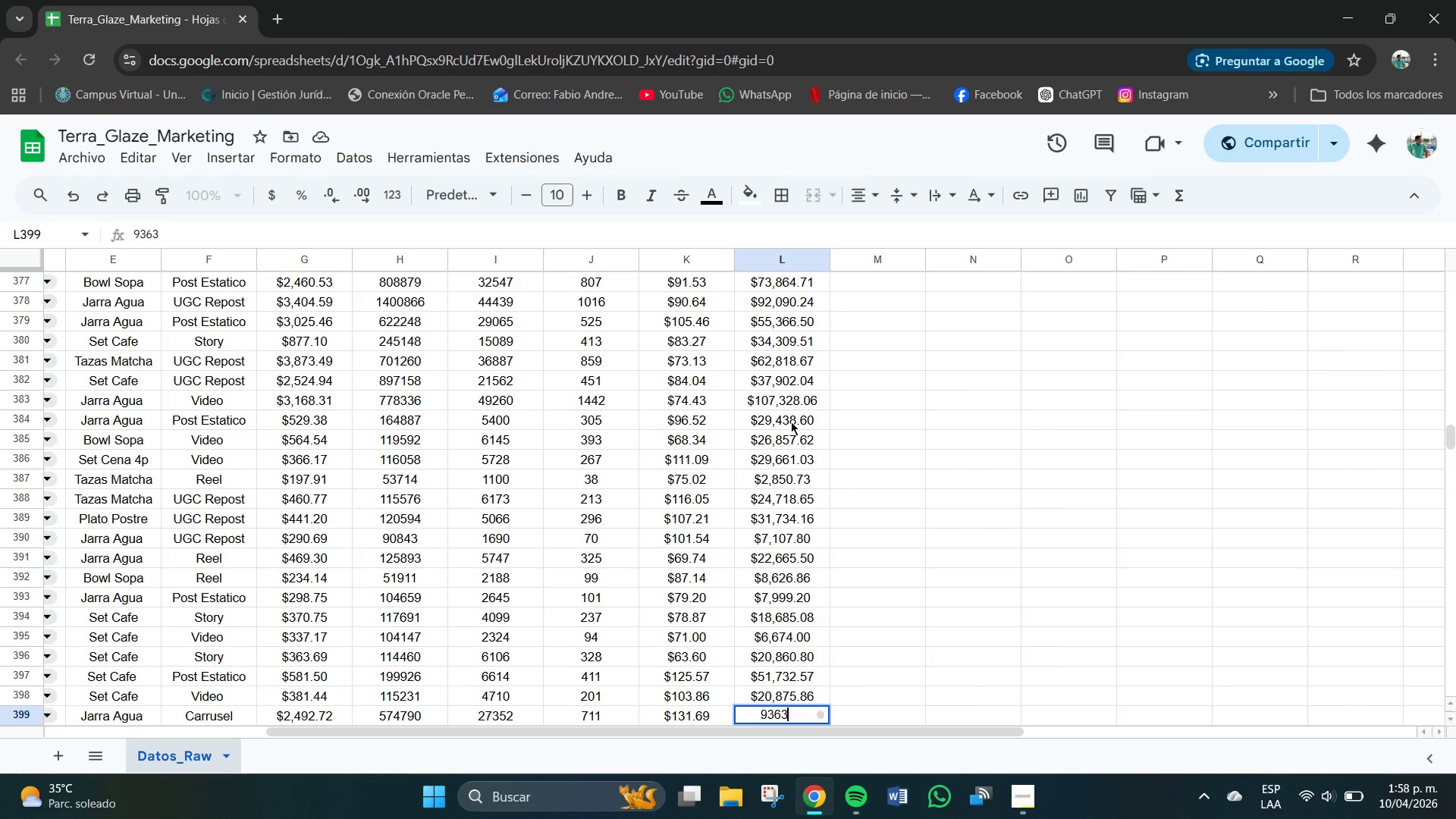 
key(Numpad1)
 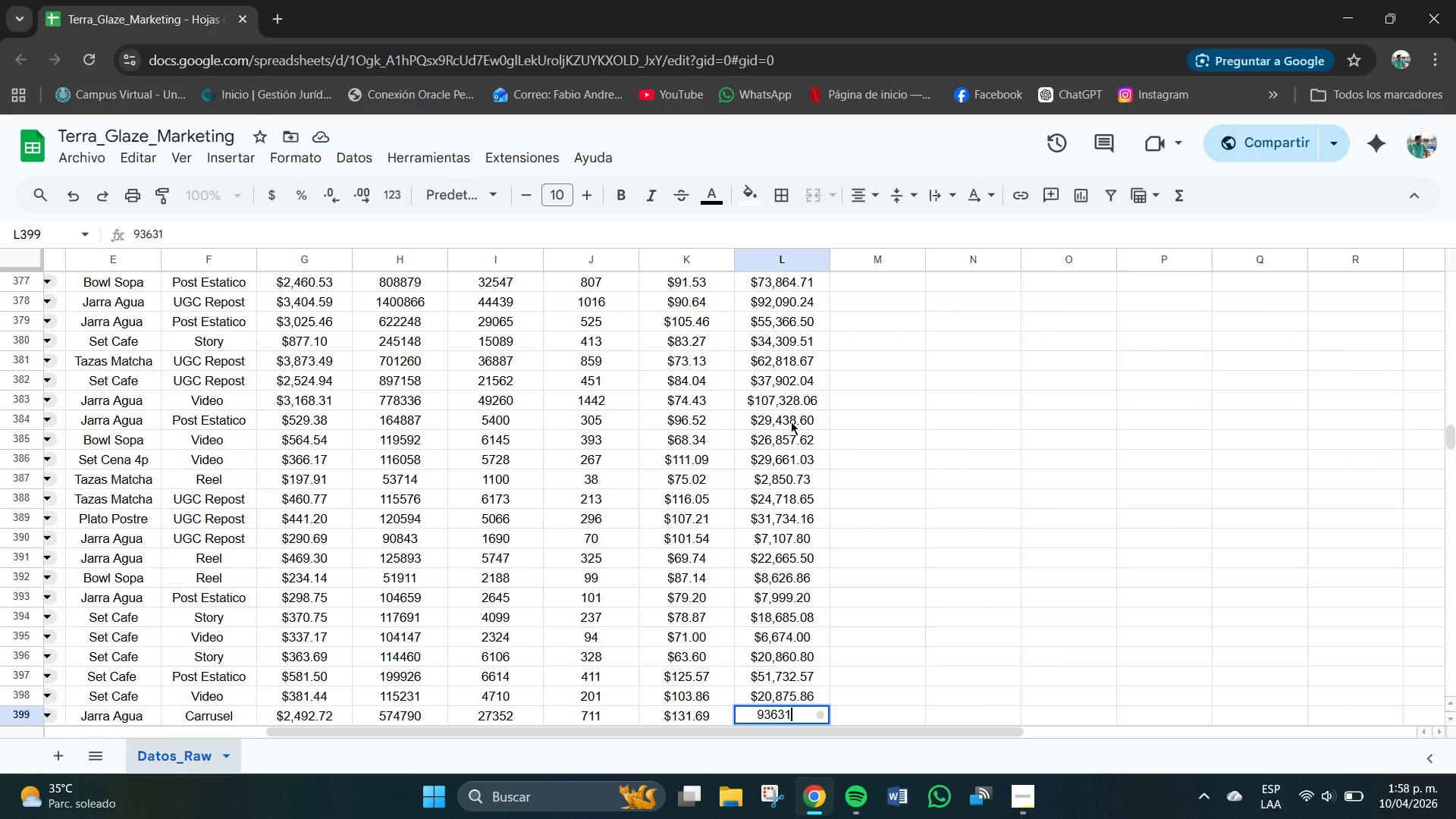 
key(NumpadDecimal)
 